 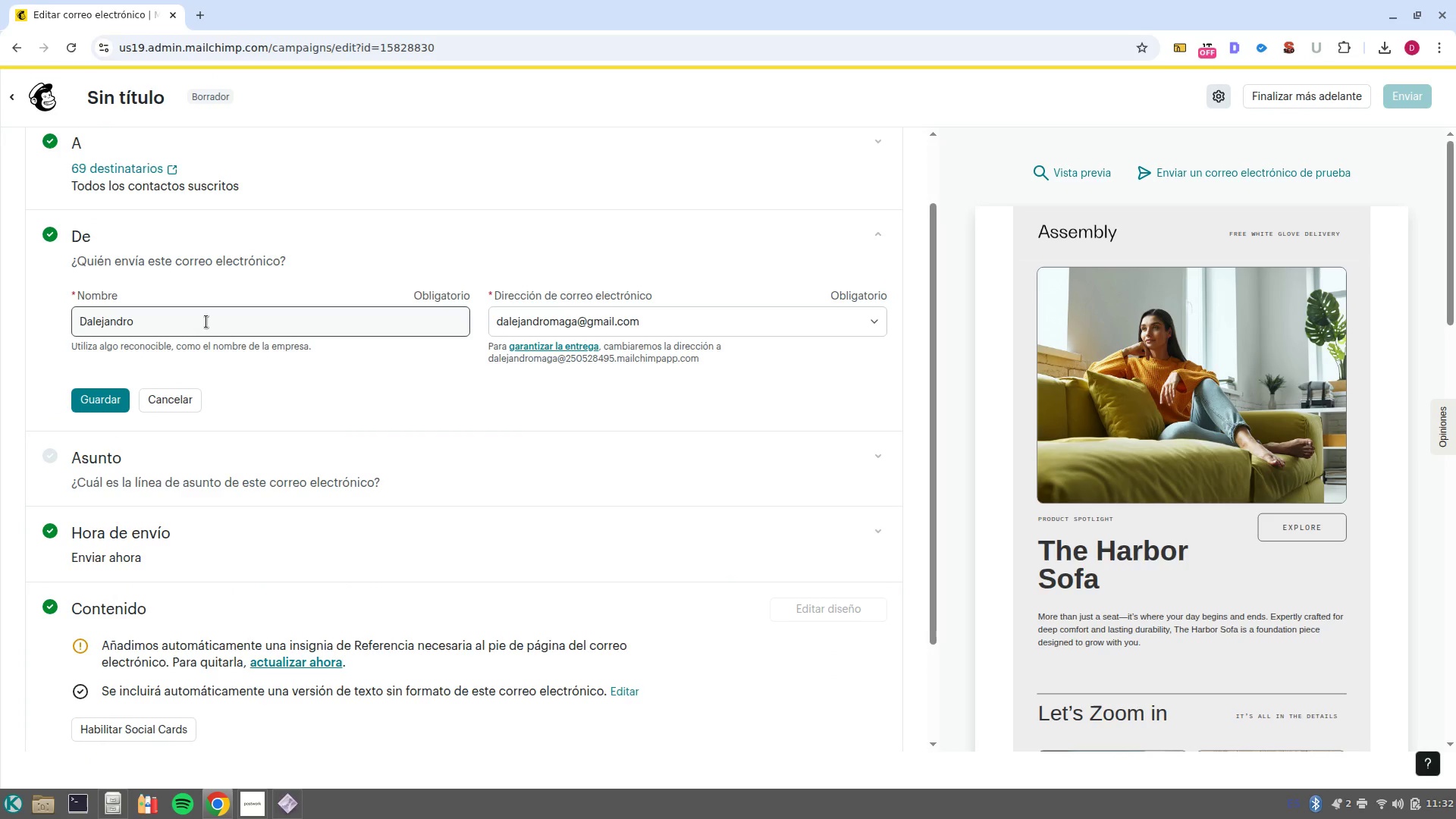 
double_click([206, 322])
 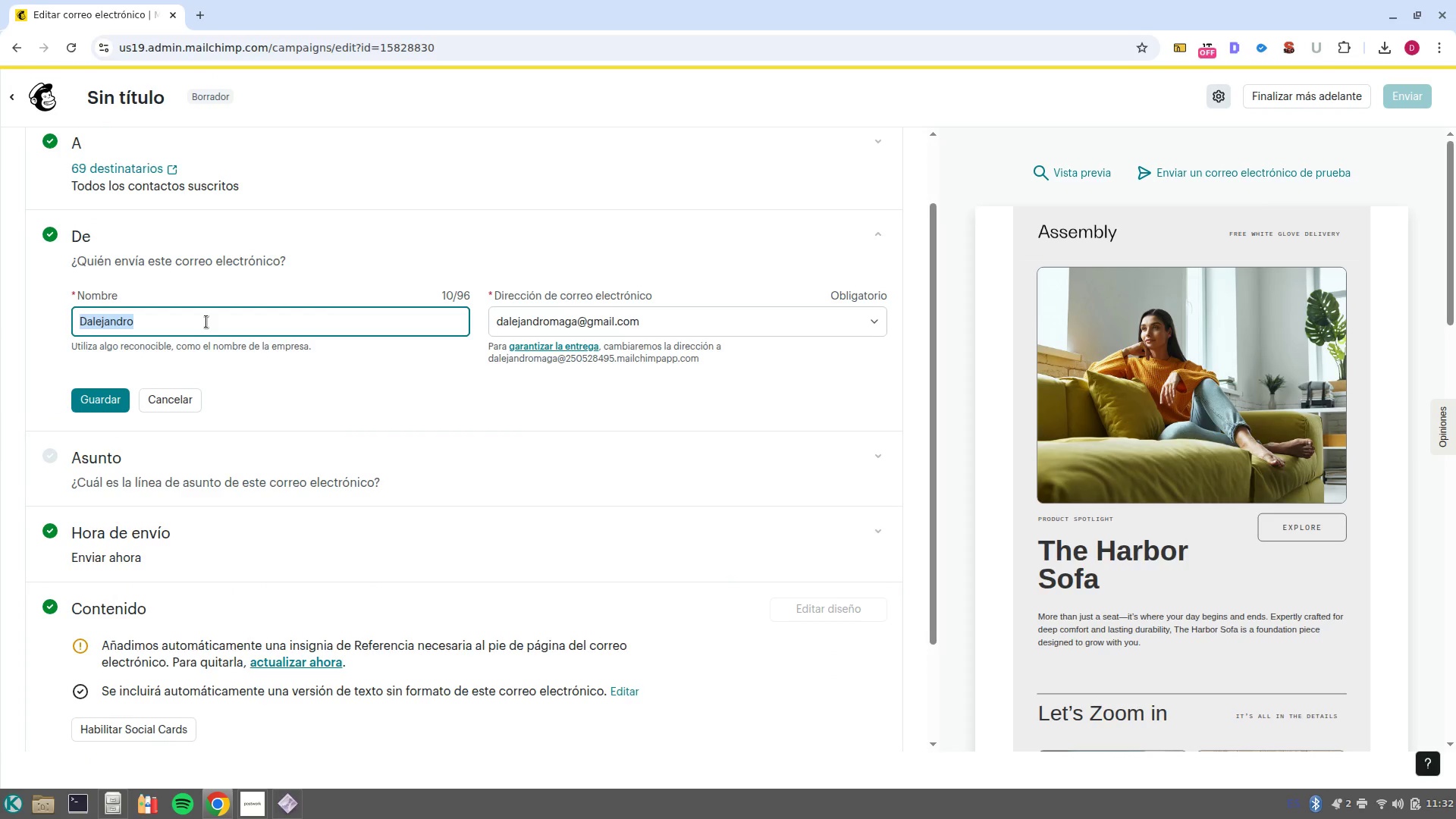 
key(Backspace)
 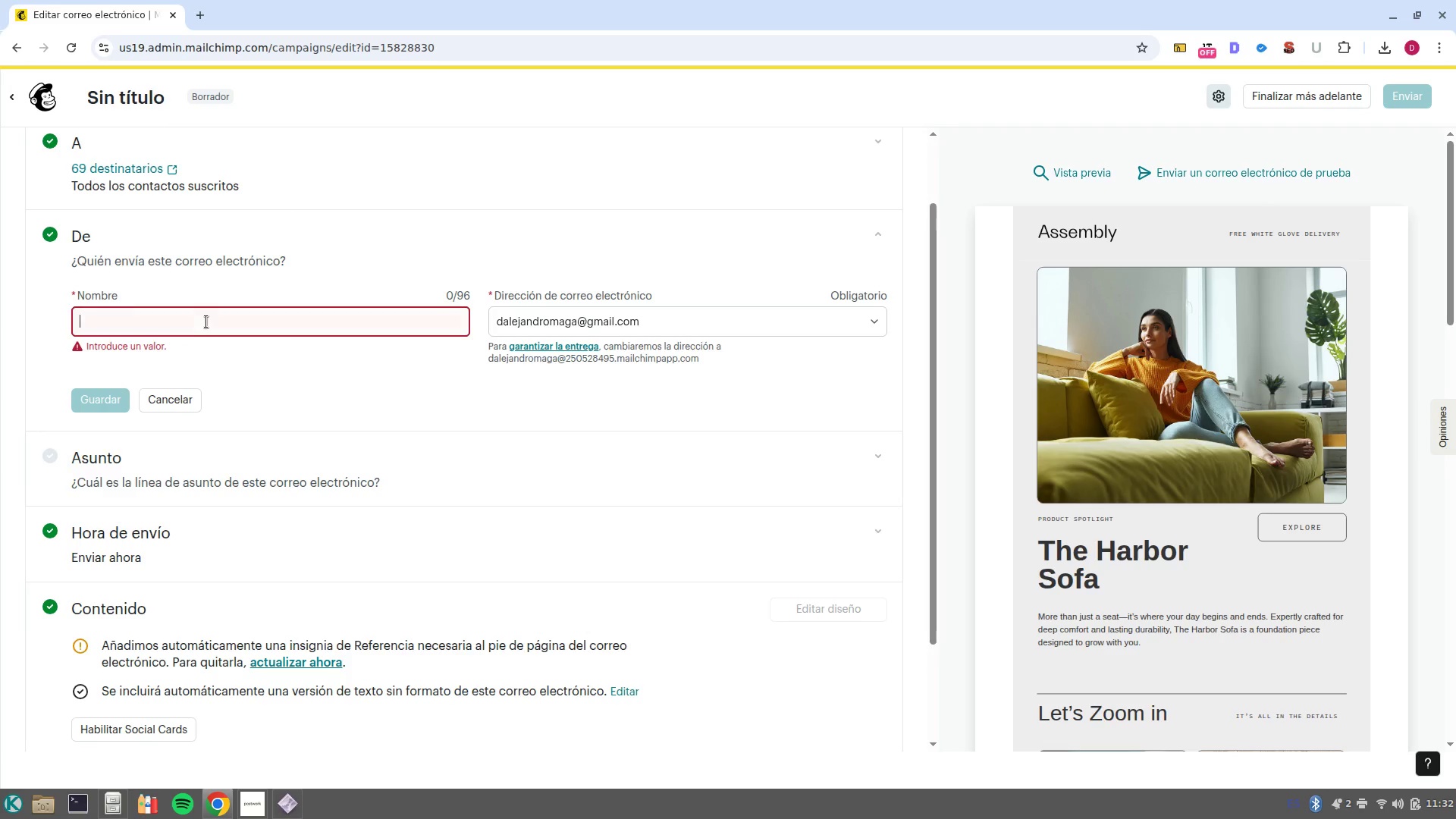 
key(Control+V)
 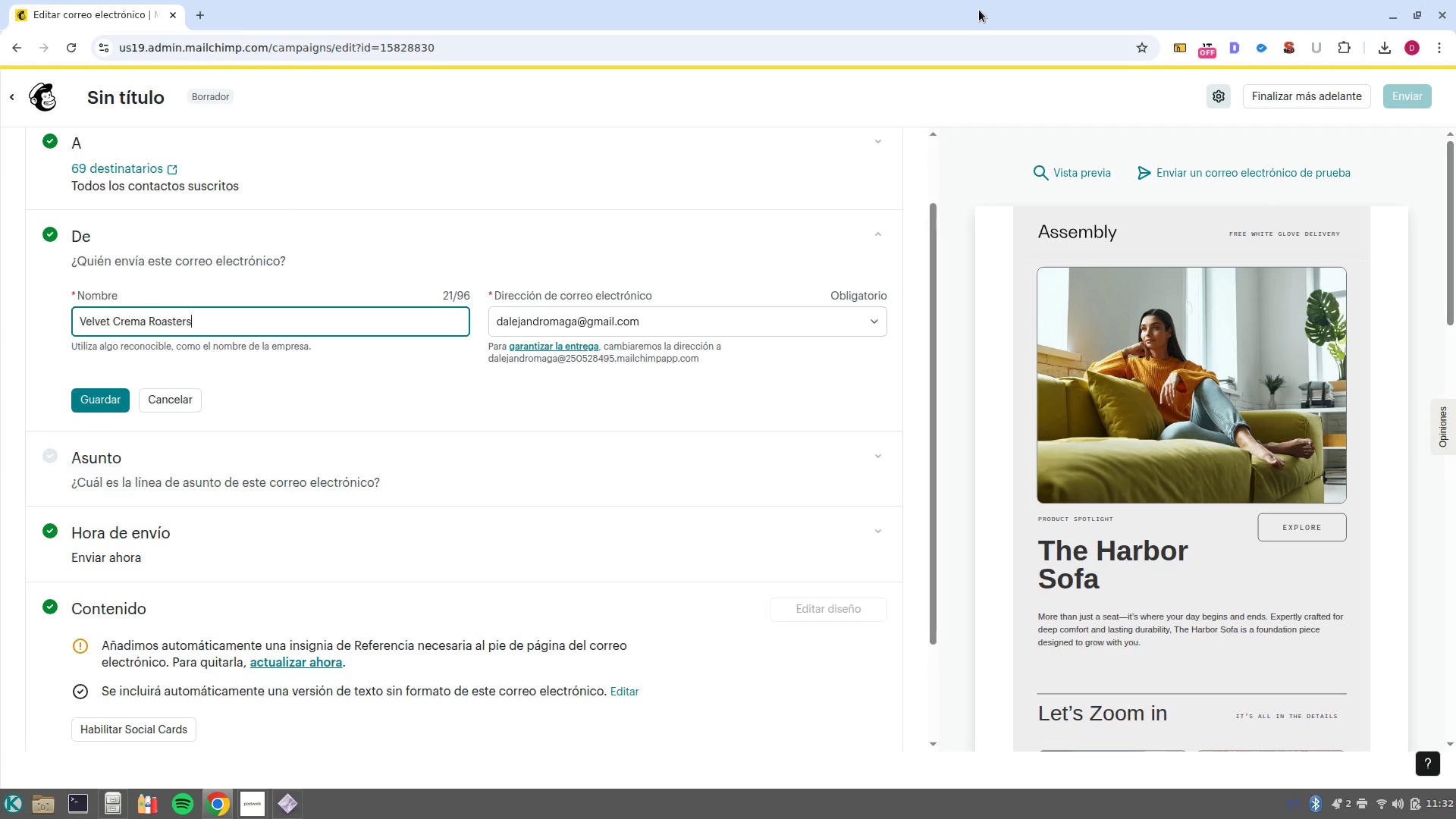 
mouse_move([1402, 817])
 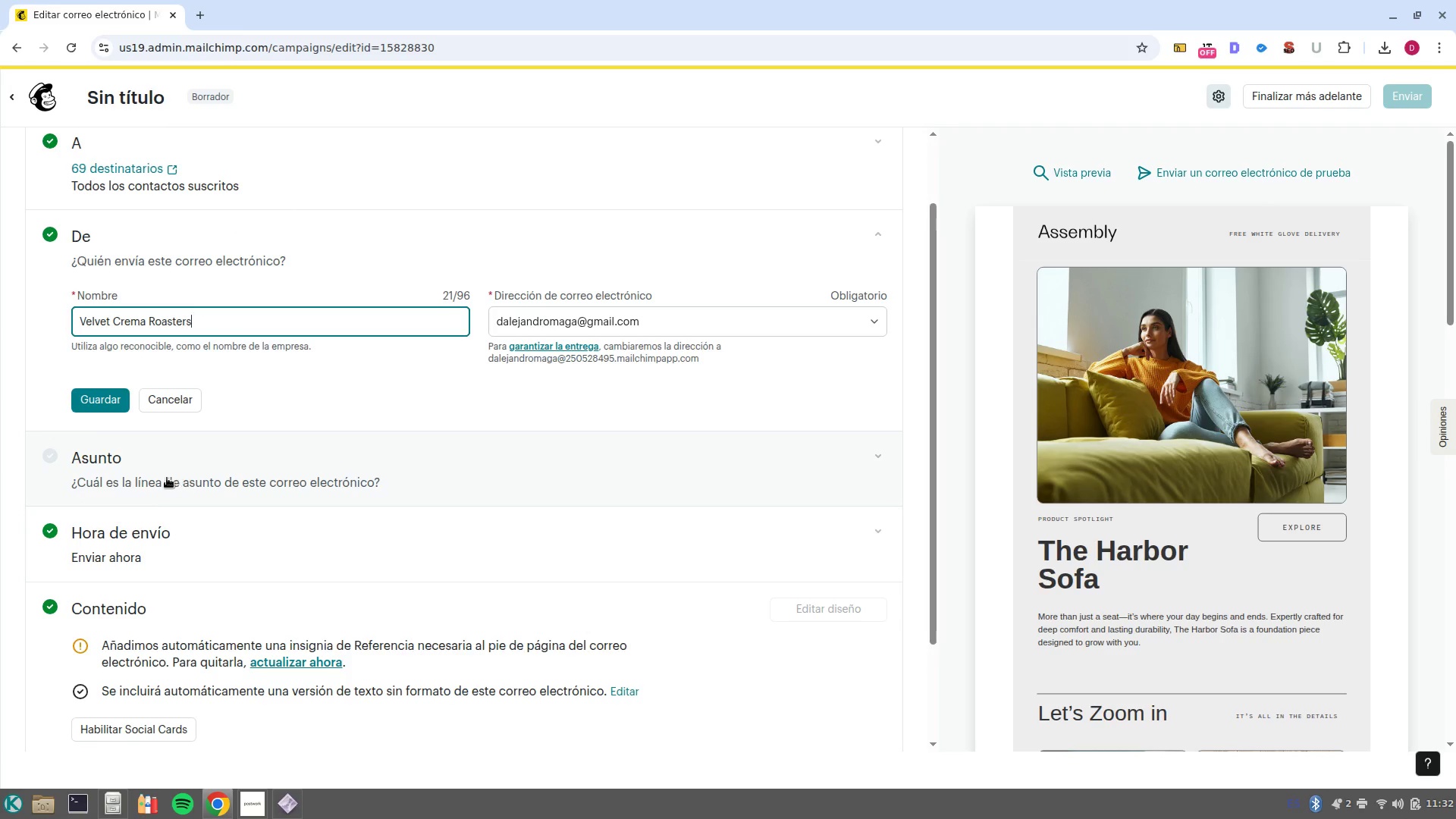 
left_click([91, 397])
 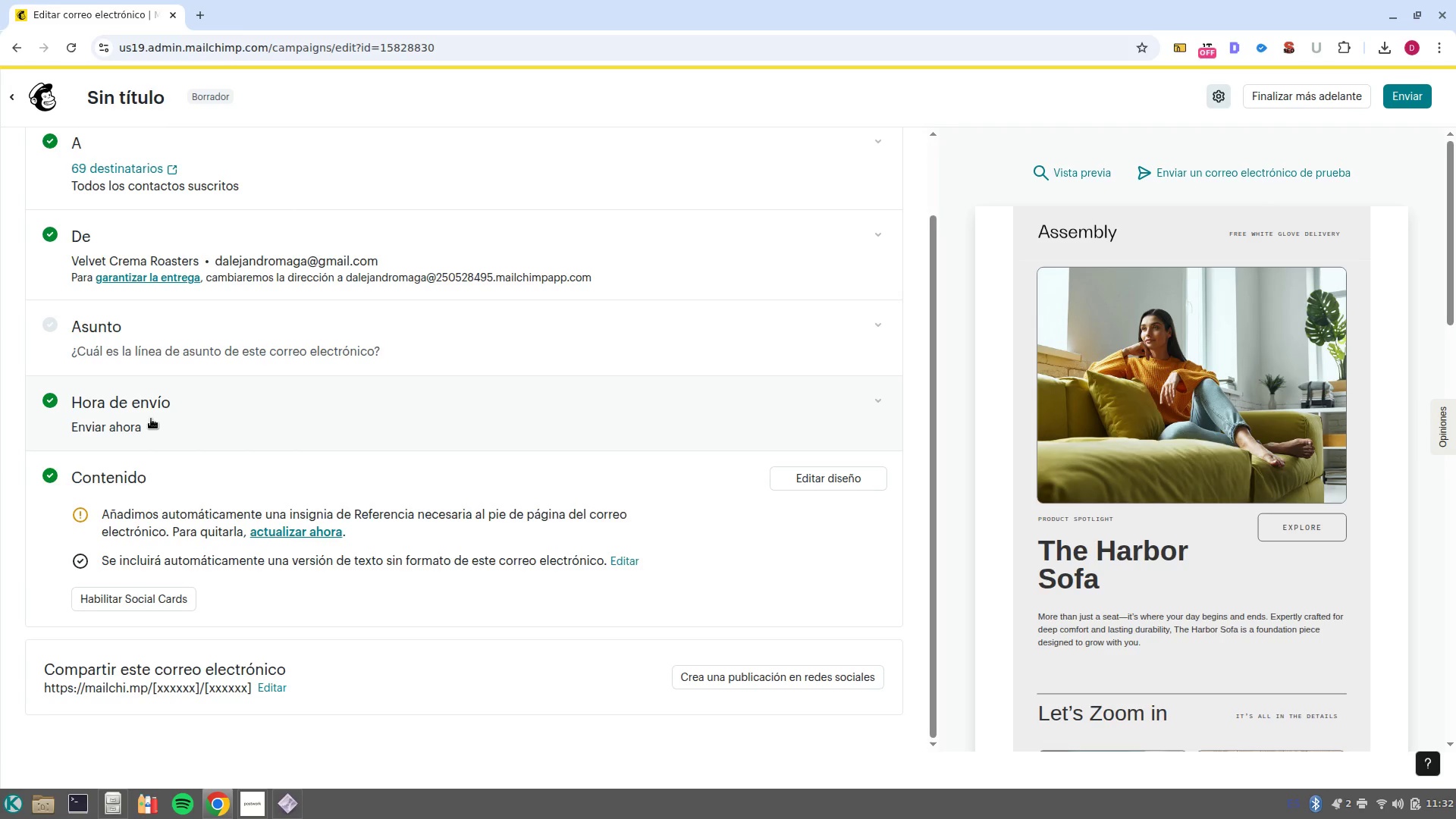 
wait(6.22)
 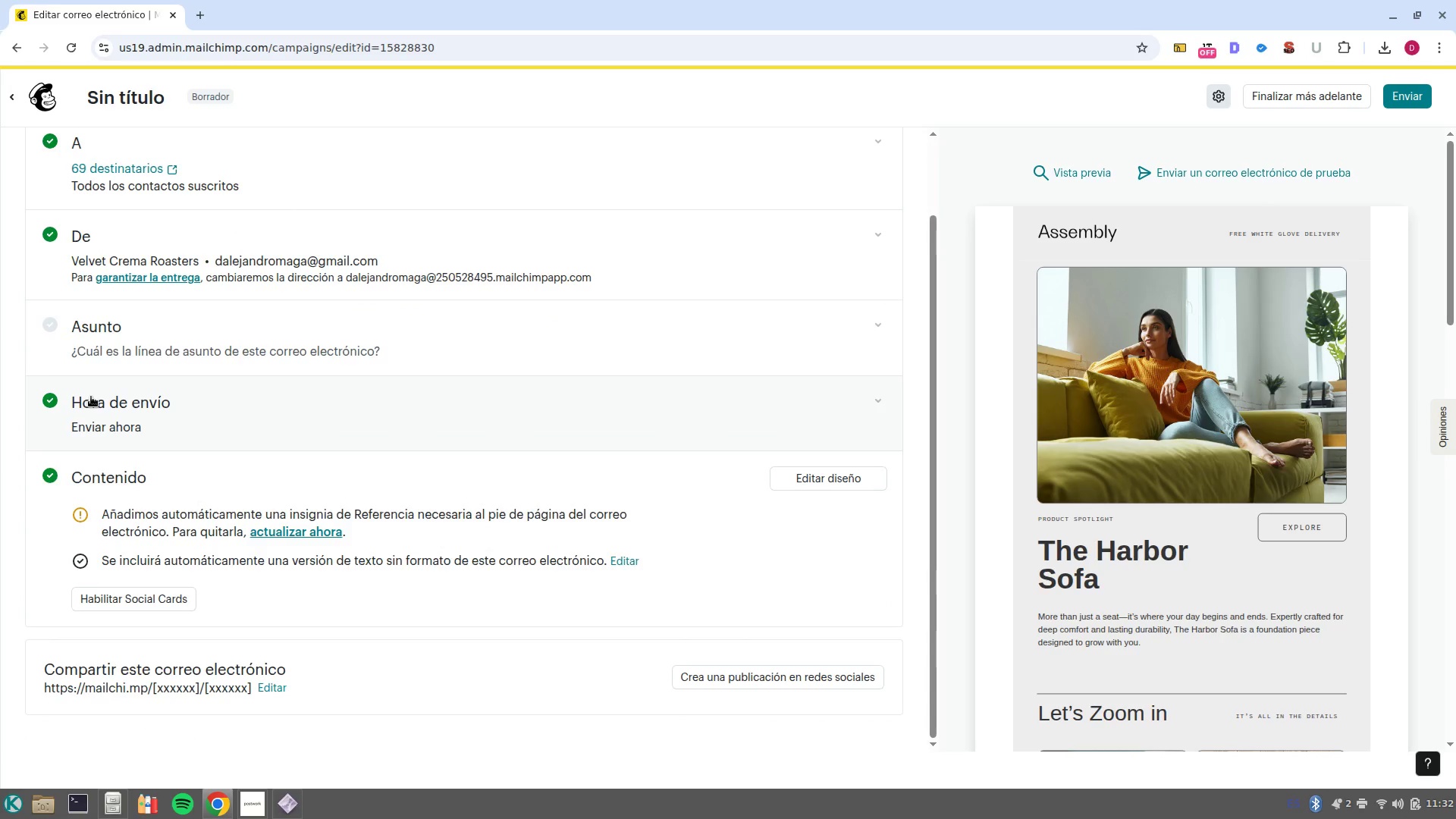 
left_click([161, 332])
 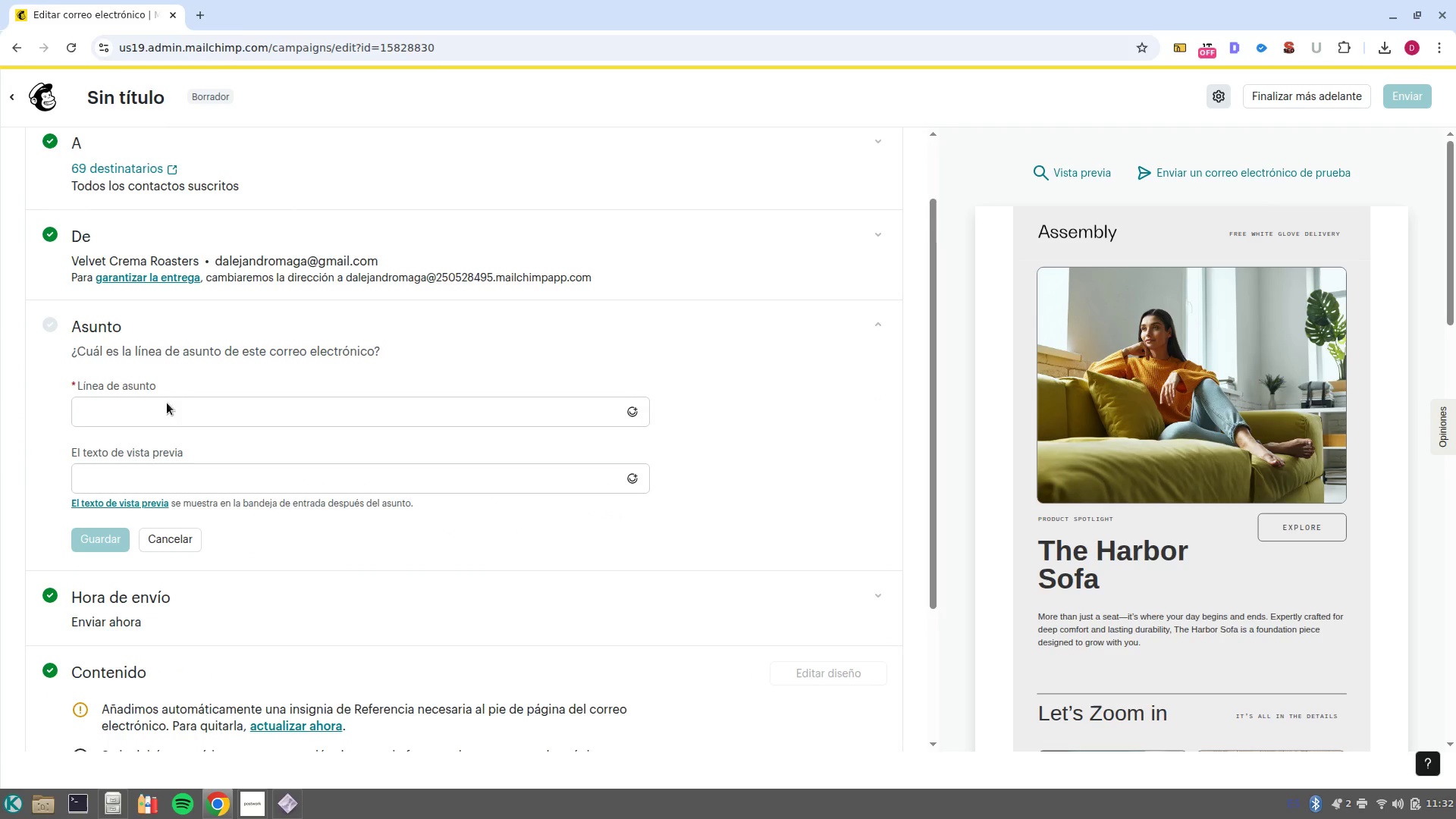 
left_click([167, 416])
 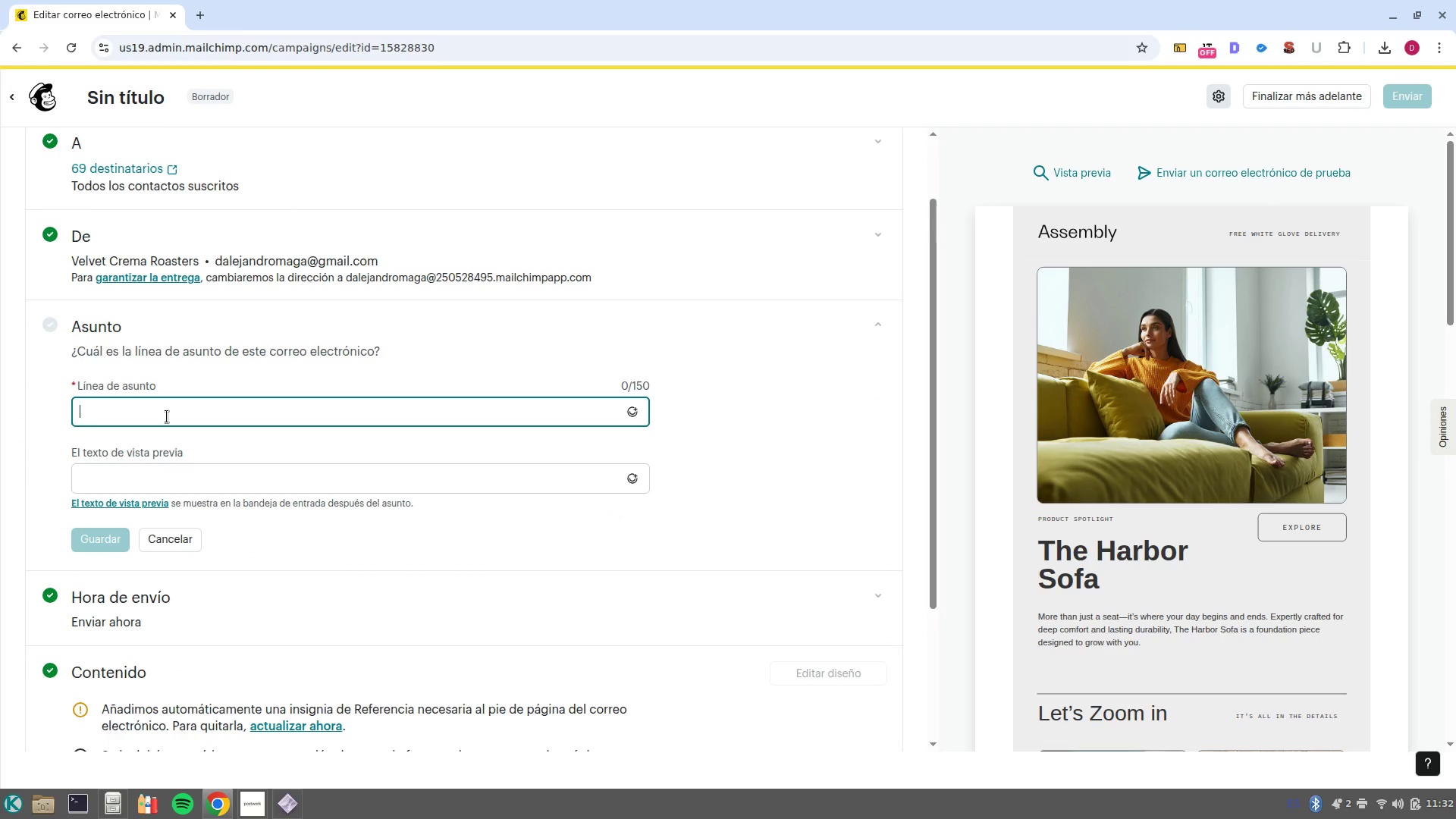 
type(Your preferred roast is back in Stock }FNAME1})
 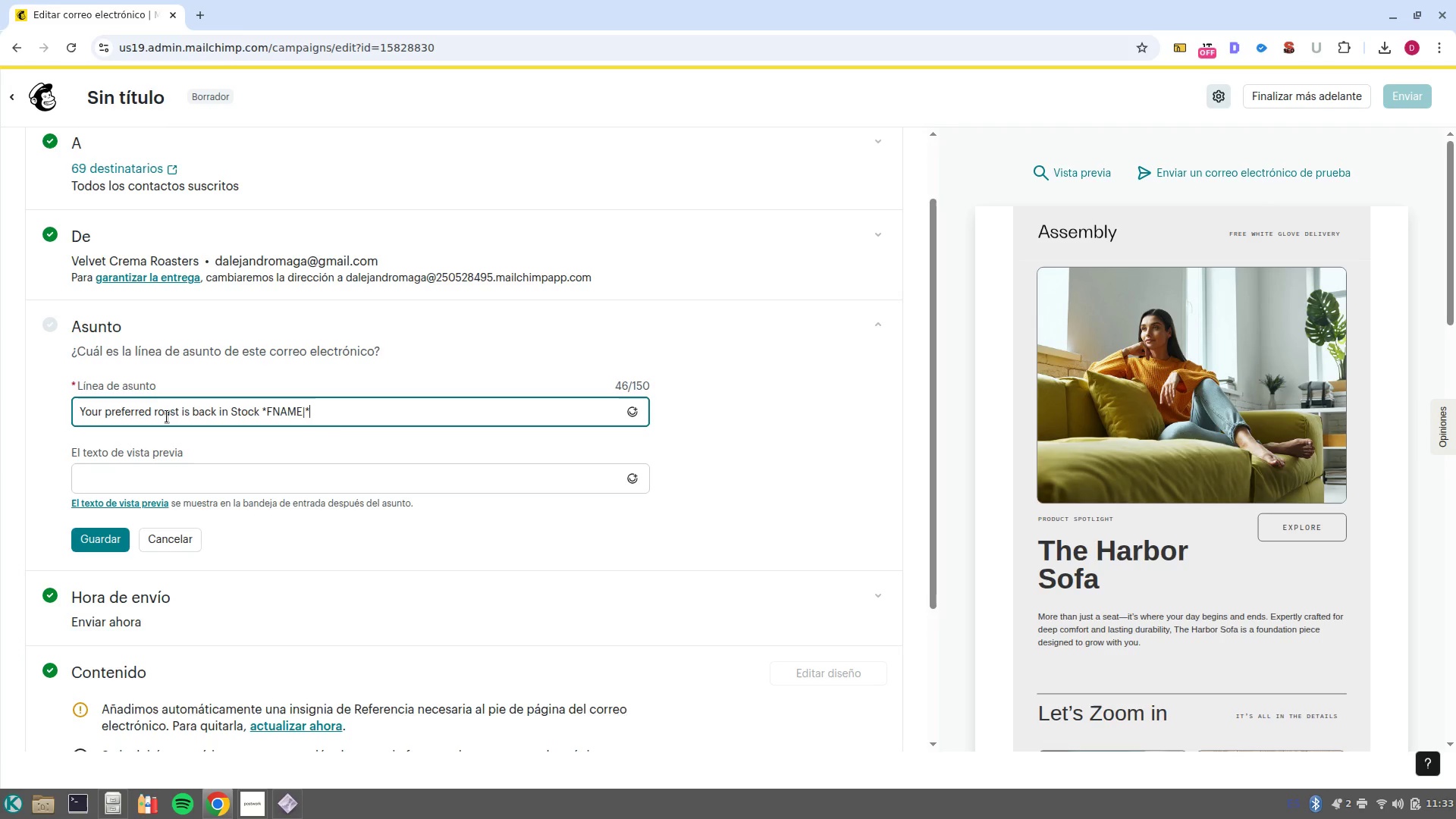 
hold_key(key=AltRight, duration=0.41)
 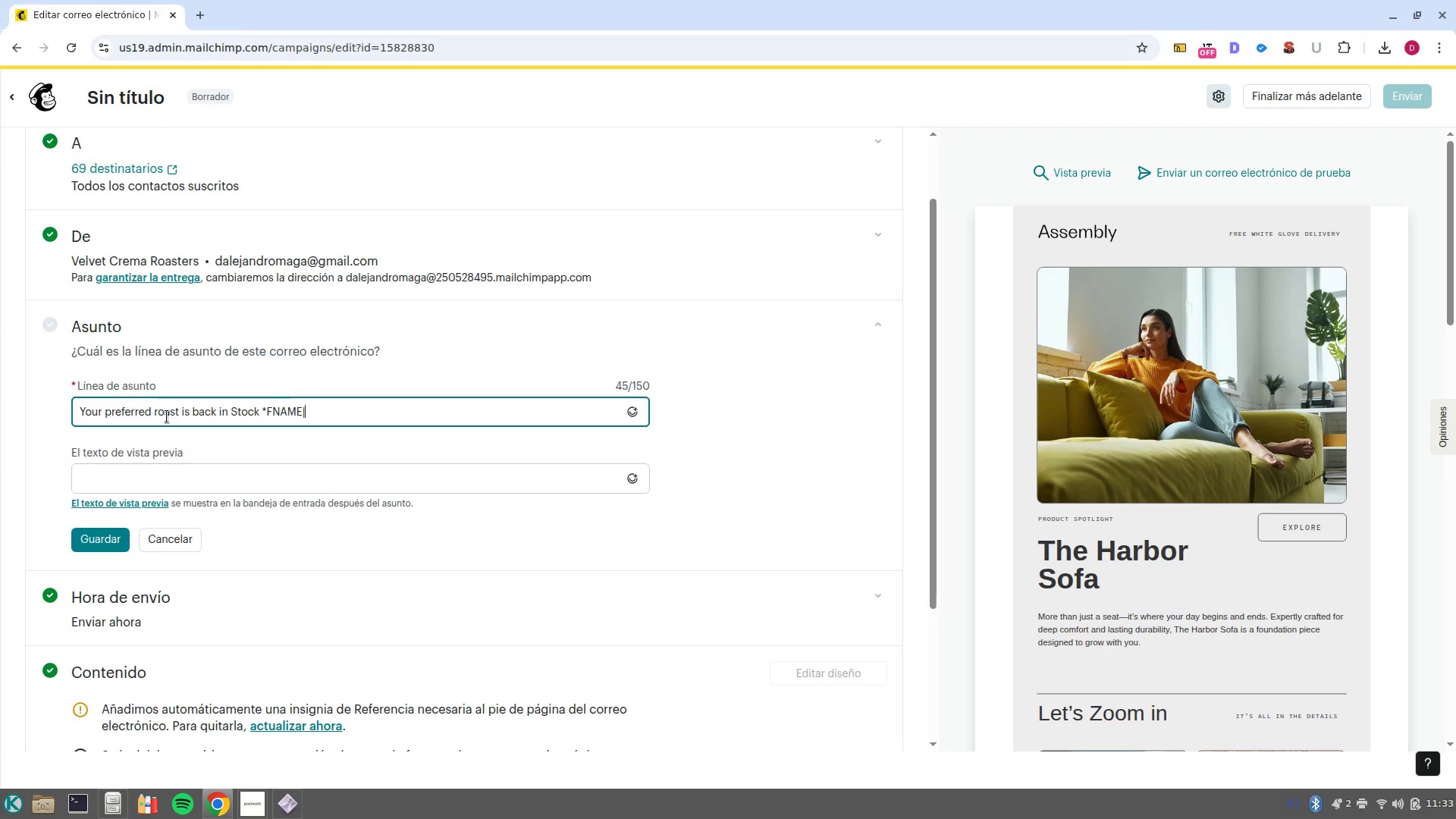 
key(Control+ArrowLeft)
 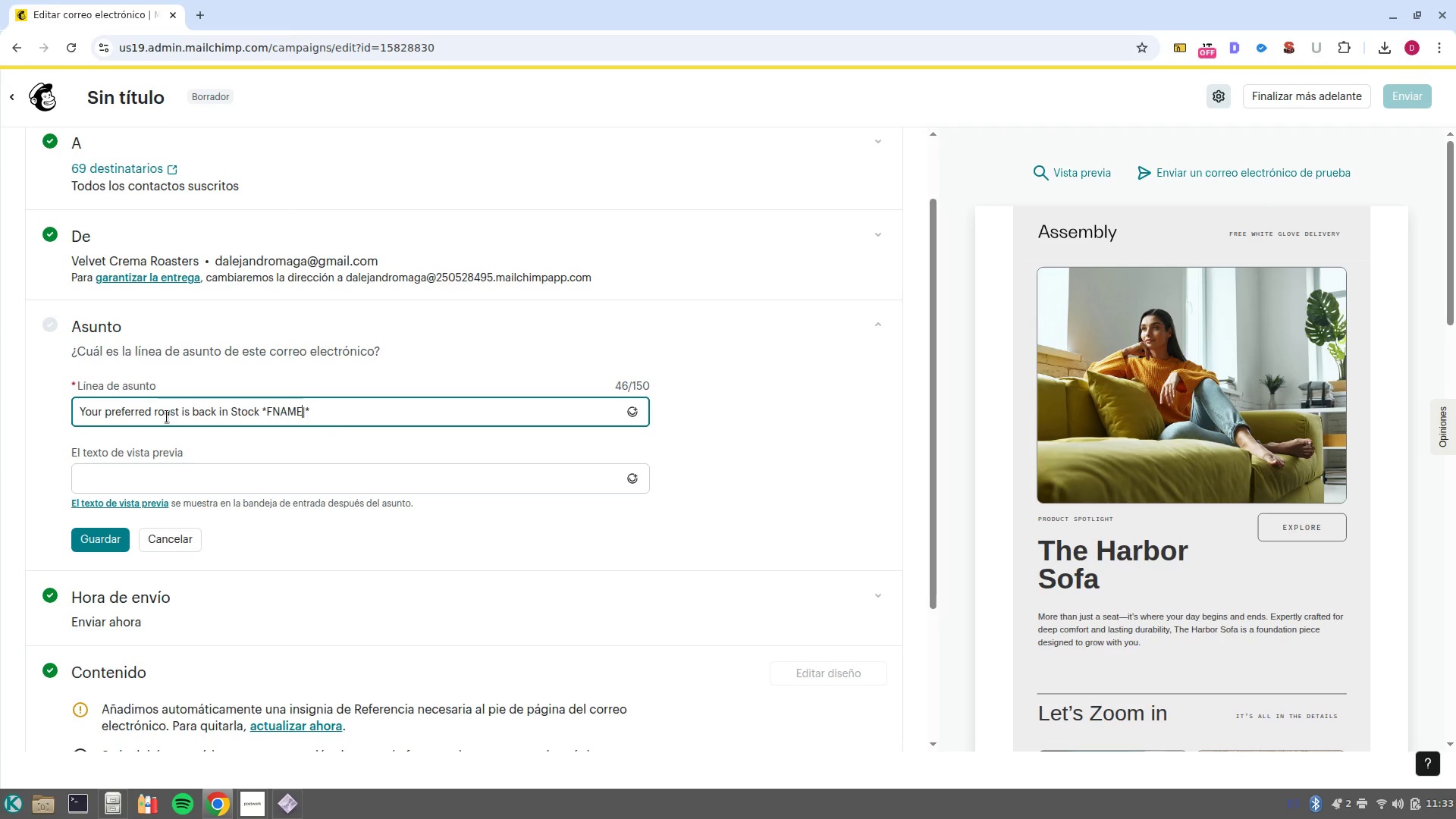 
key(Control+ArrowLeft)
 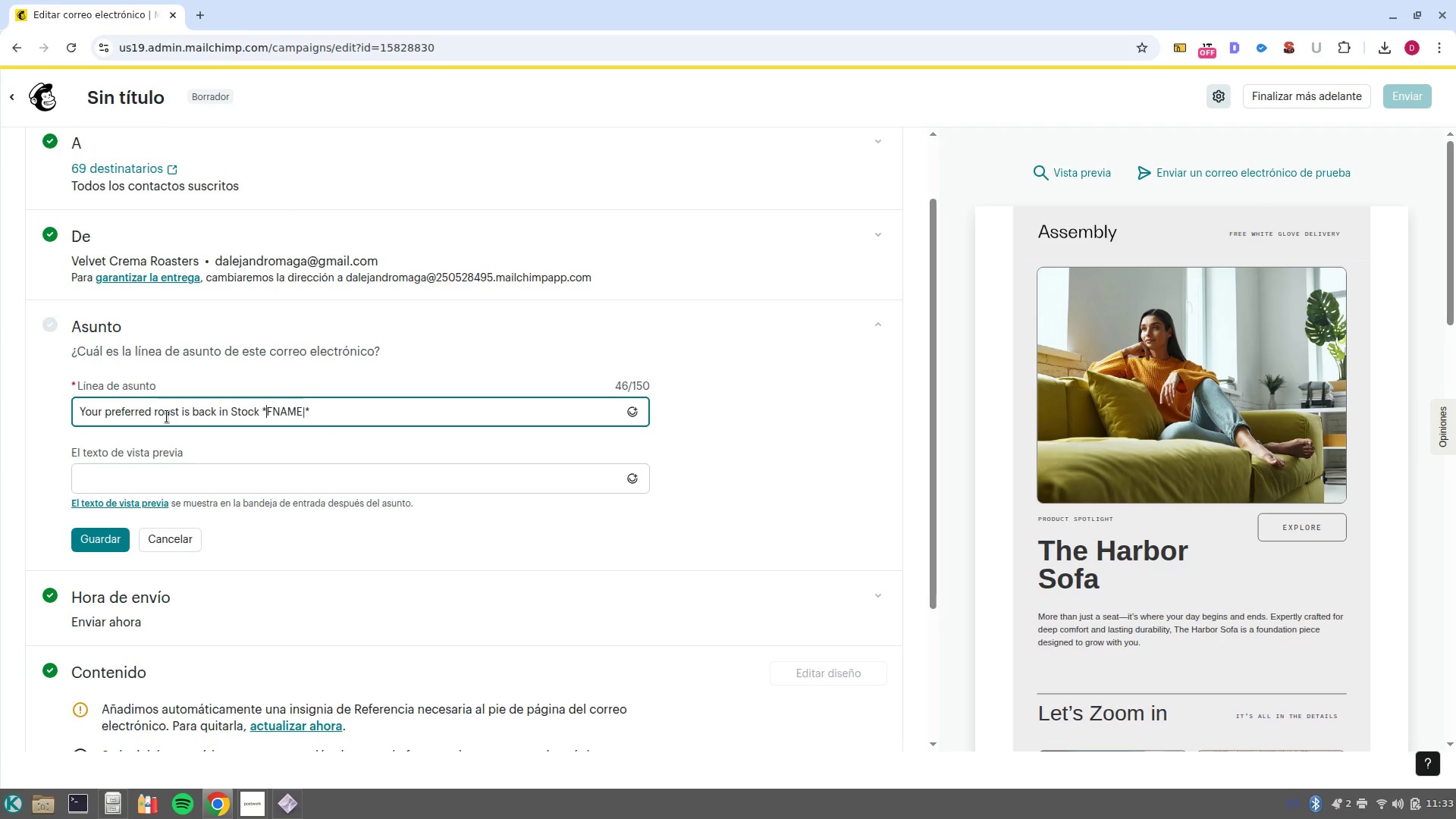 
key(Control+ArrowLeft)
 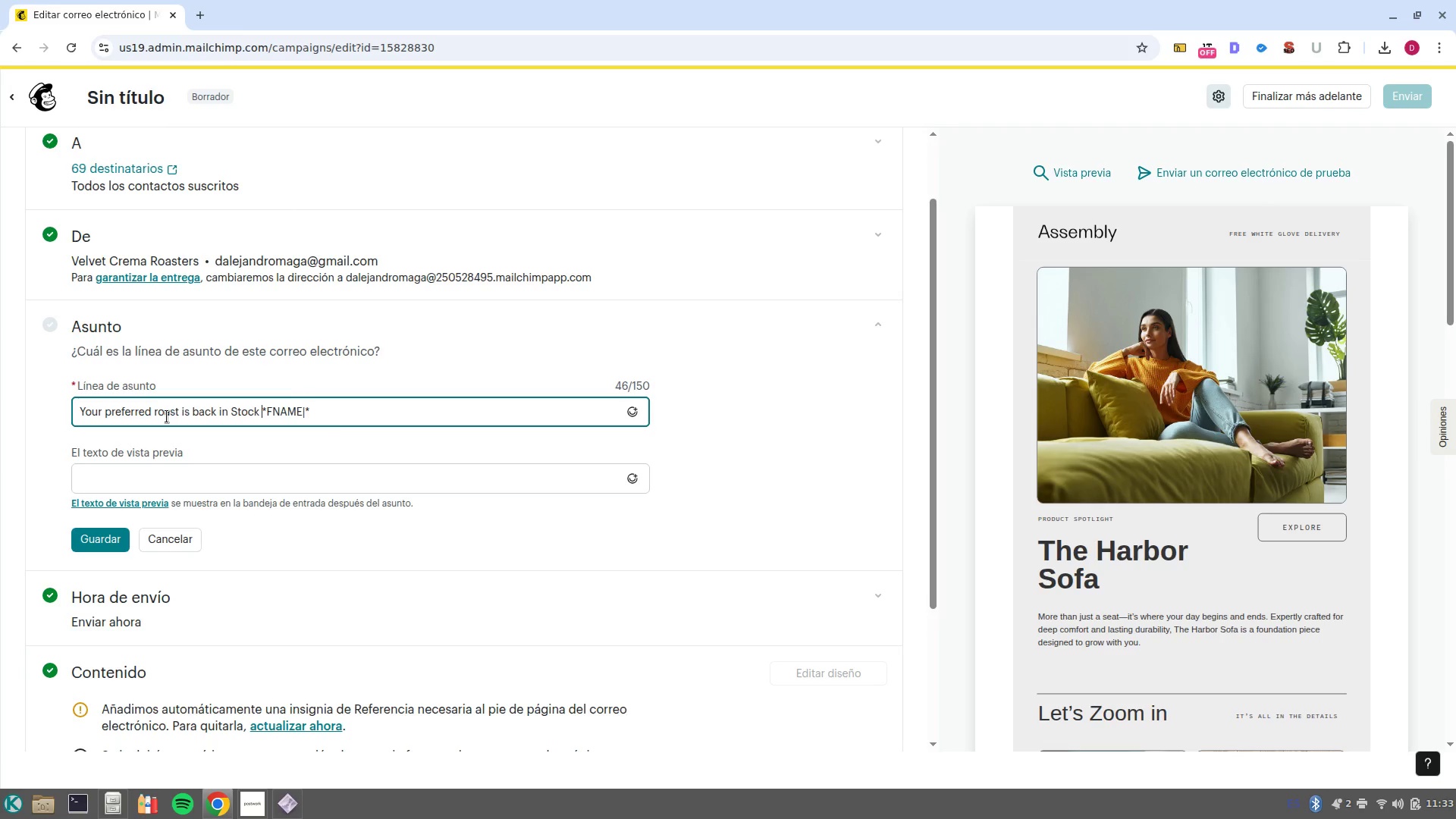 
key(Control+ArrowRight)
 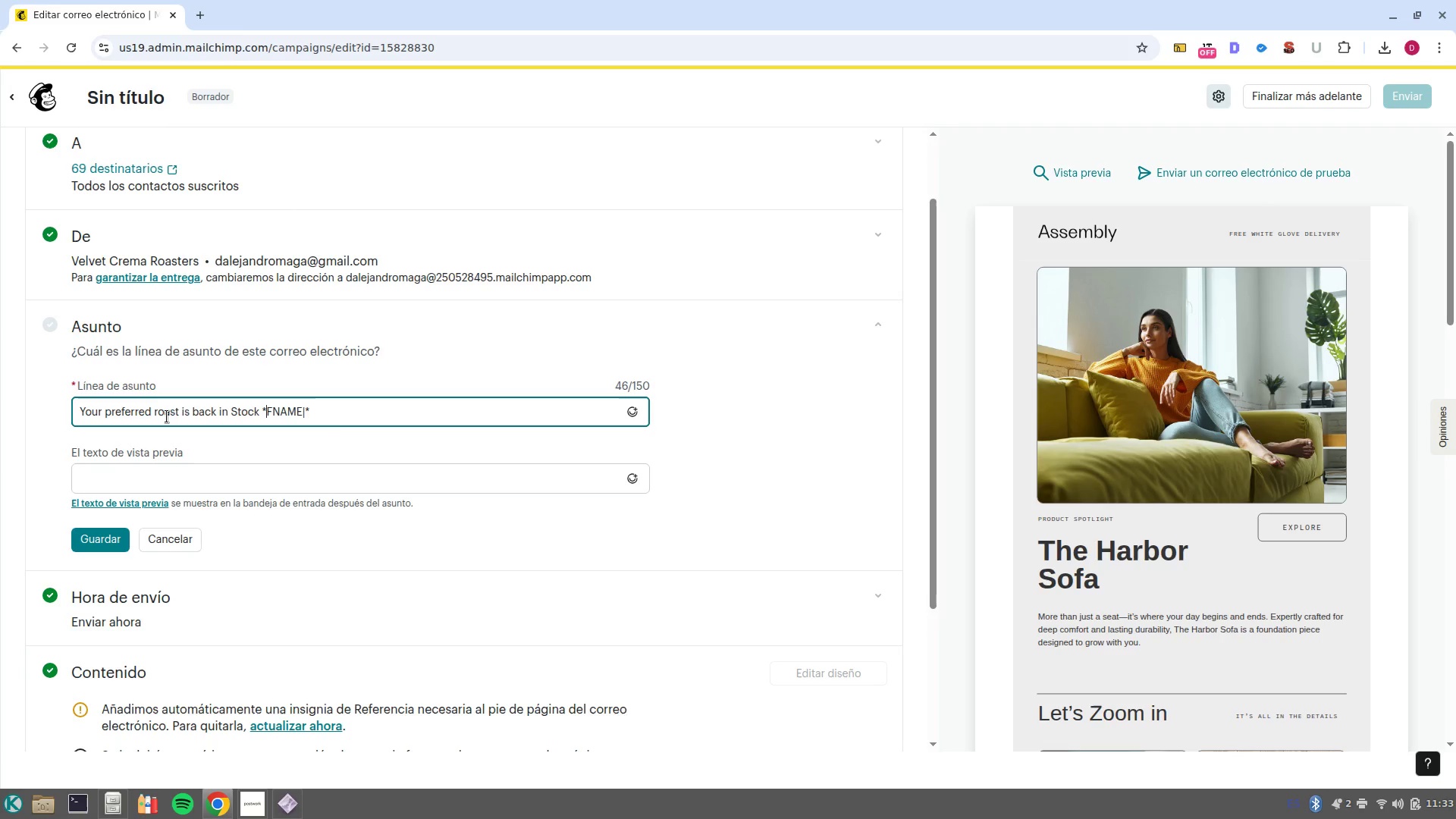 
key(Alt+1)
 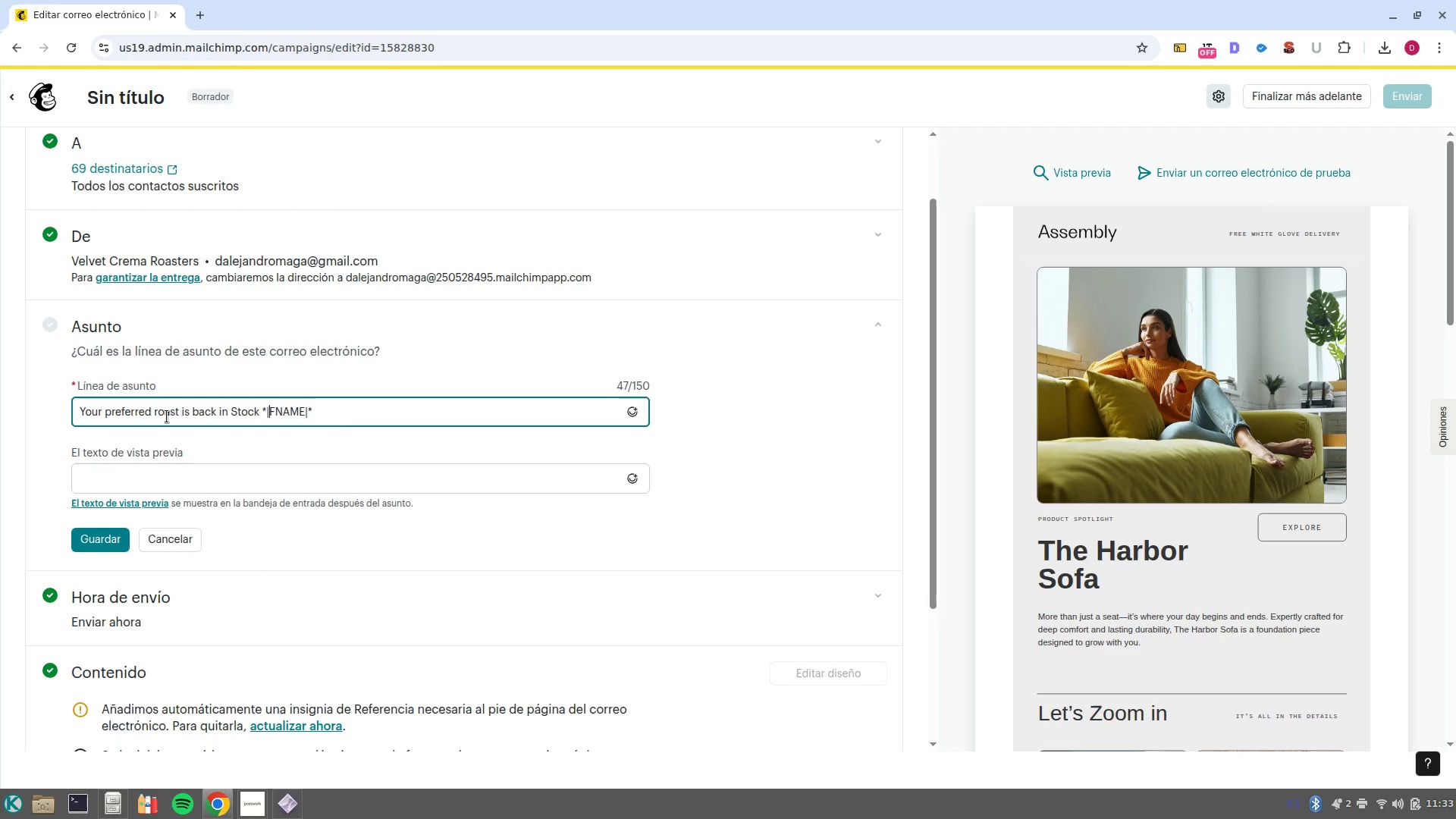 
scroll: coordinate [271, 232], scroll_direction: up, amount: 3.0
 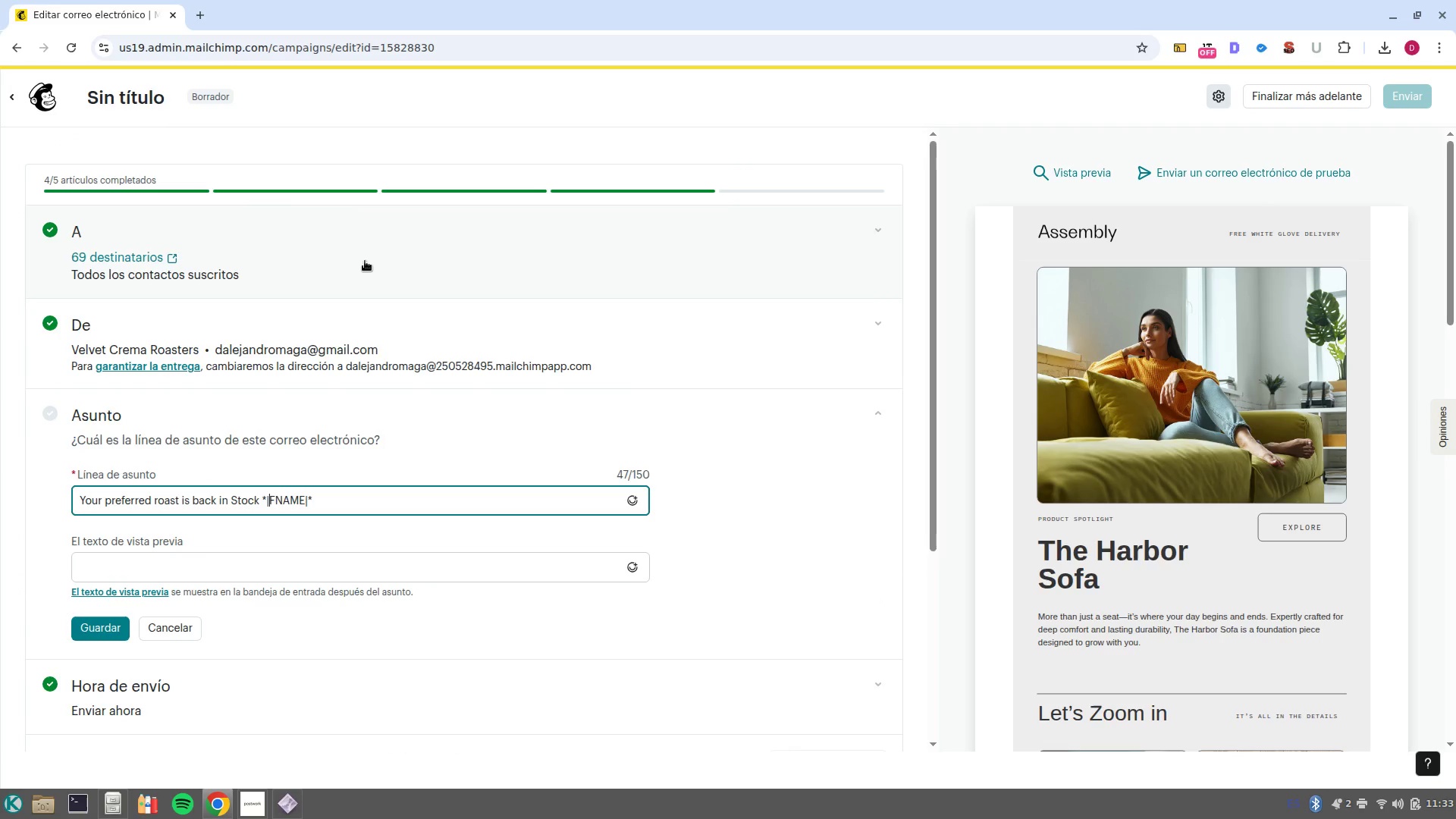 
left_click([365, 261])
 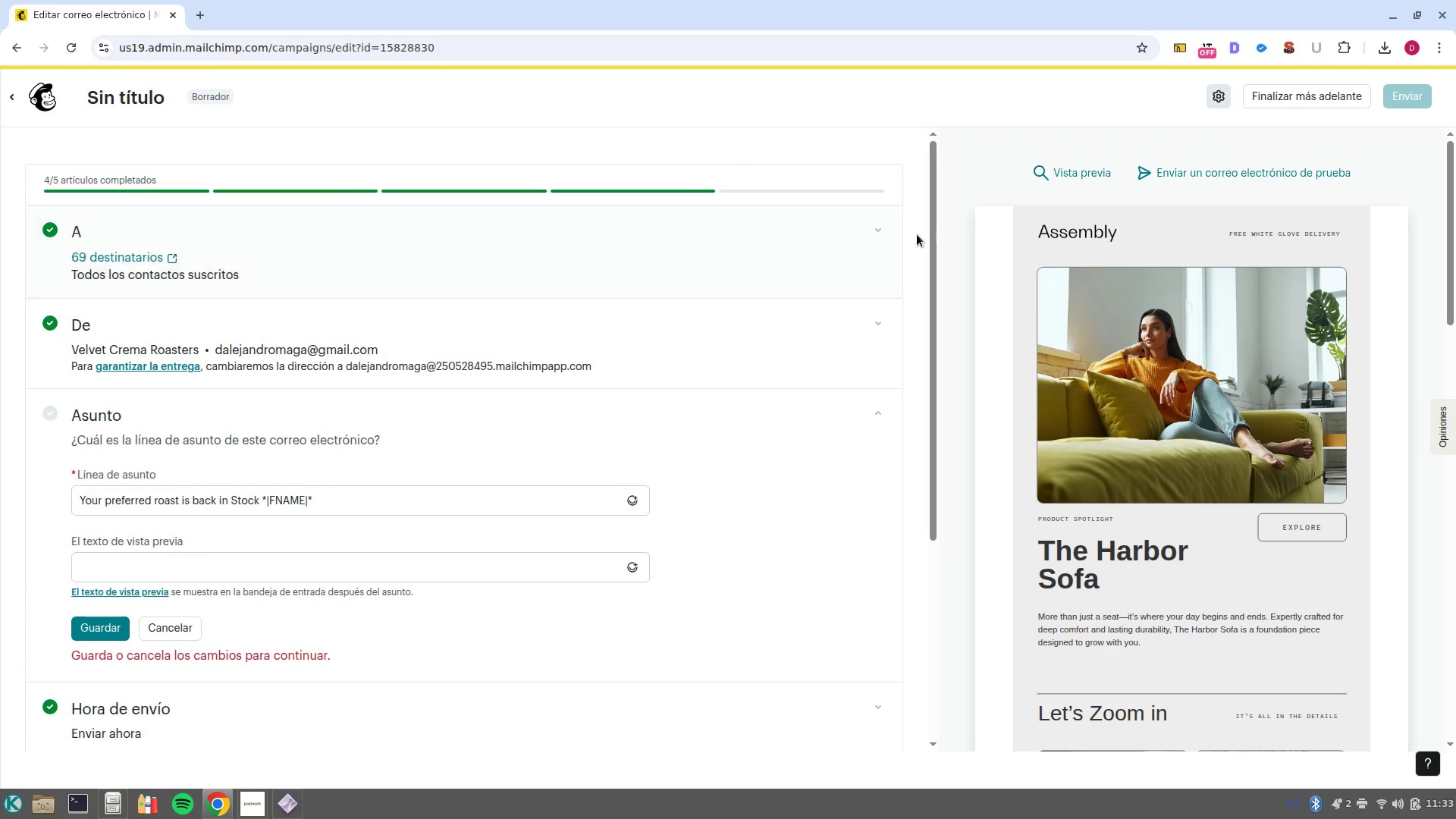 
left_click([884, 229])
 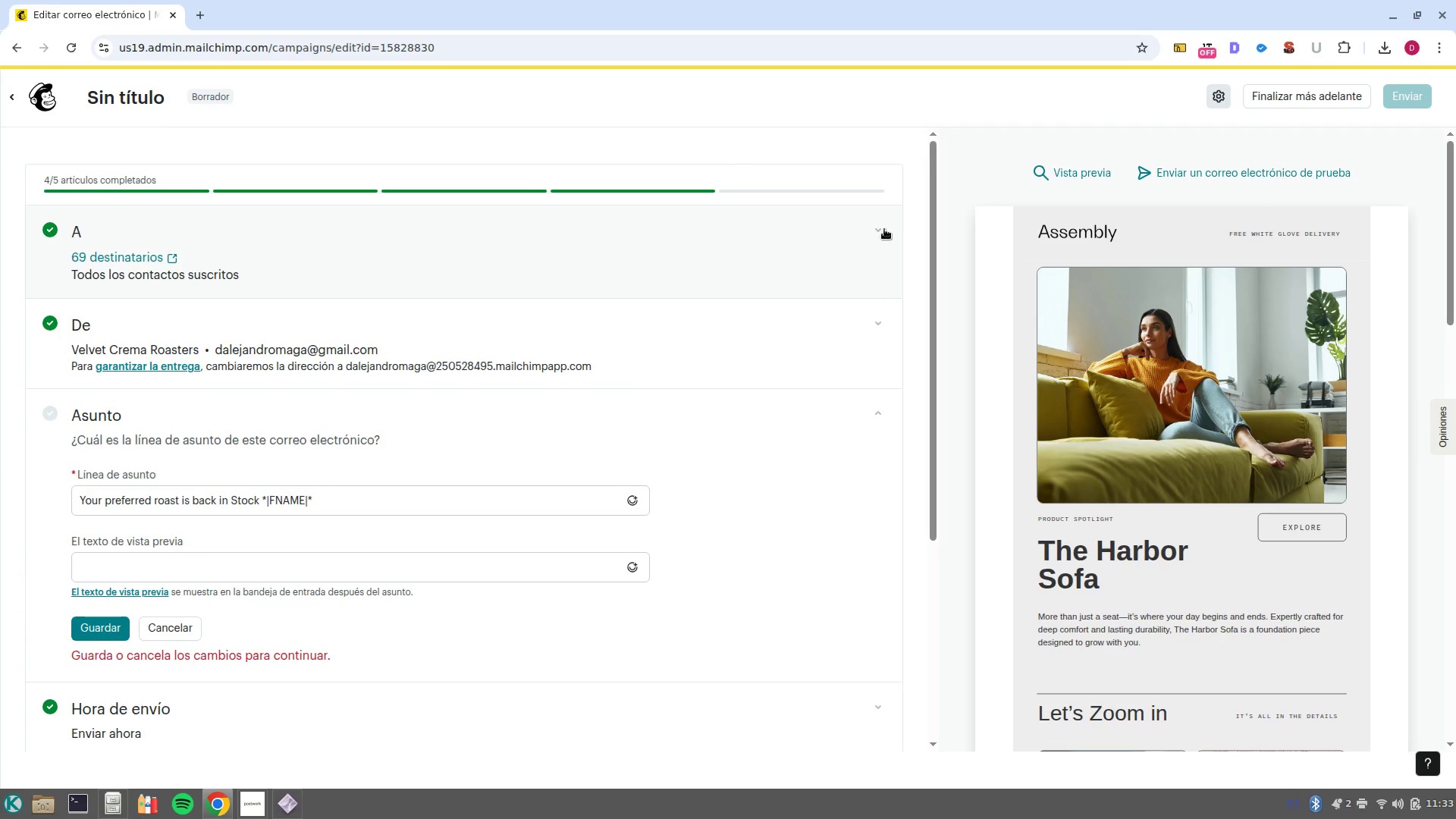 
left_click([879, 230])
 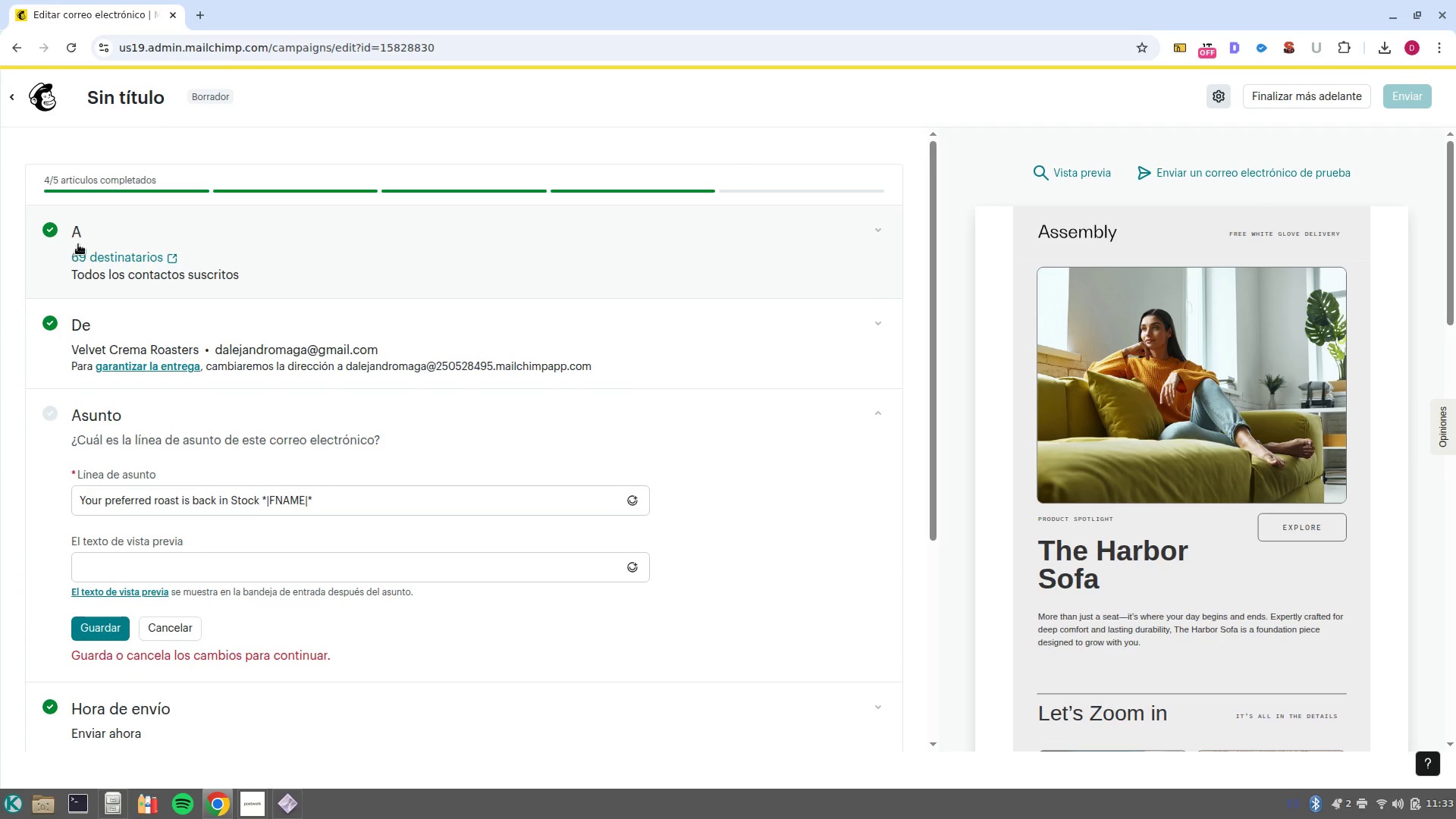 
left_click([152, 244])
 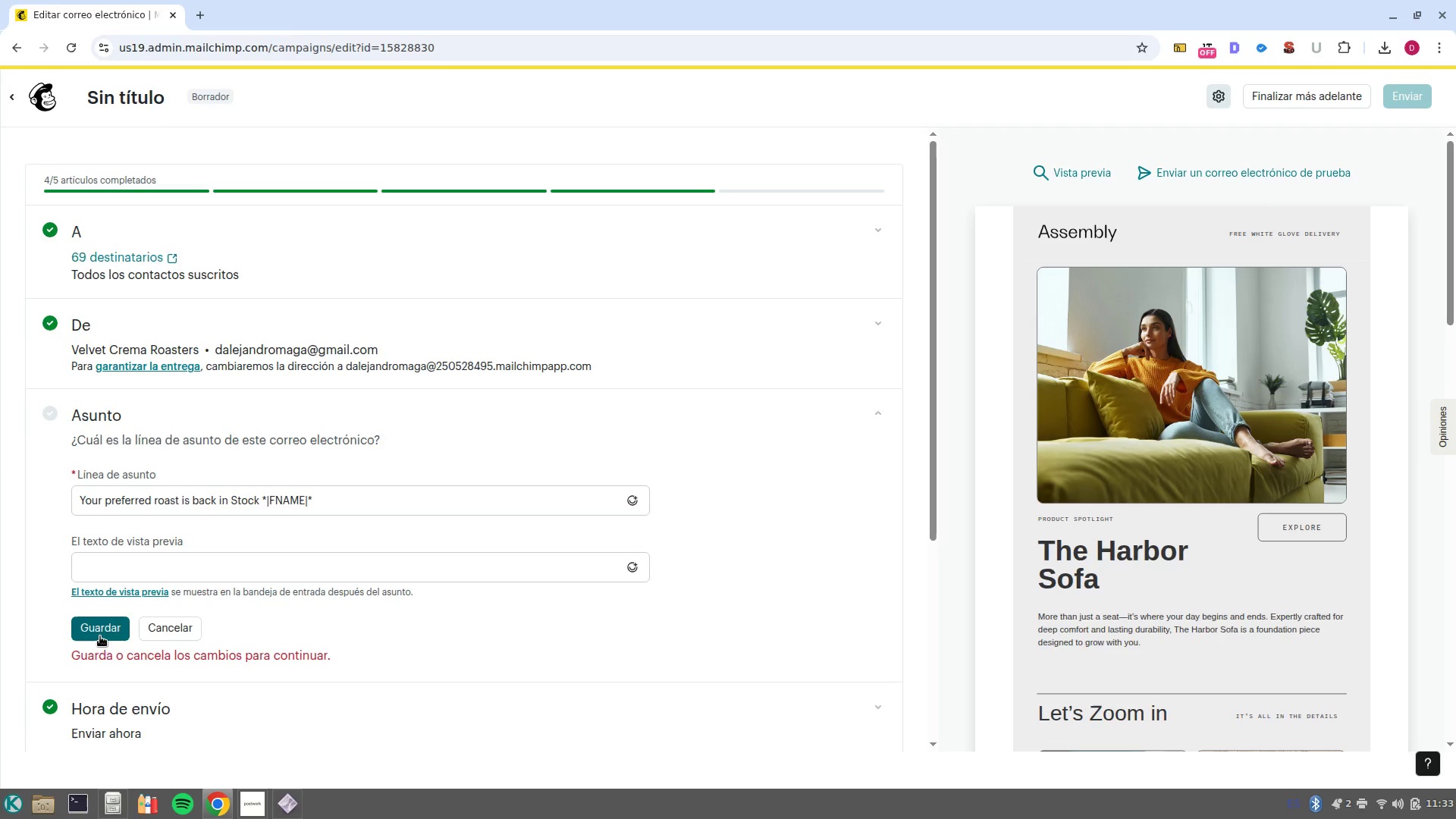 
left_click([152, 557])
 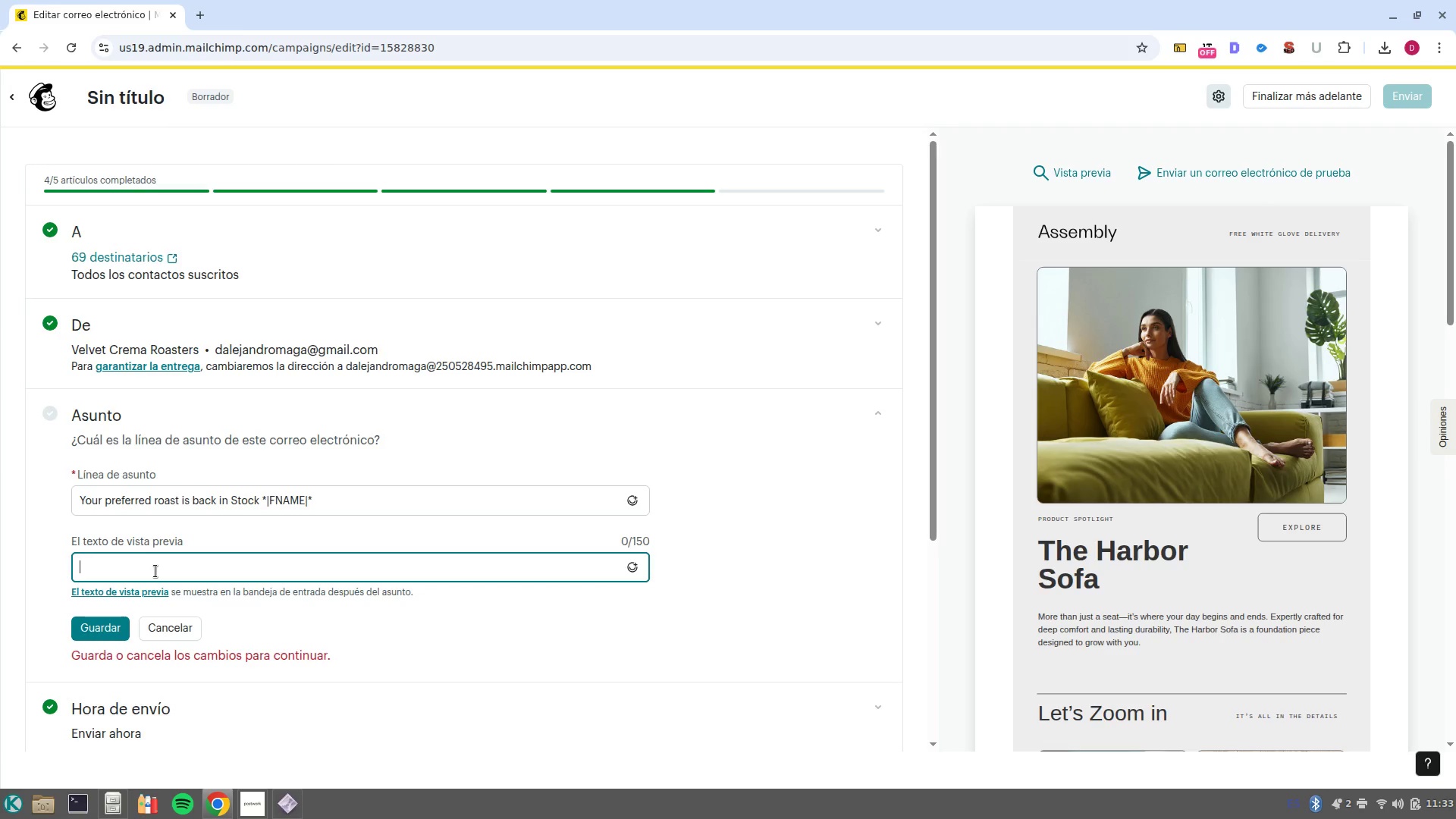 
left_click([155, 571])
 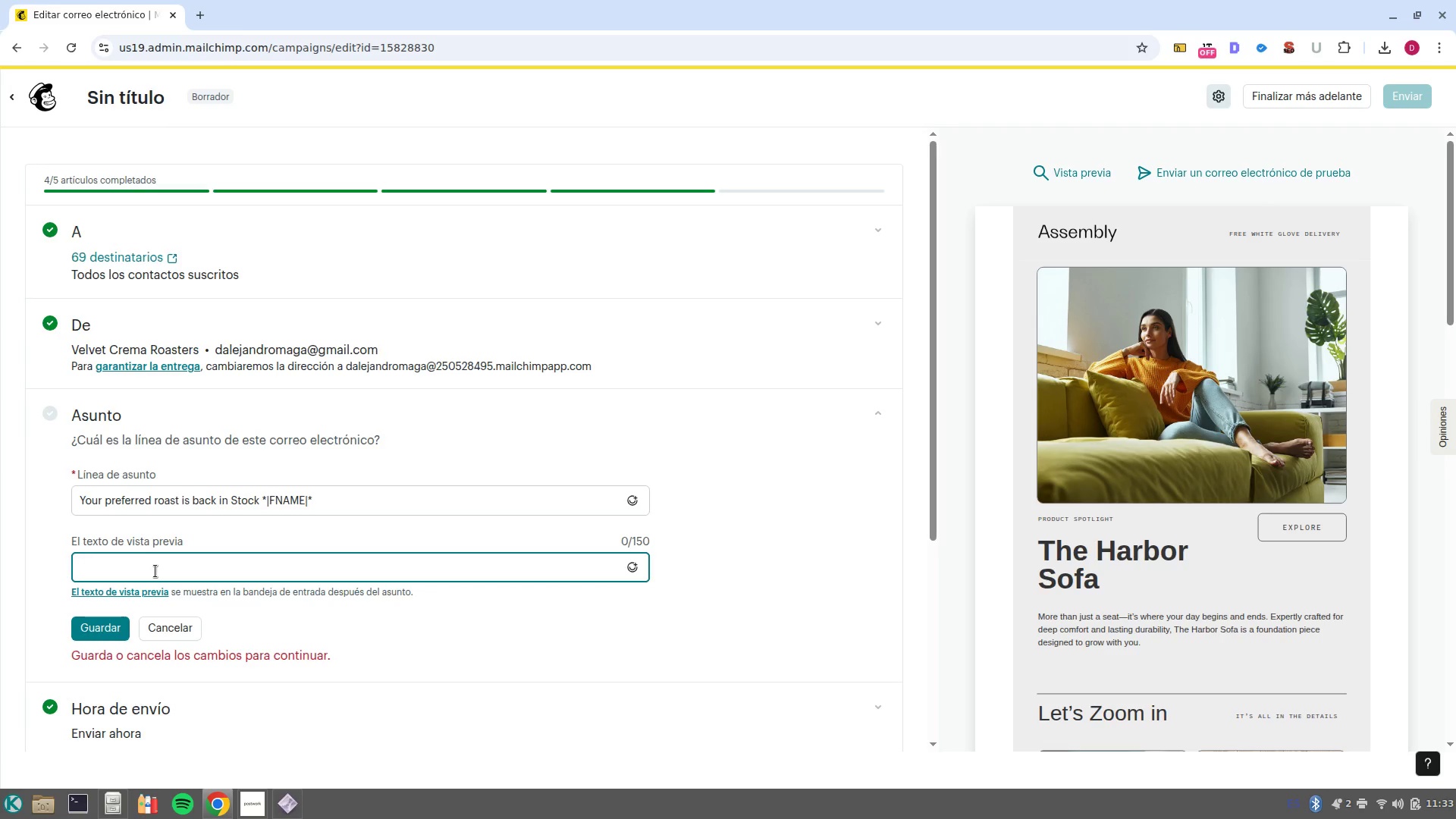 
type(dIS)
key(Backspace)
key(Backspace)
key(Backspace)
key(Backspace)
key(Backspace)
type(Discover this month )
key(Backspace)
type(-s featured bean, selected just for you)
 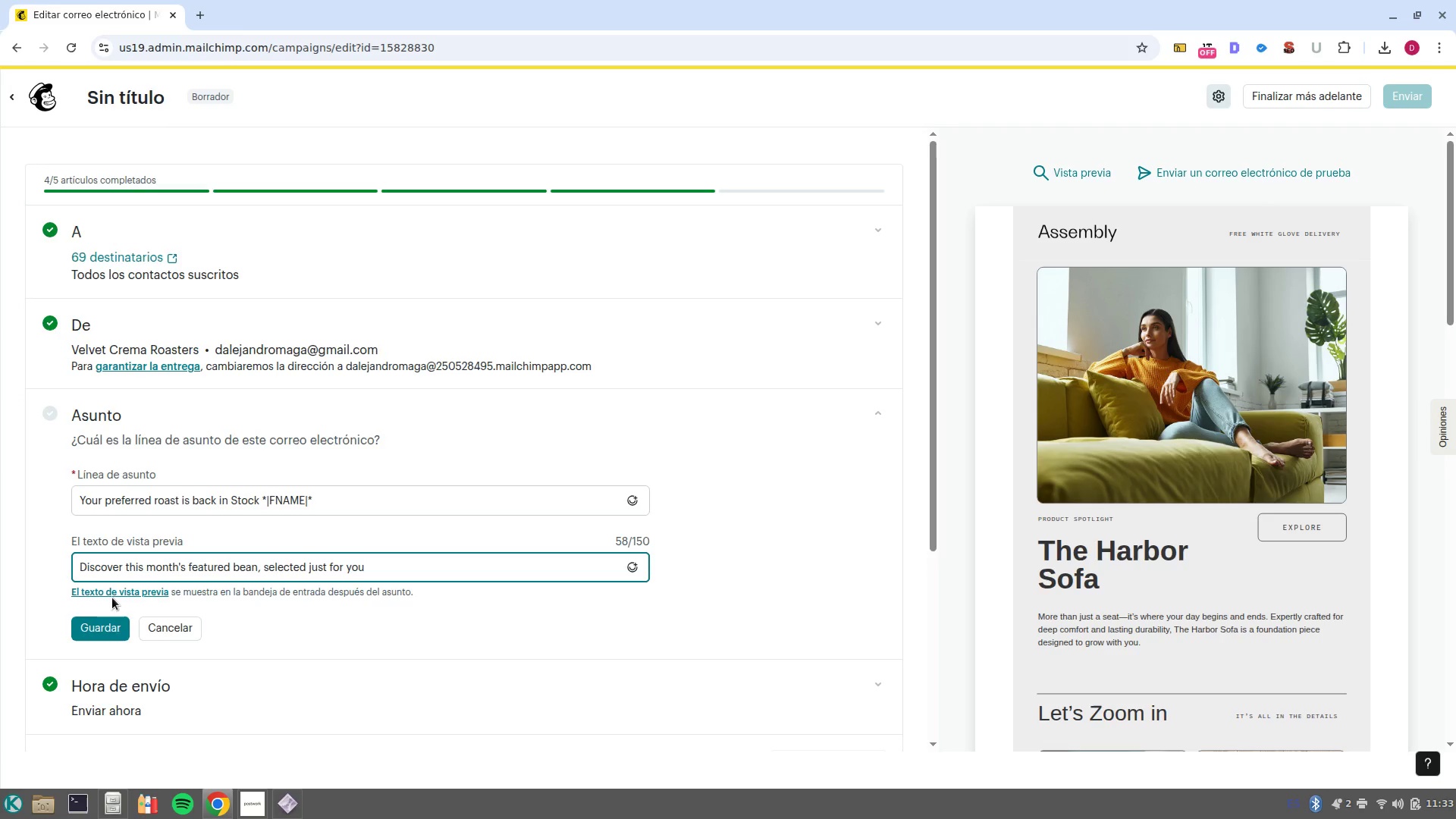 
left_click([105, 629])
 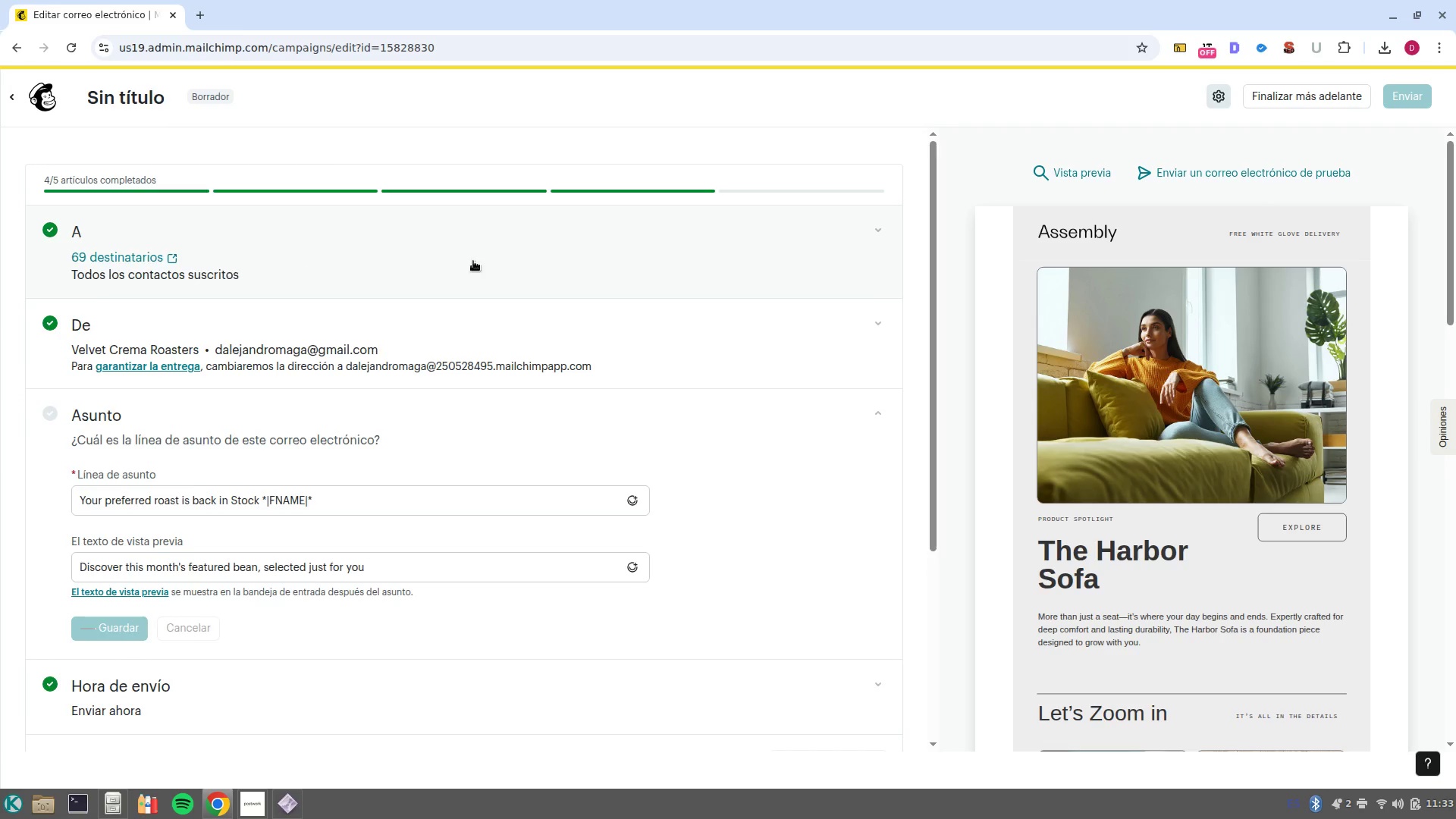 
left_click([802, 252])
 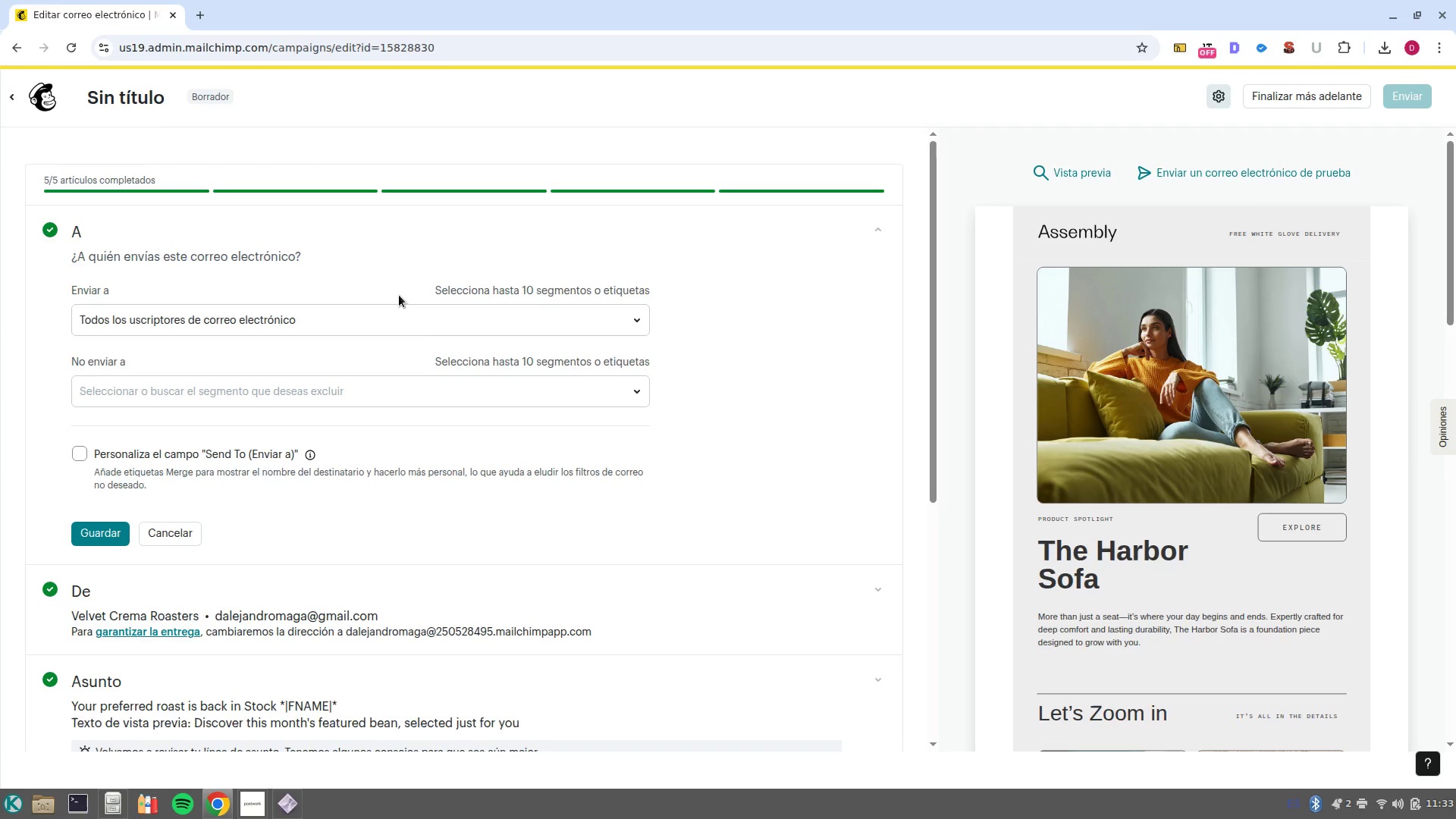 
left_click([417, 320])
 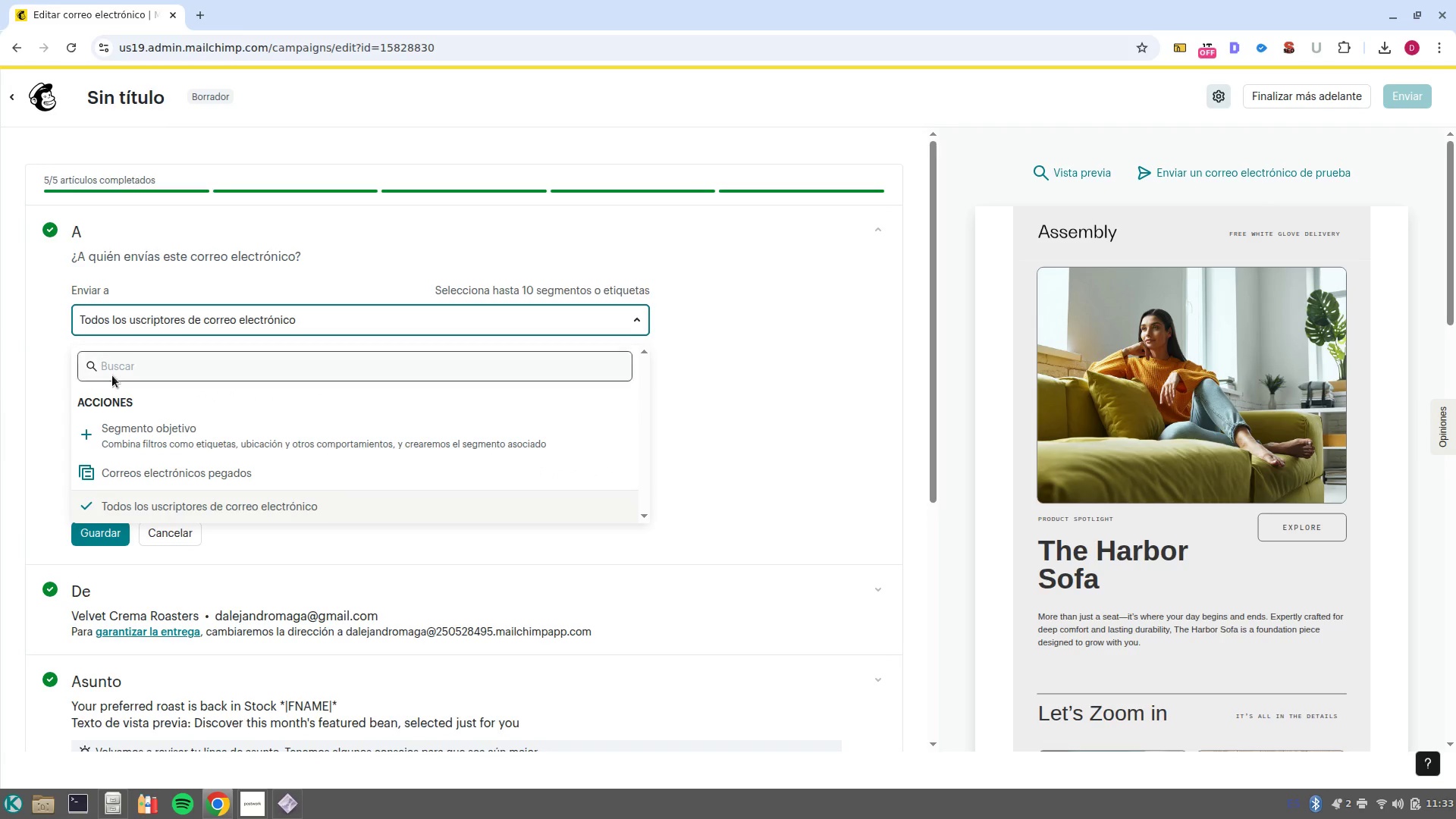 
left_click([234, 437])
 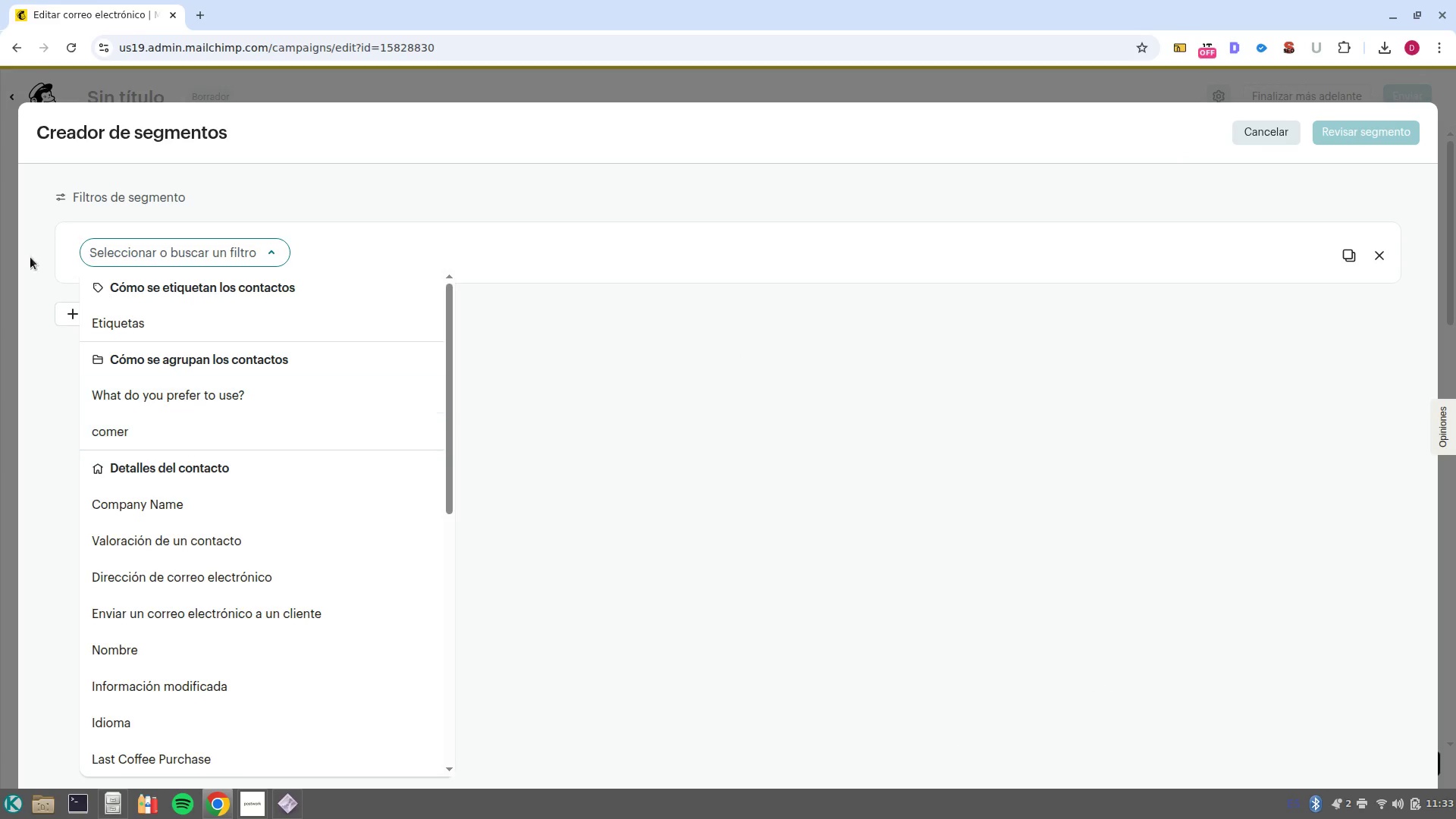 
left_click([1272, 131])
 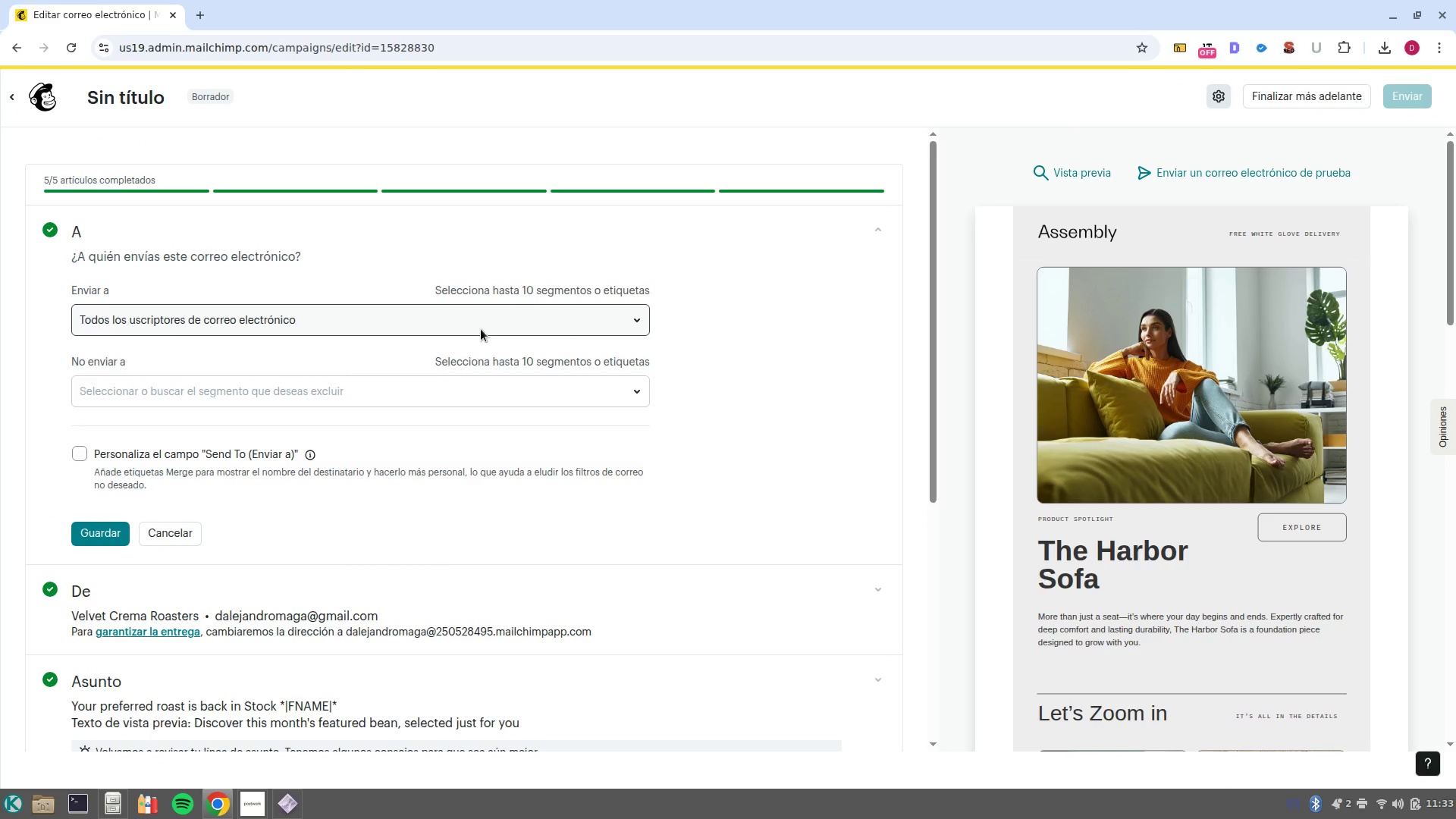 
left_click([425, 323])
 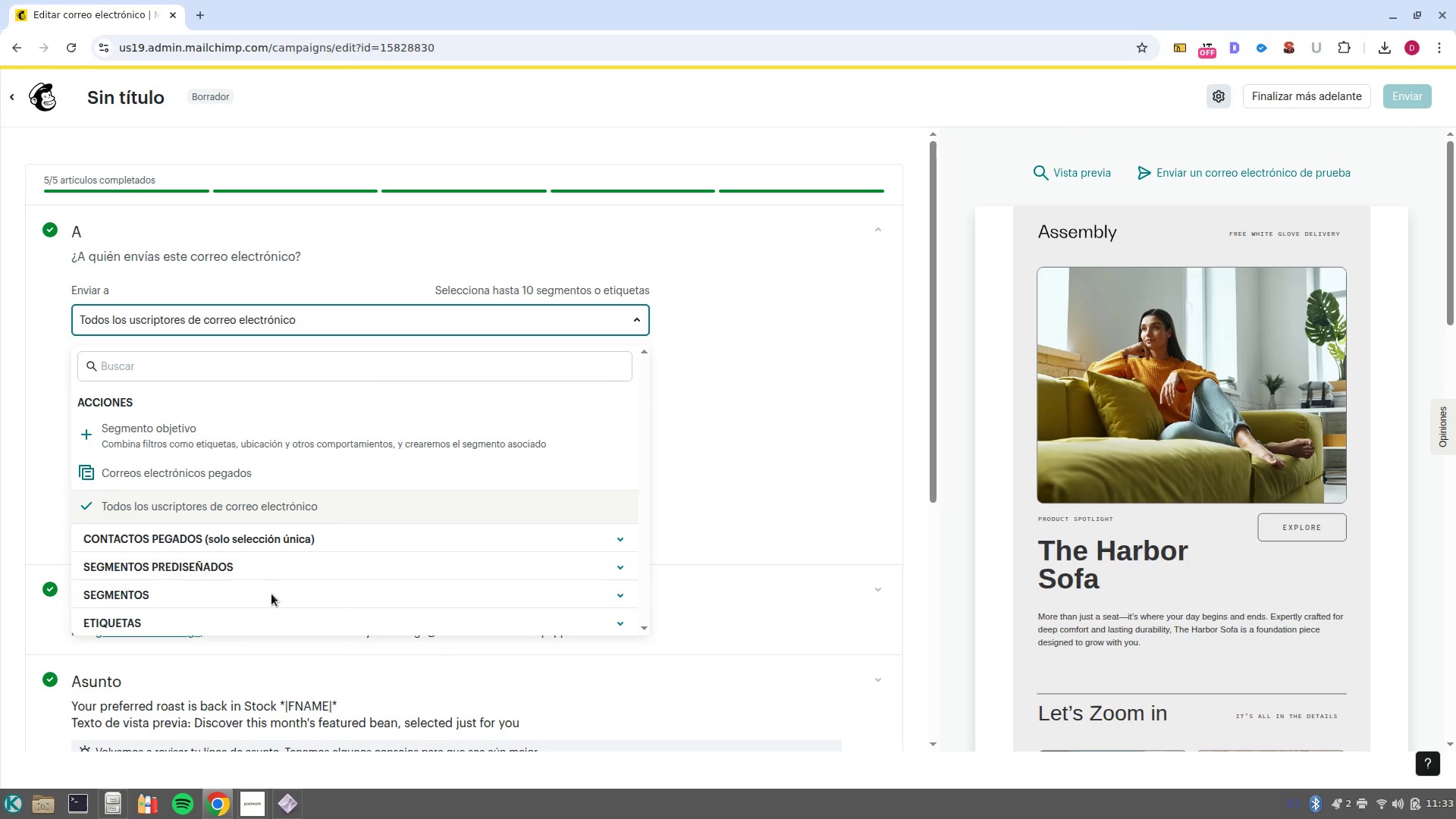 
left_click([573, 601])
 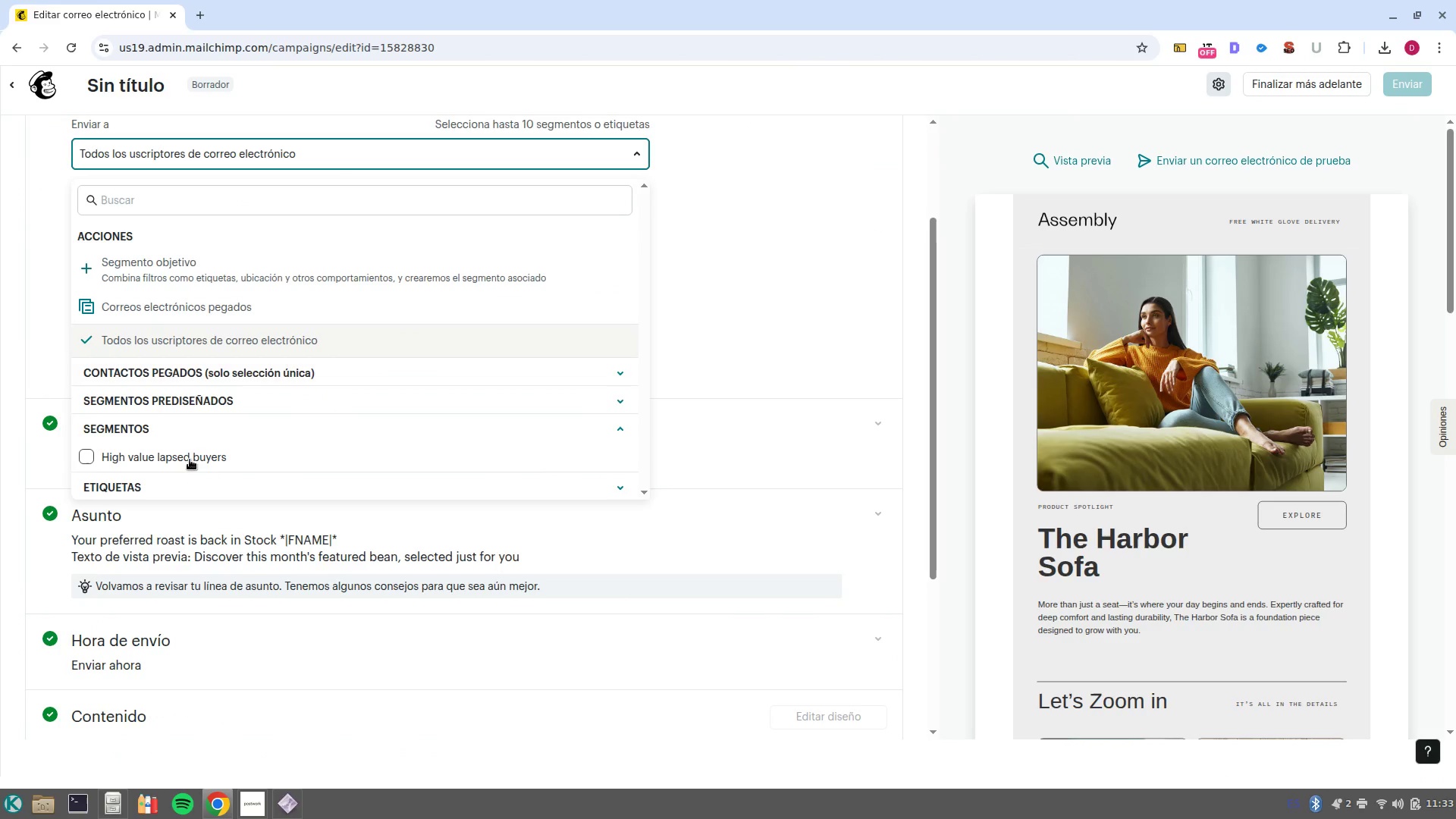 
left_click([190, 456])
 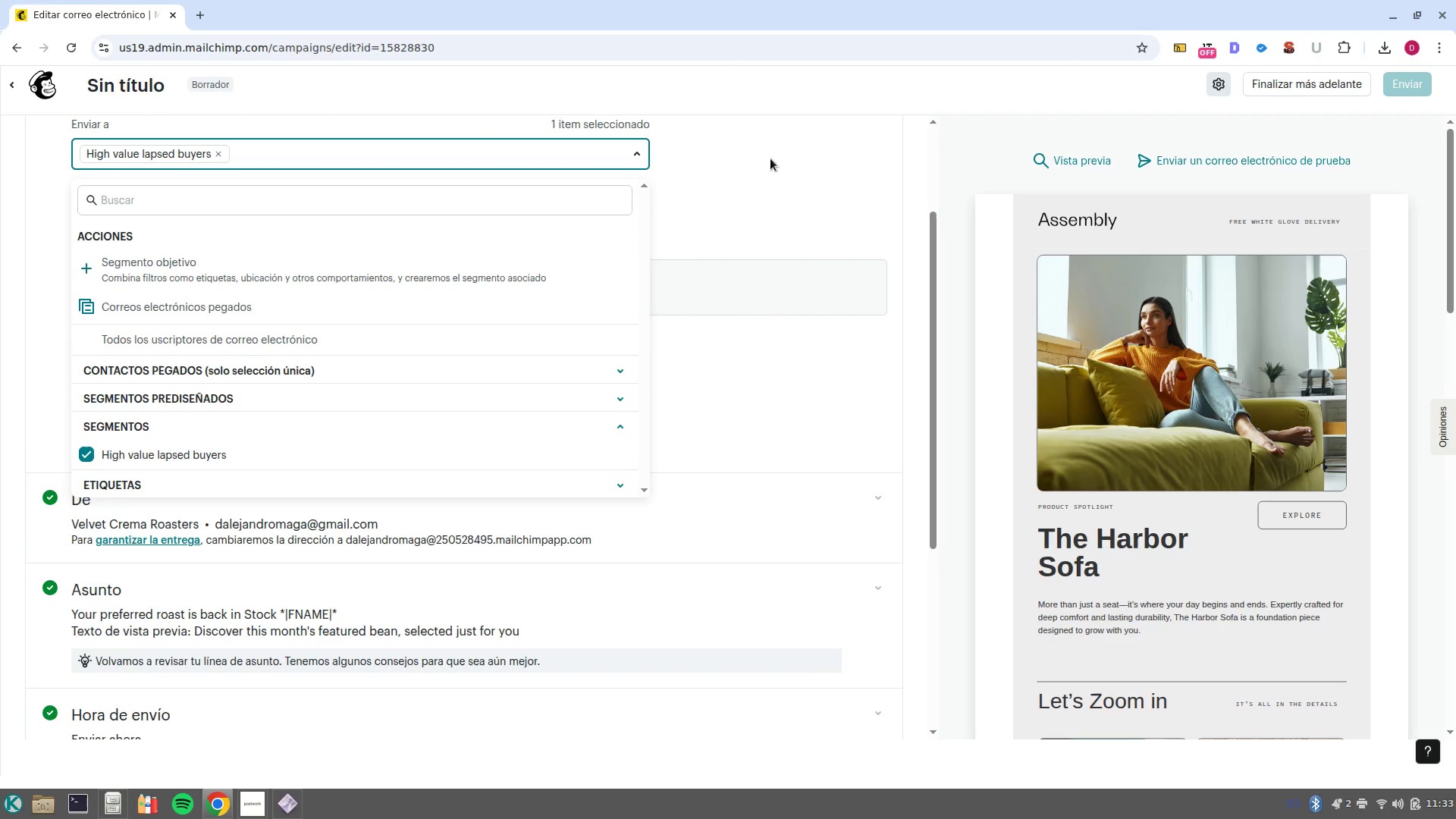 
left_click([765, 174])
 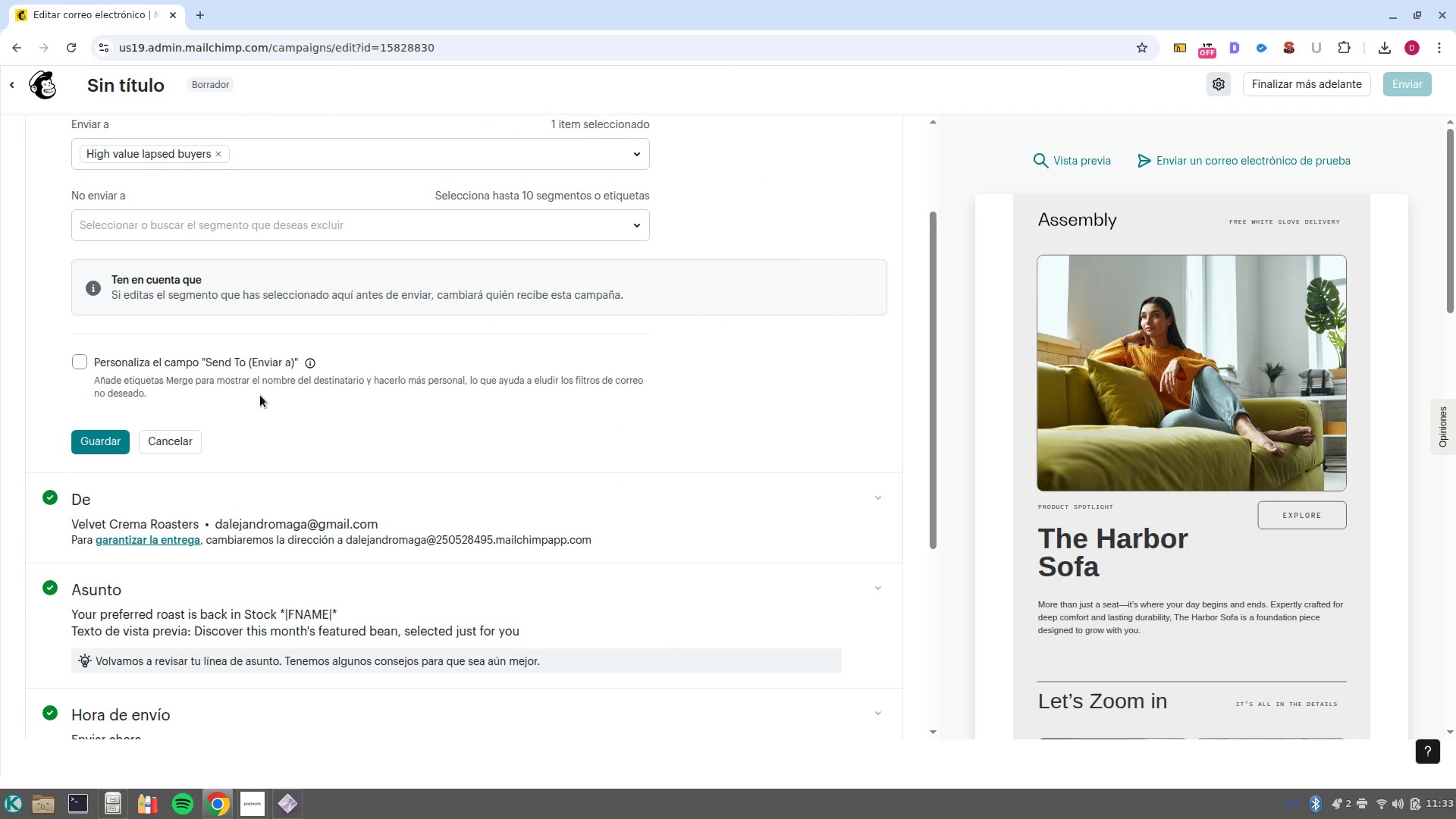 
left_click([115, 444])
 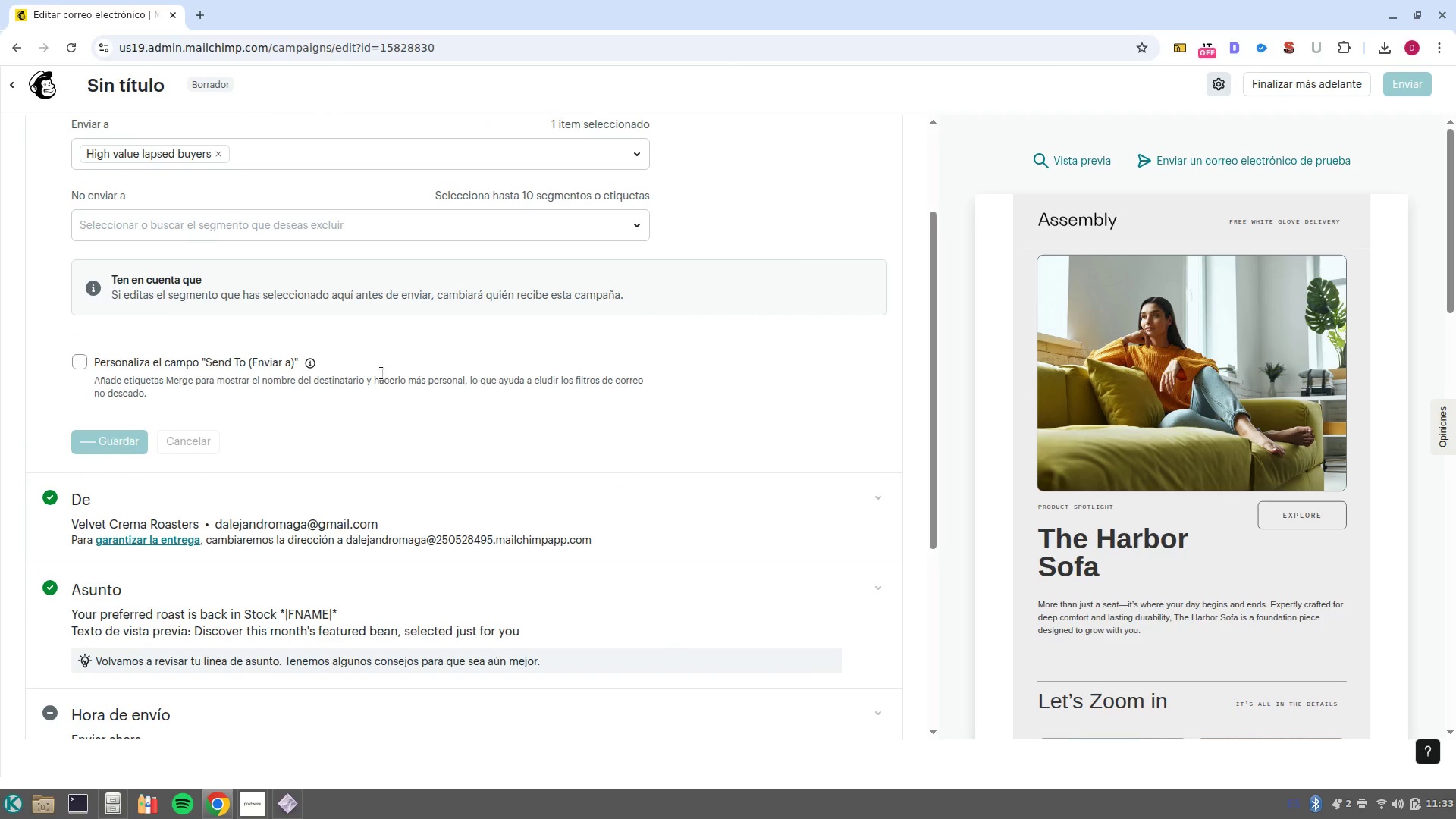 
scroll: coordinate [532, 325], scroll_direction: up, amount: 3.0
 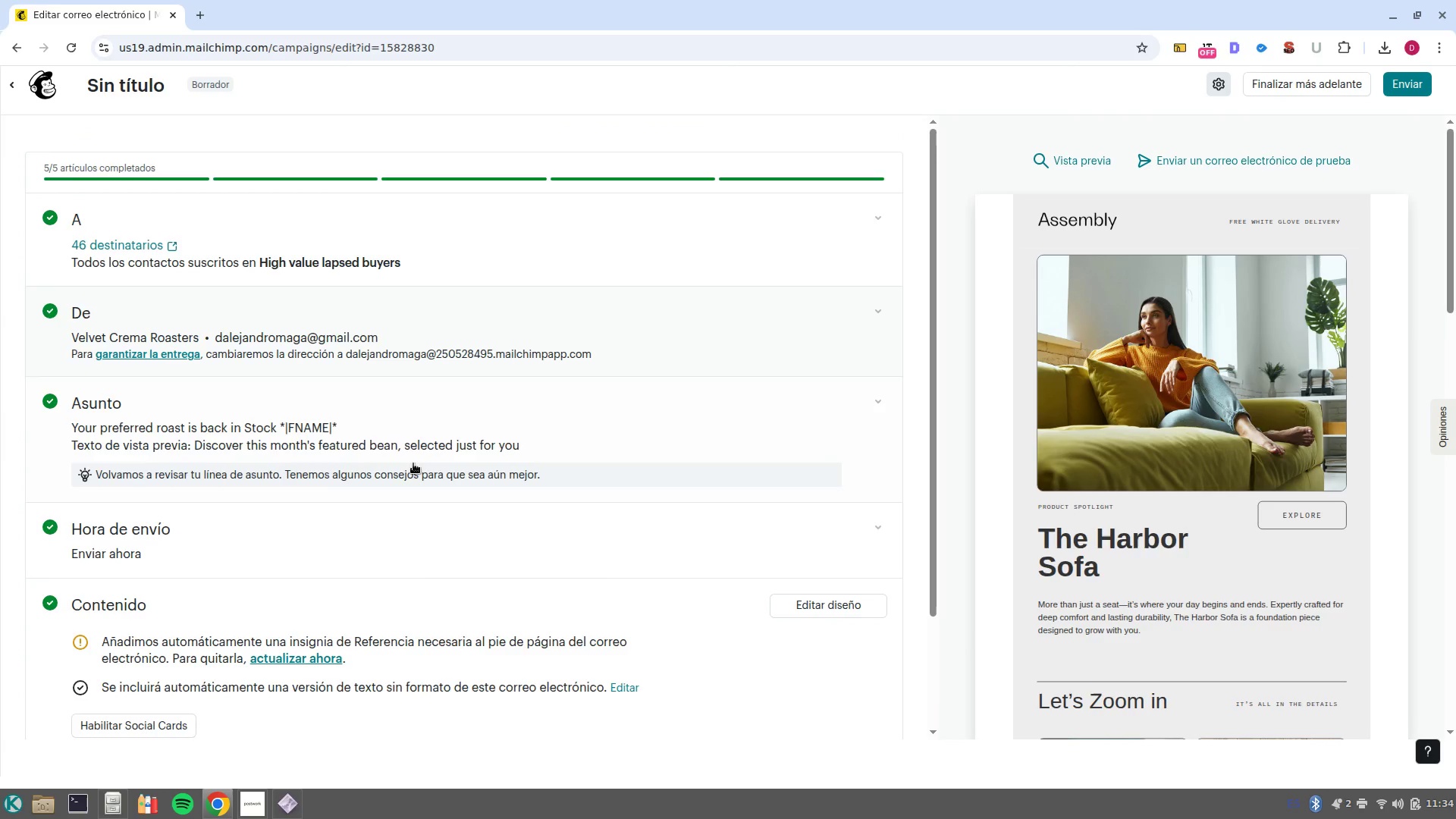 
scroll: coordinate [479, 624], scroll_direction: down, amount: 2.0
 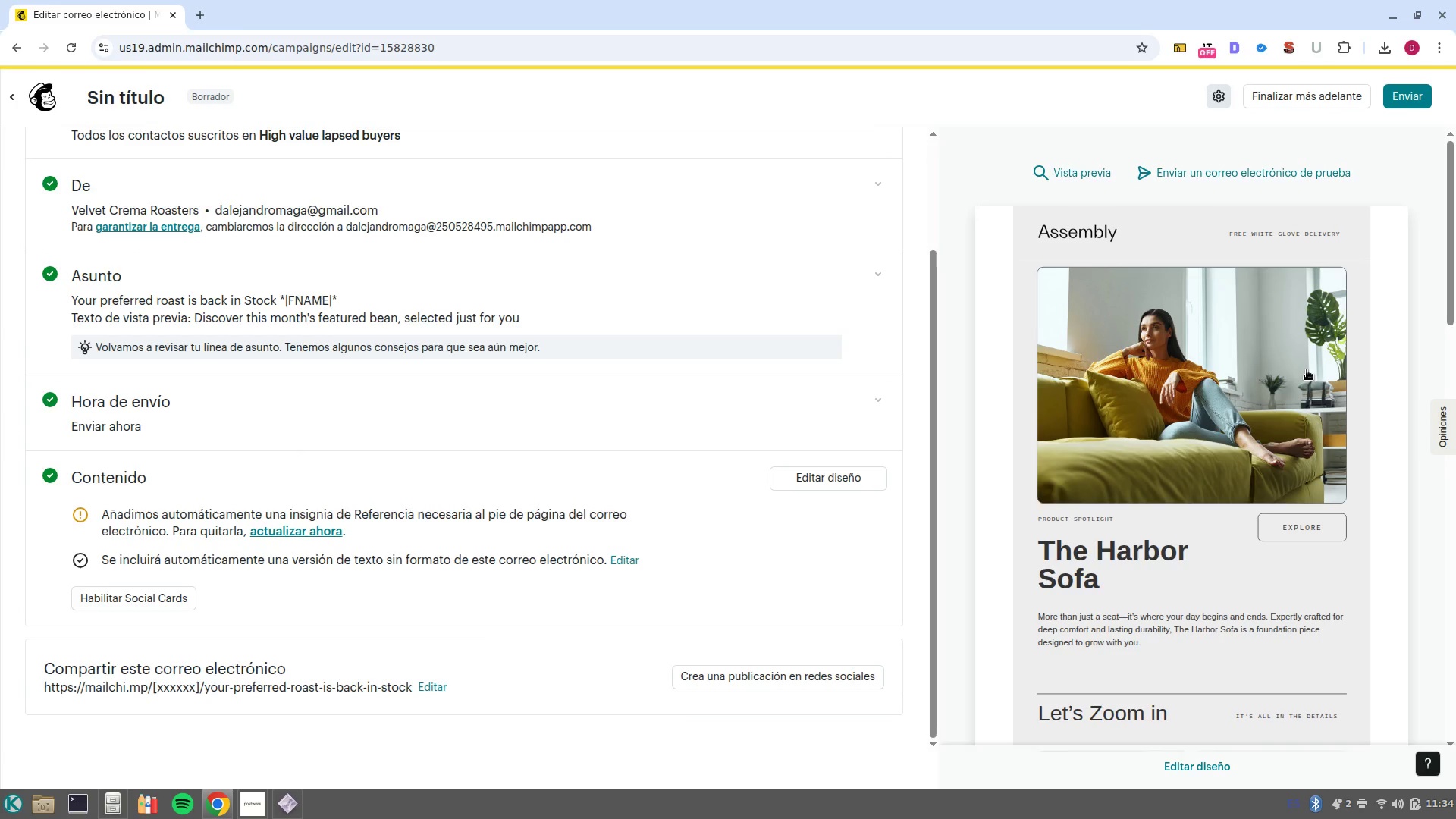 
left_click([1202, 606])
 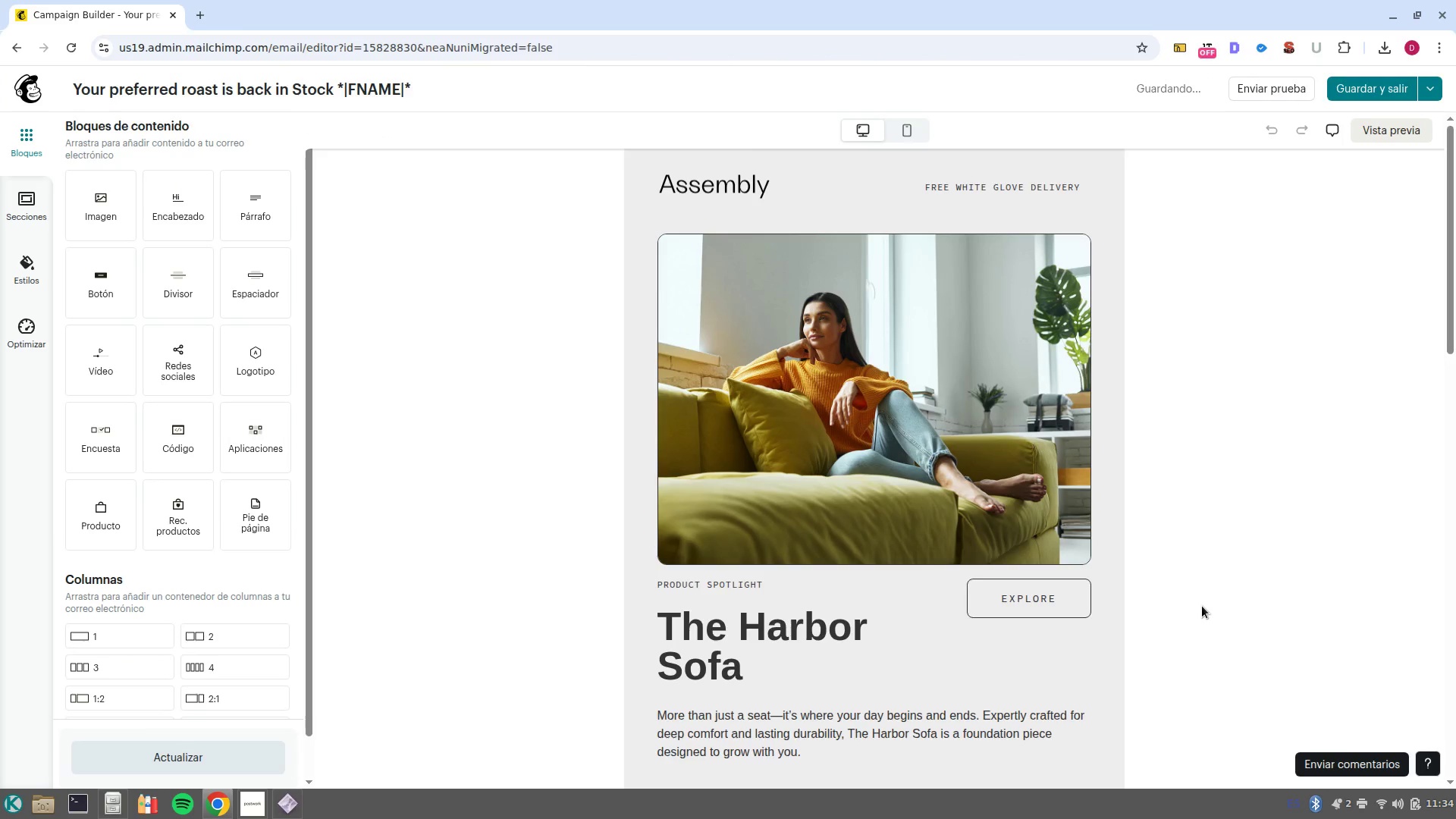 
wait(5.36)
 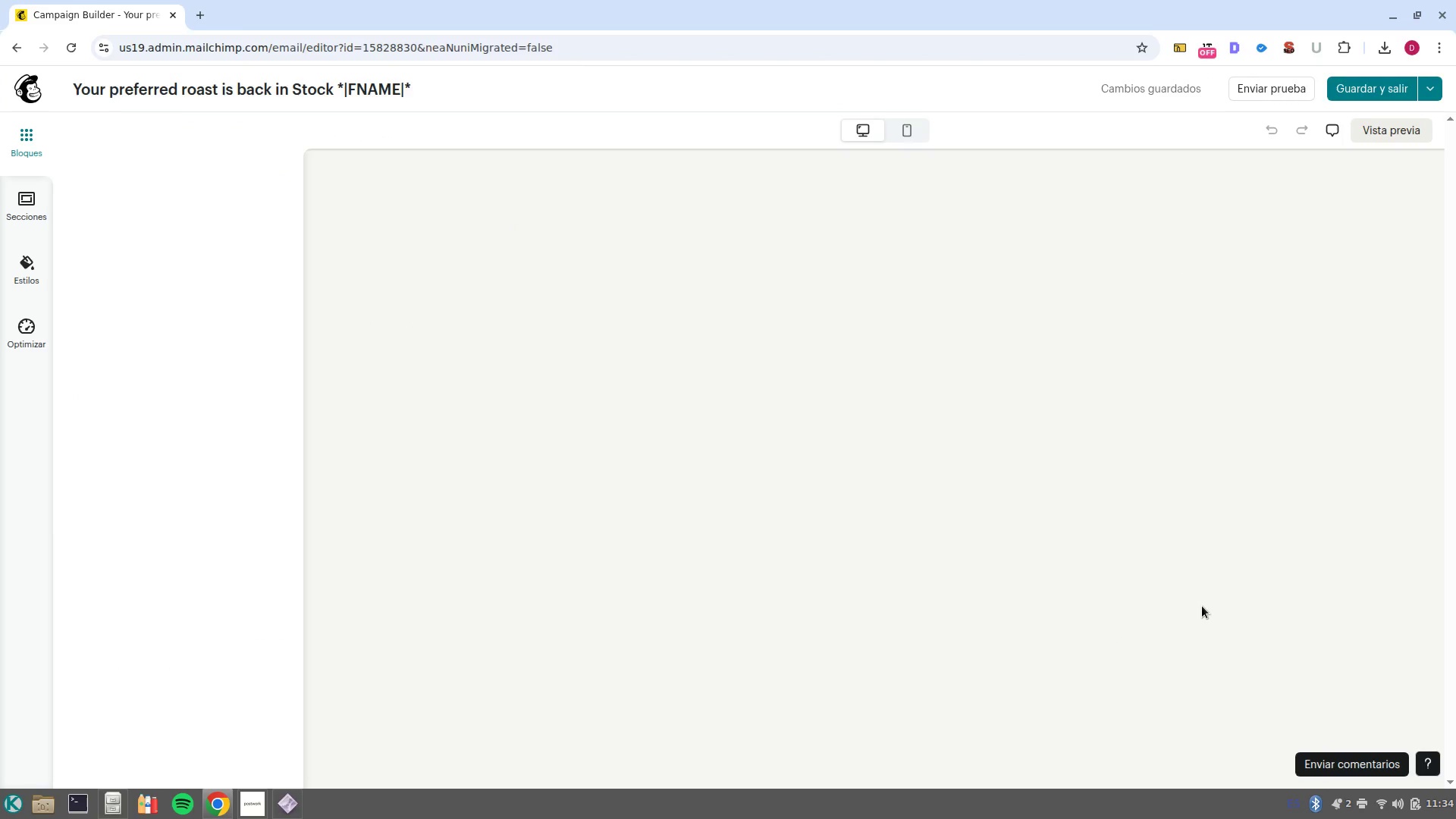 
scroll: coordinate [874, 472], scroll_direction: up, amount: 4.0
 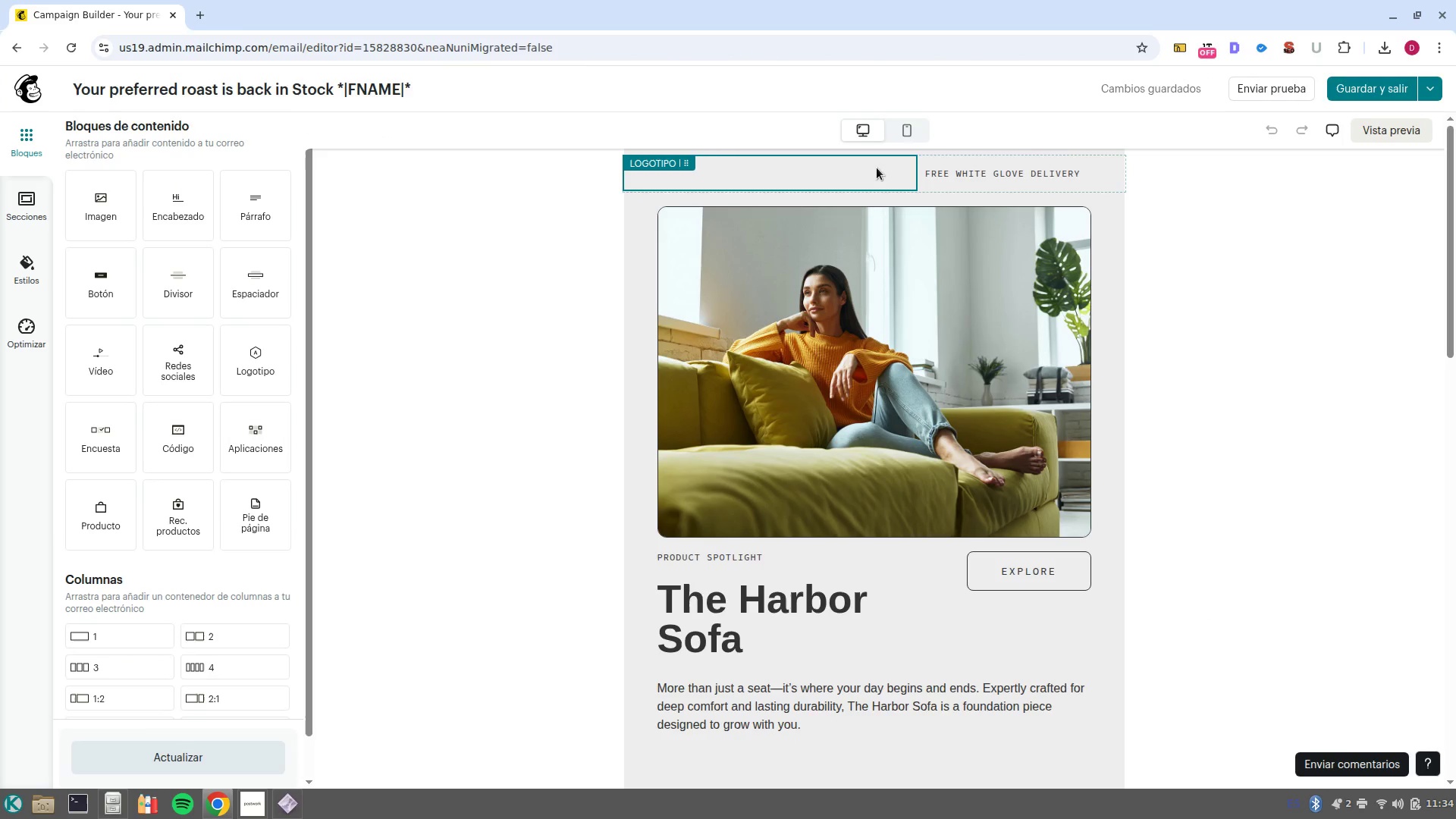 
left_click([877, 168])
 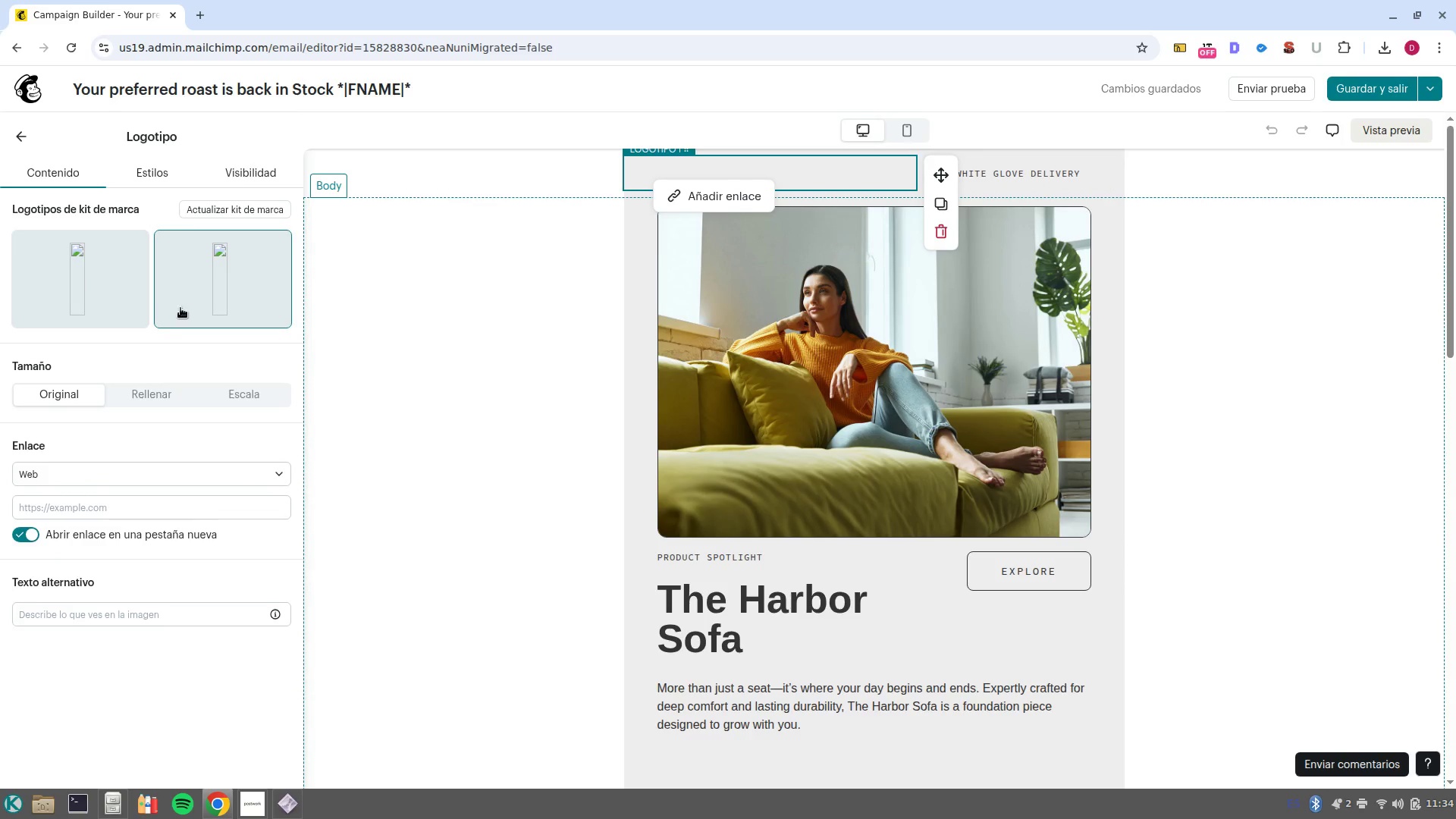 
left_click([936, 227])
 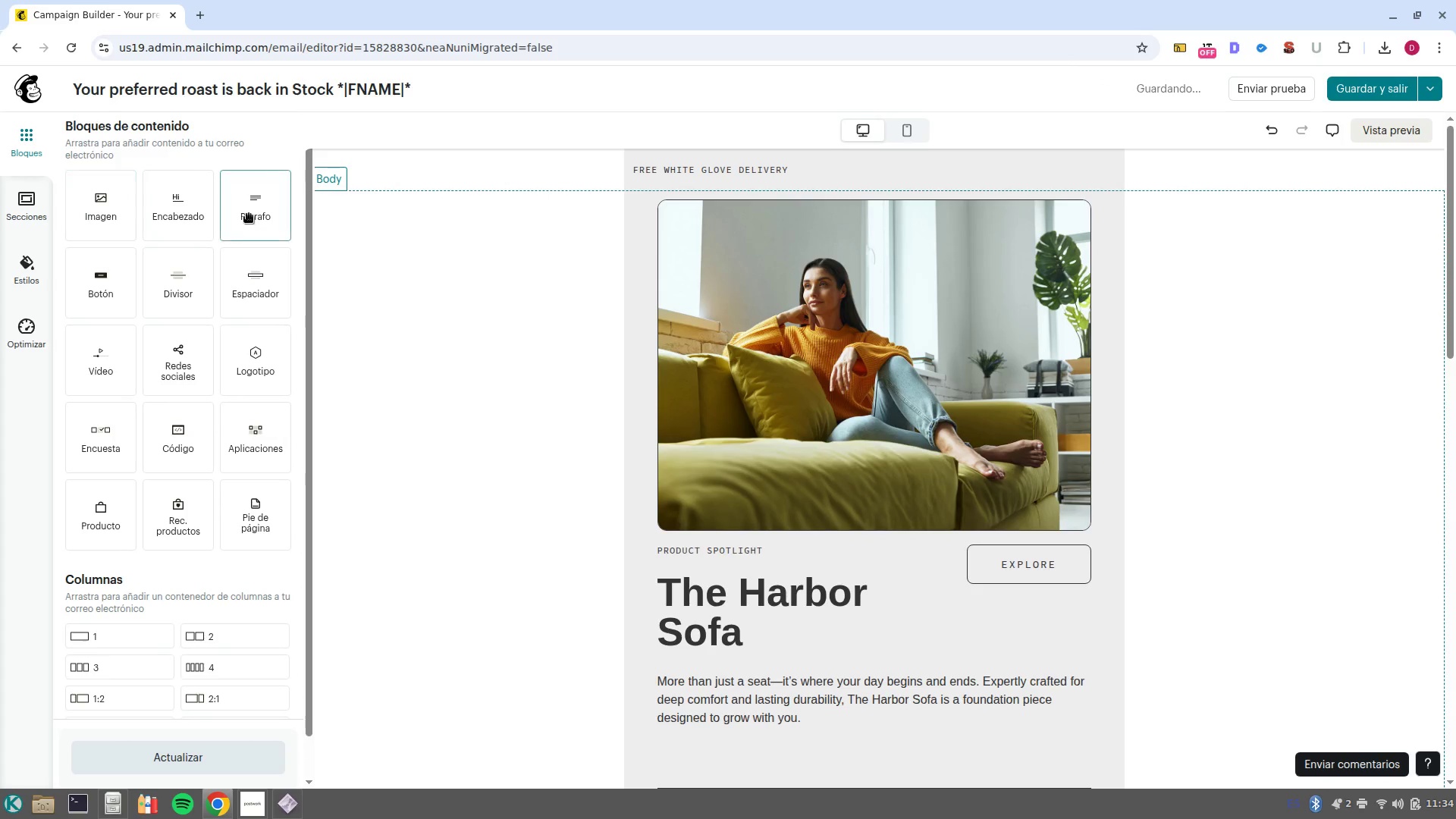 
left_click_drag(start_coordinate=[187, 208], to_coordinate=[675, 173])
 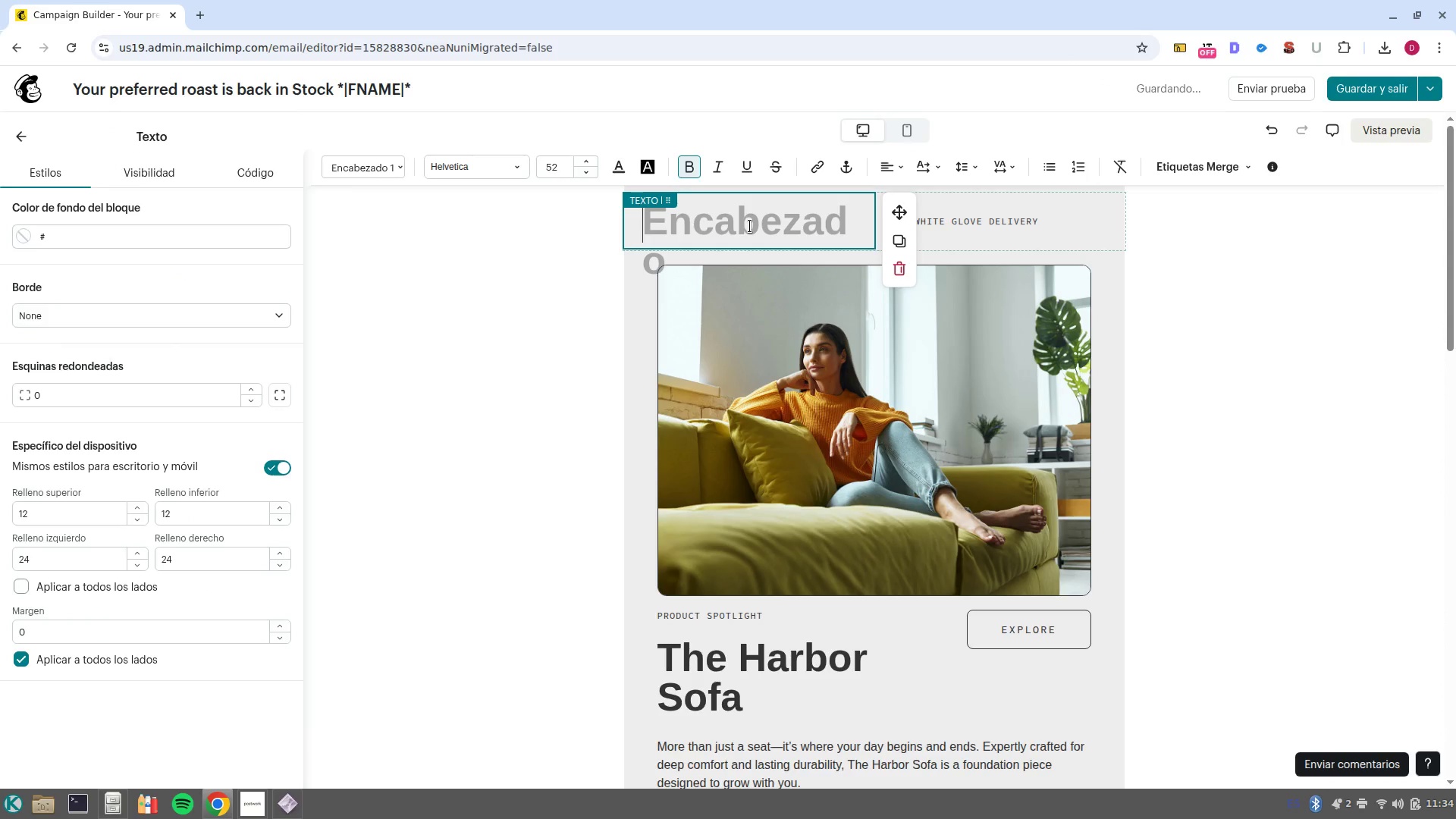 
type(Velvet Crema)
 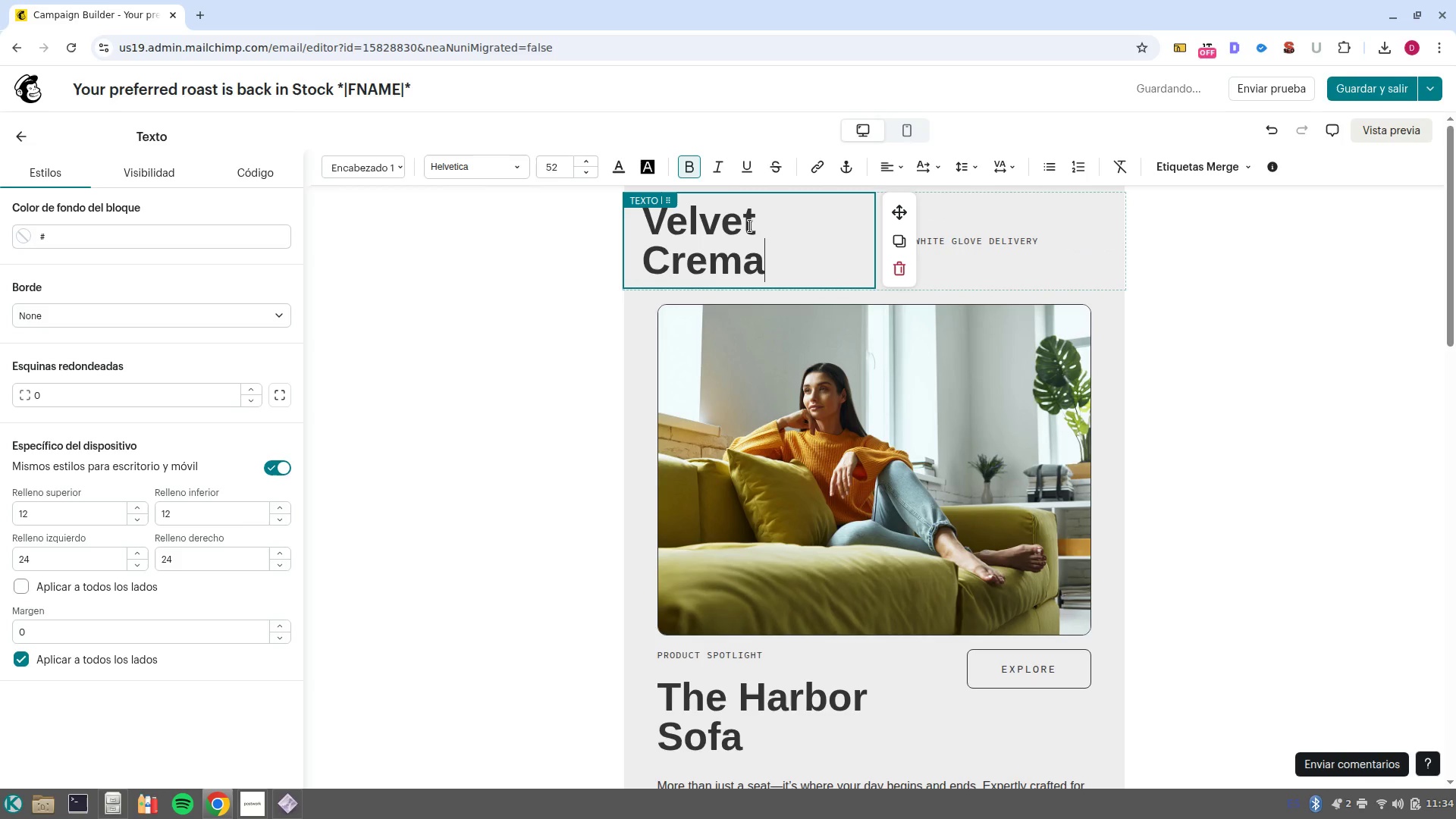 
left_click([1043, 242])
 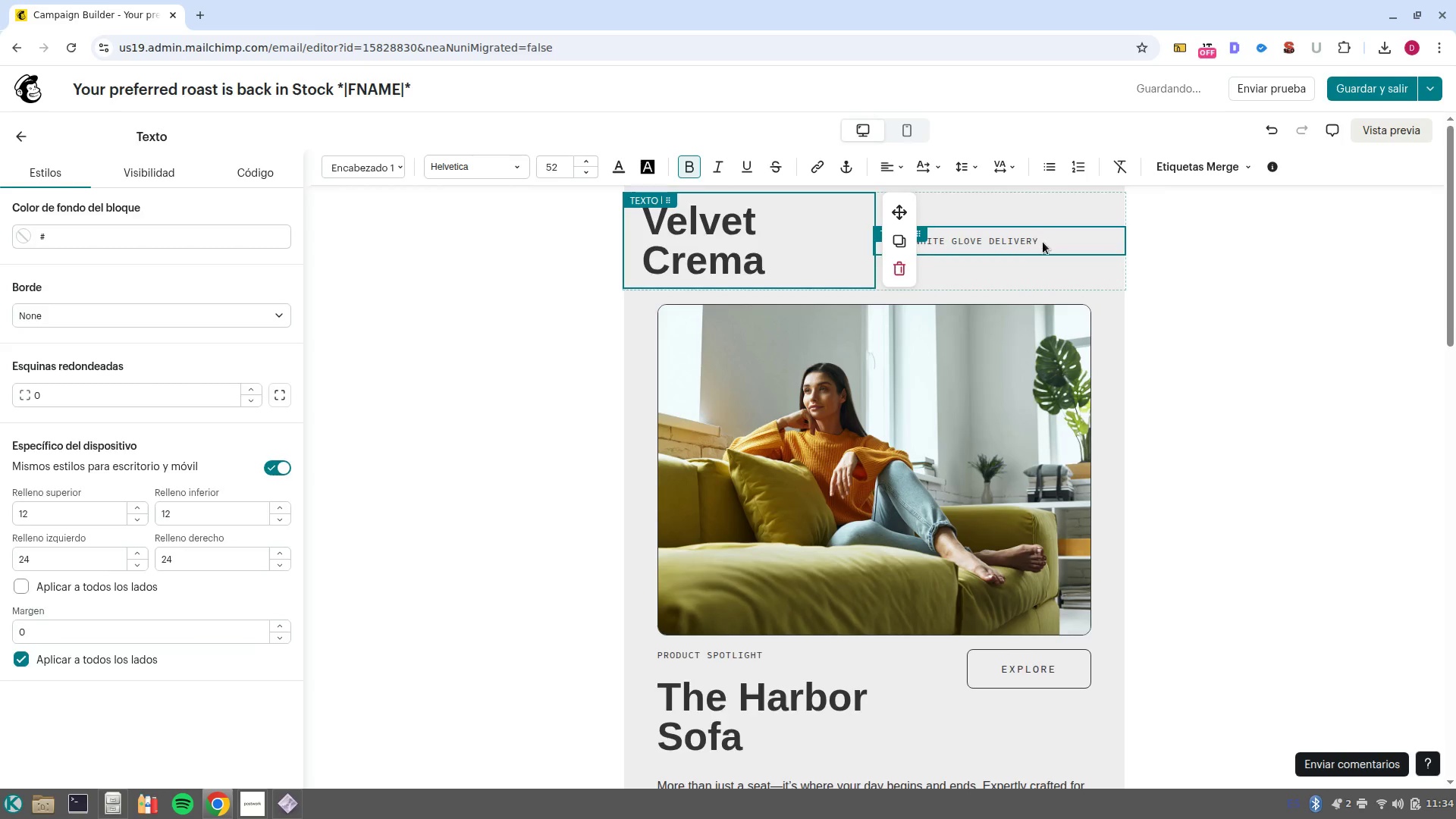 
left_click([1043, 242])
 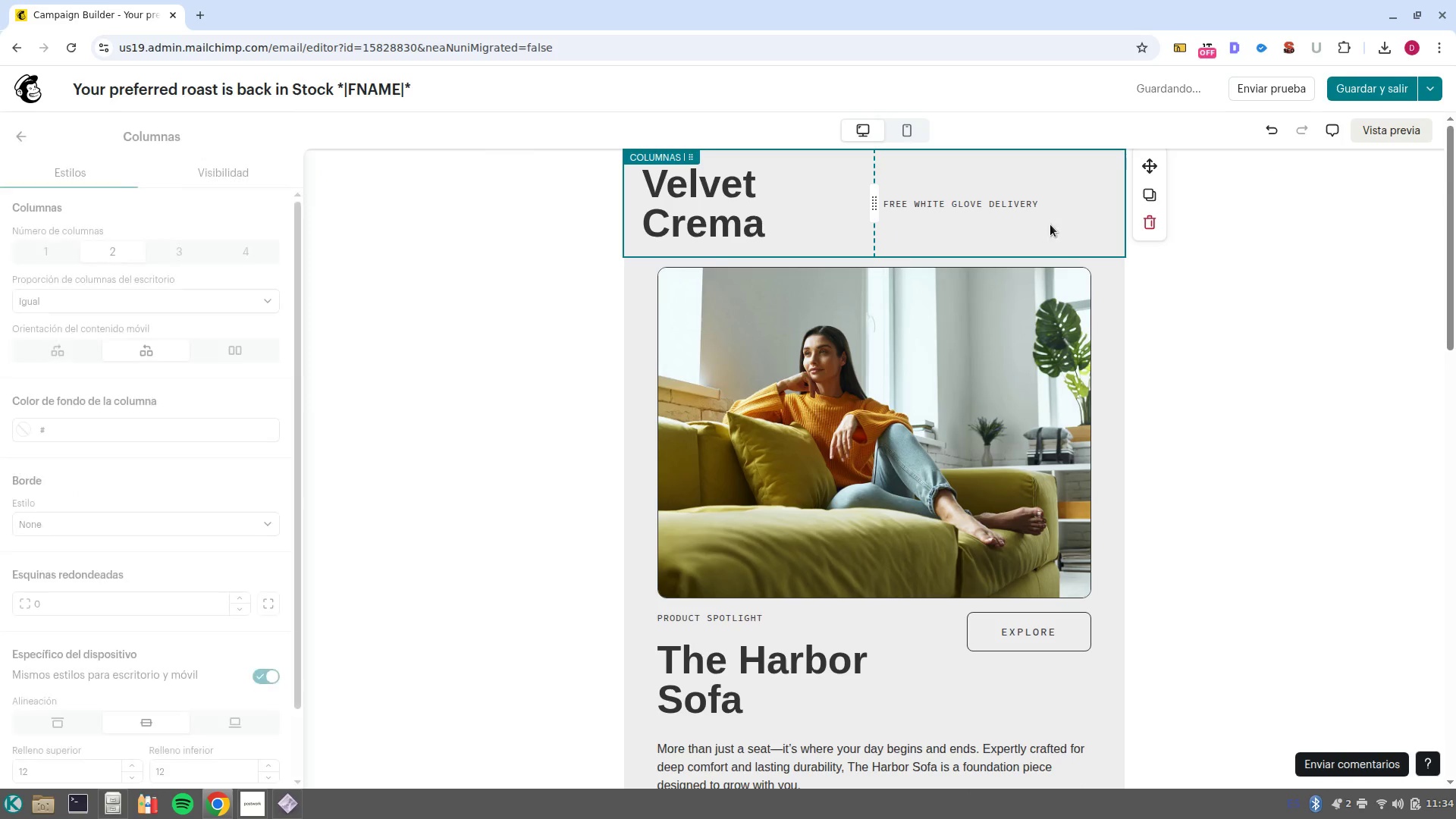 
left_click([1043, 209])
 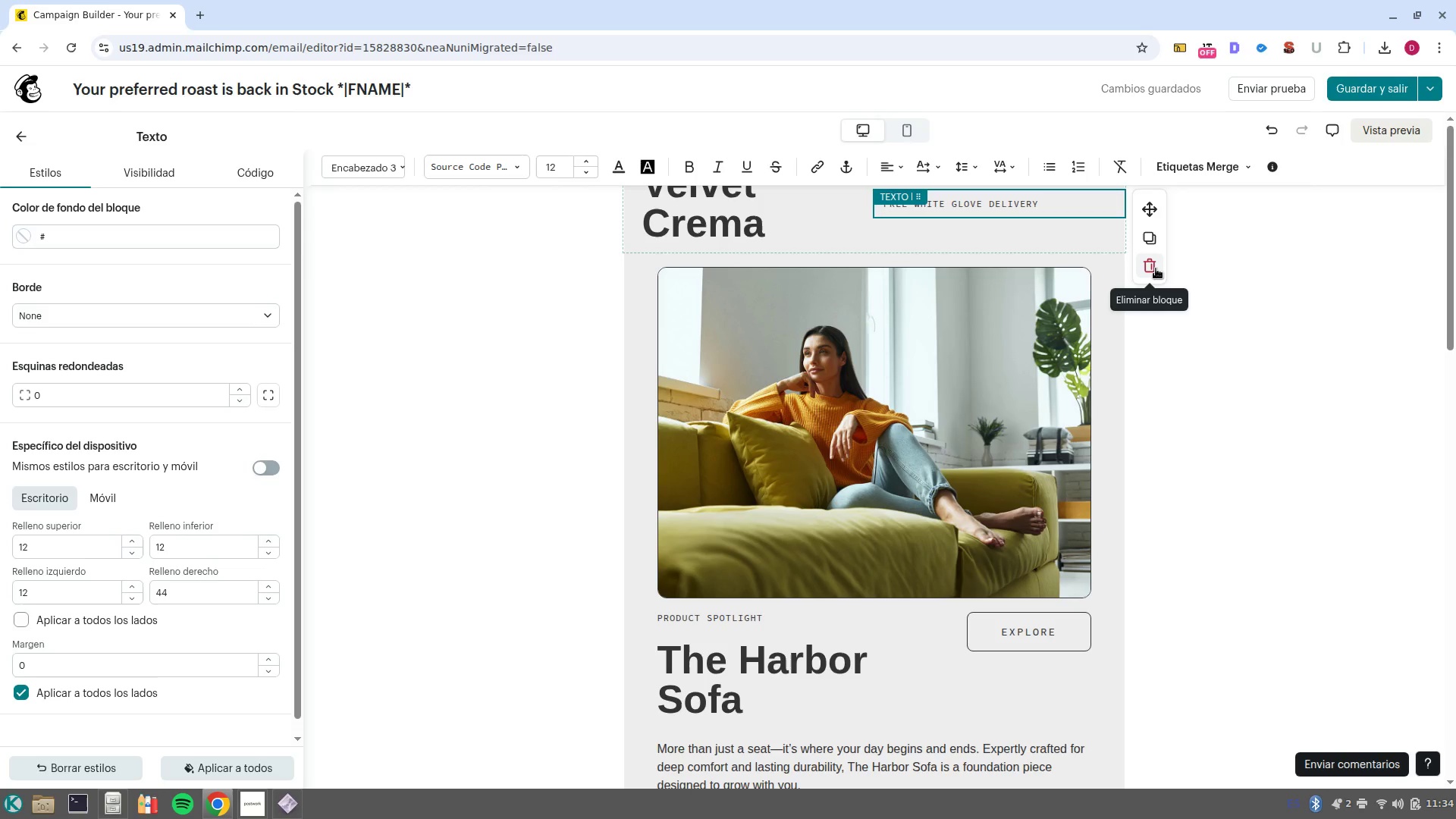 
wait(18.38)
 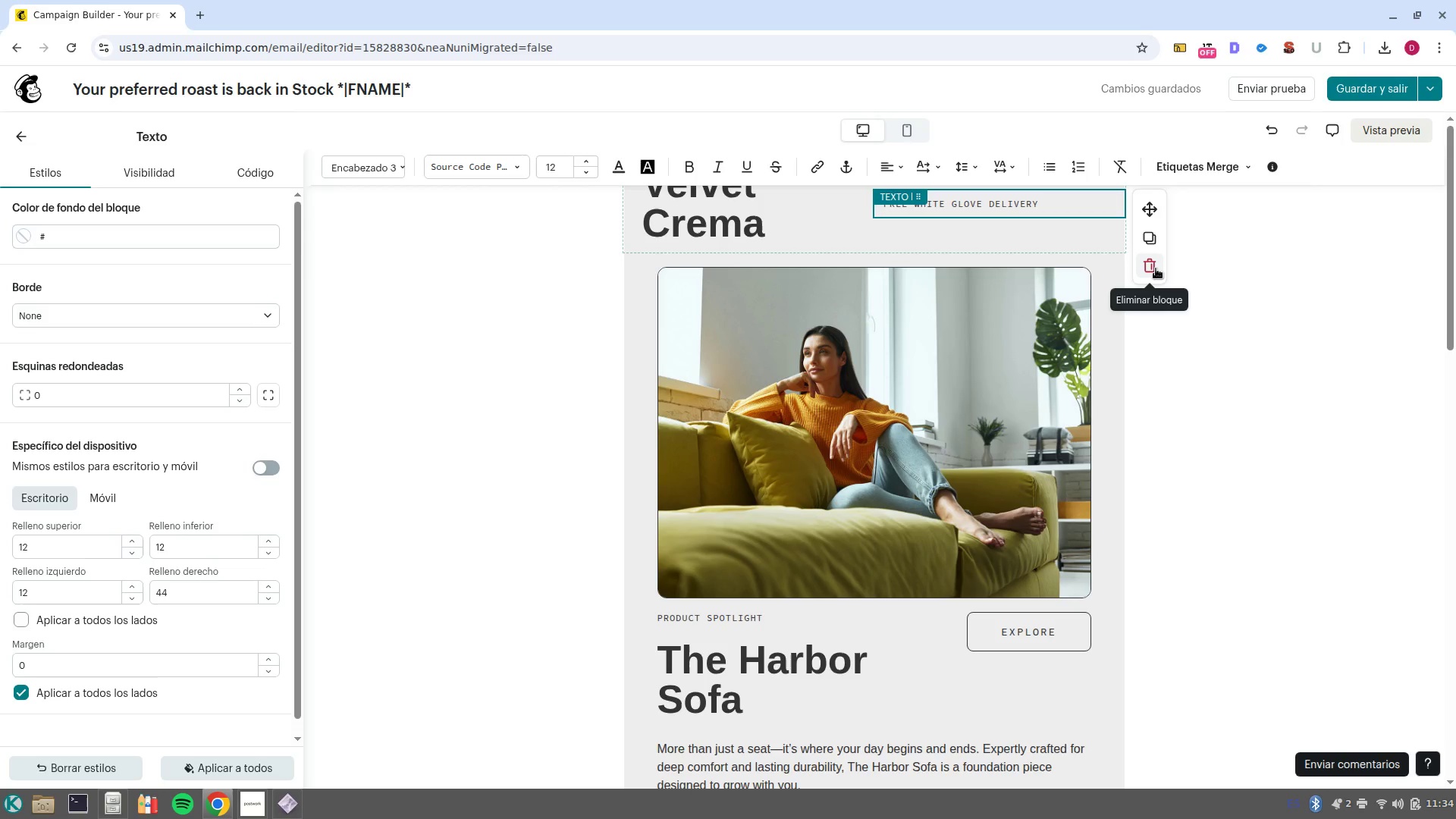 
scroll: coordinate [840, 432], scroll_direction: up, amount: 5.0
 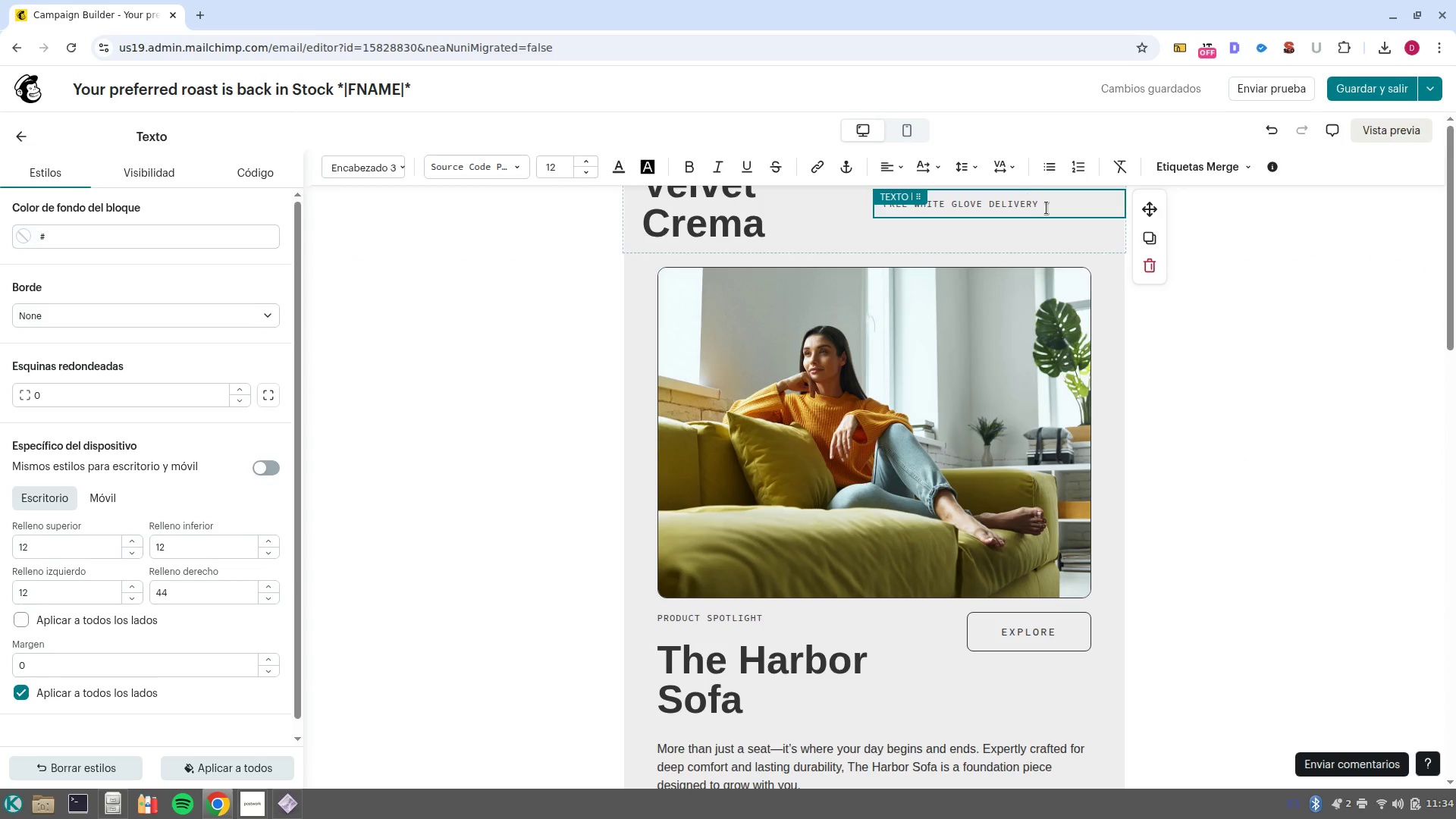 
double_click([1046, 208])
 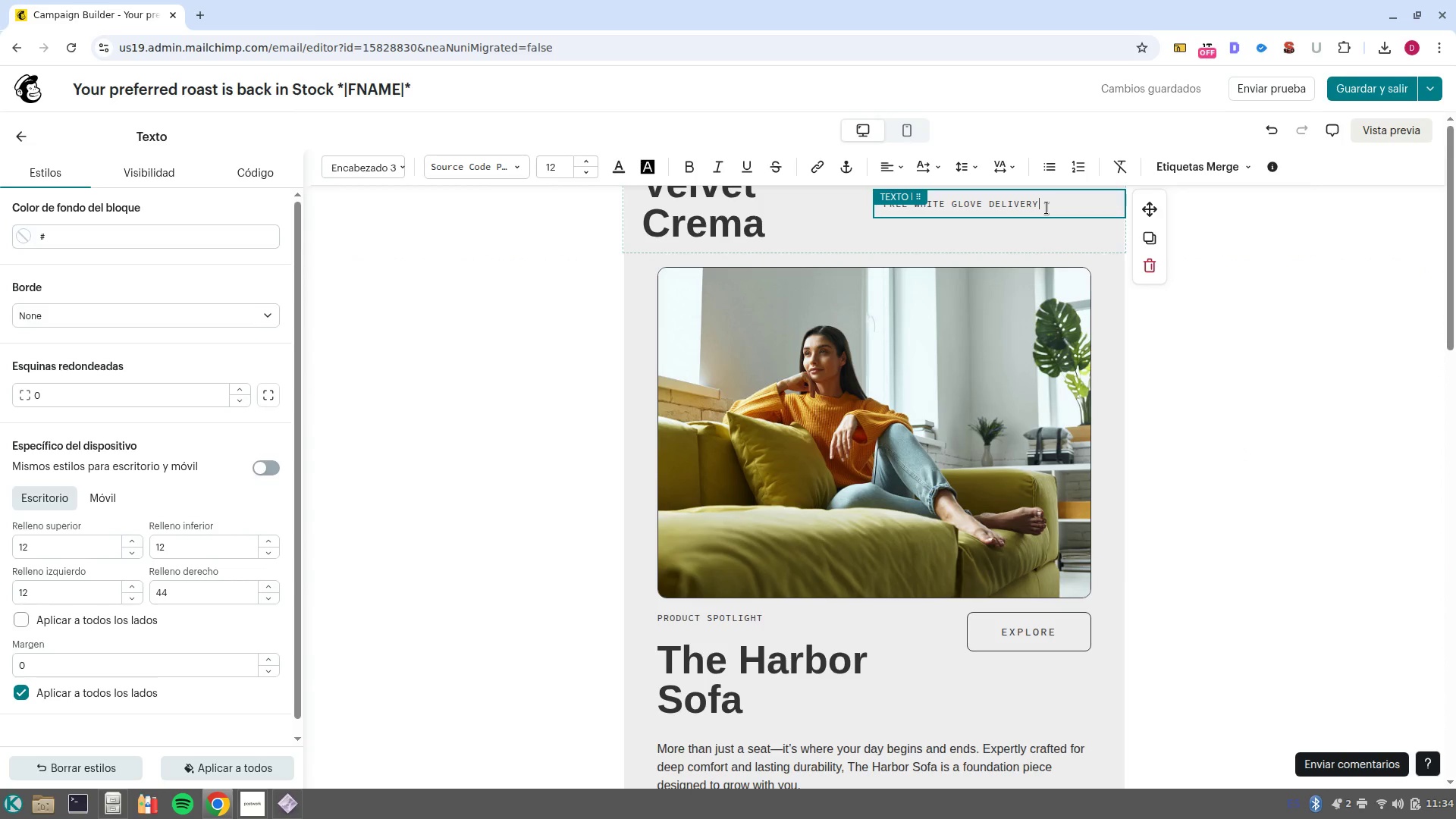 
triple_click([1046, 208])
 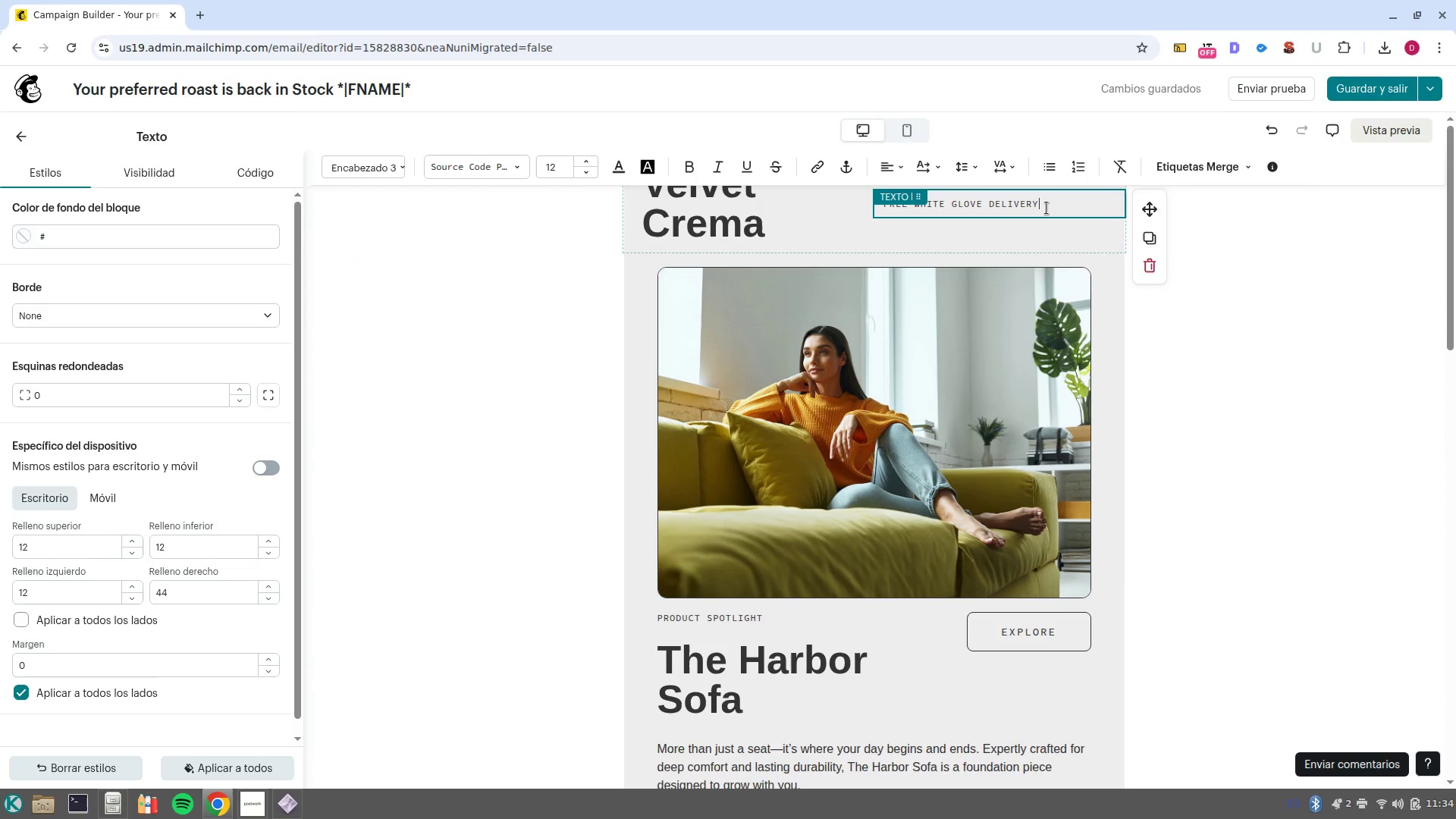 
triple_click([1046, 208])
 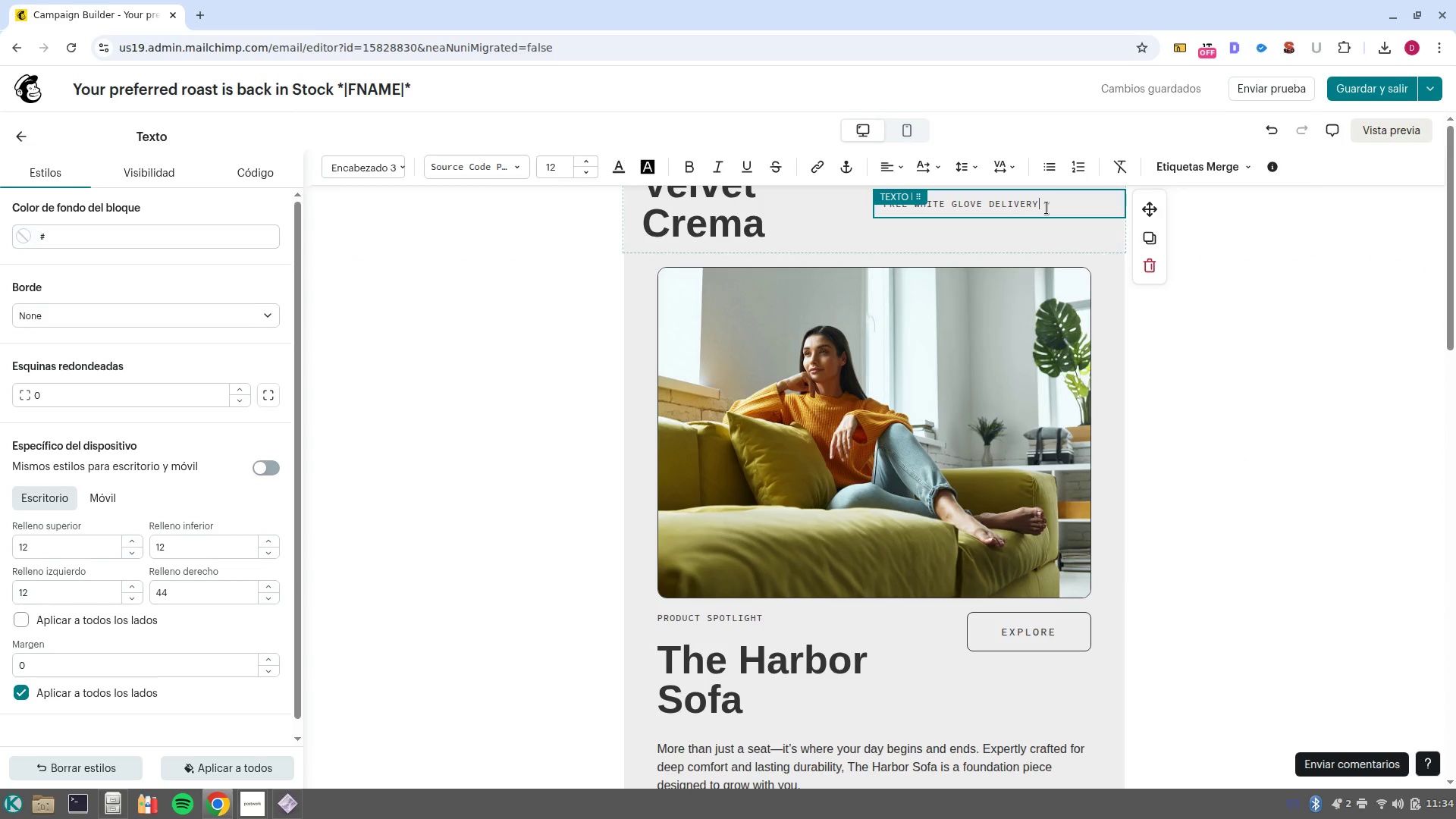 
key(Control+Backspace)
 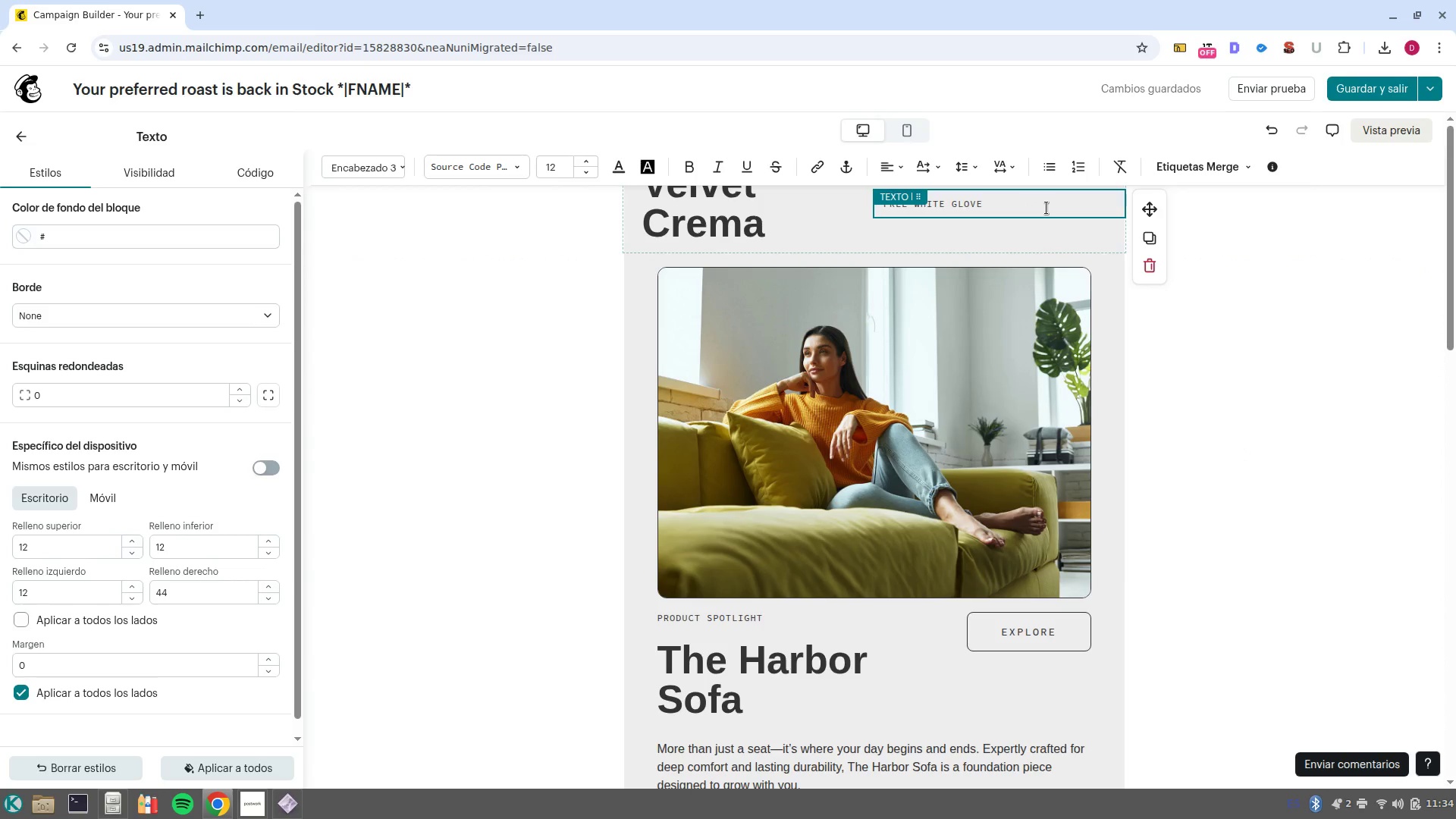 
key(Control+Backspace)
 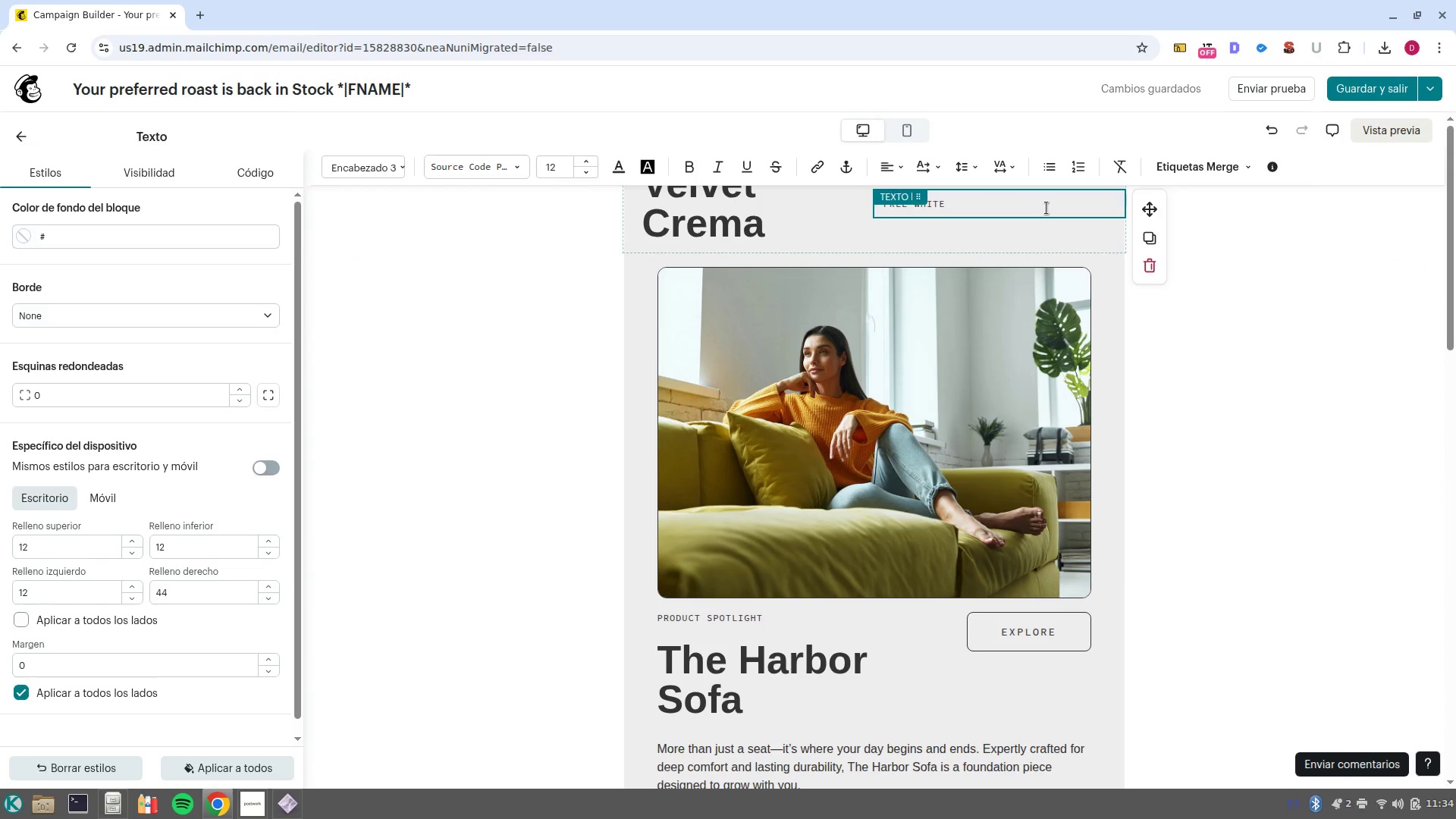 
key(Control+Backspace)
 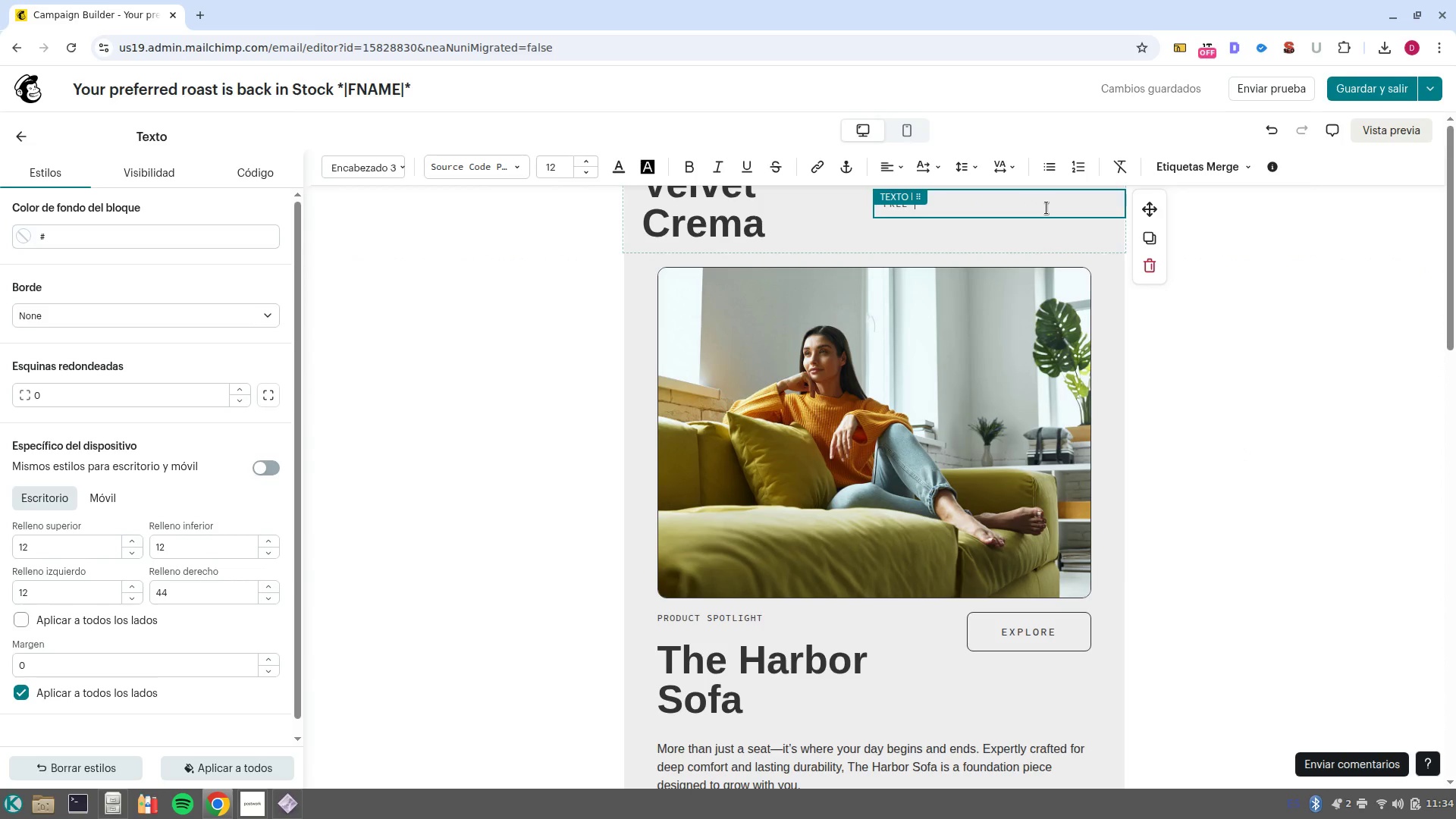 
key(Control+Backspace)
 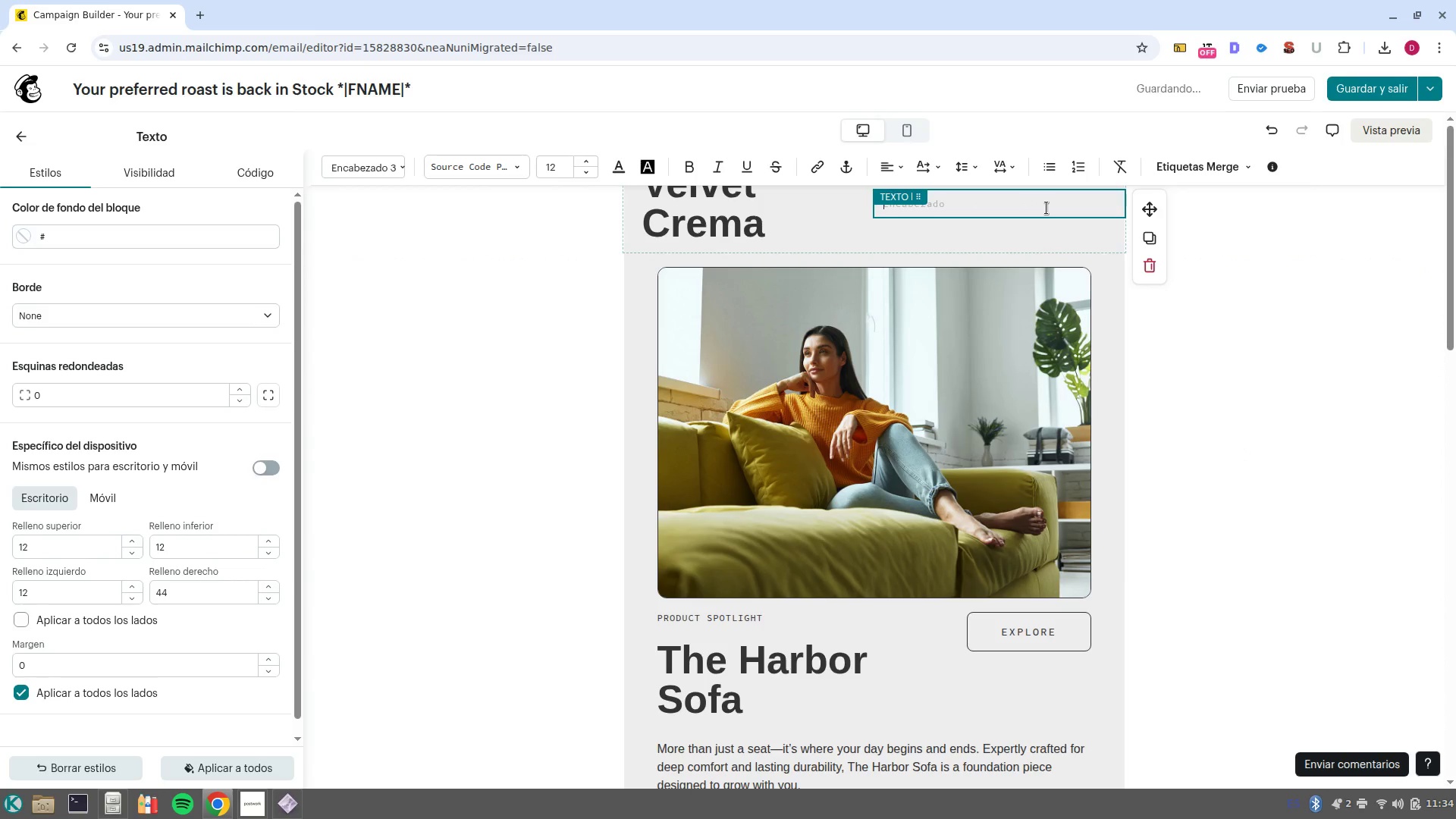 
type(Your favorite coffe is he!)
 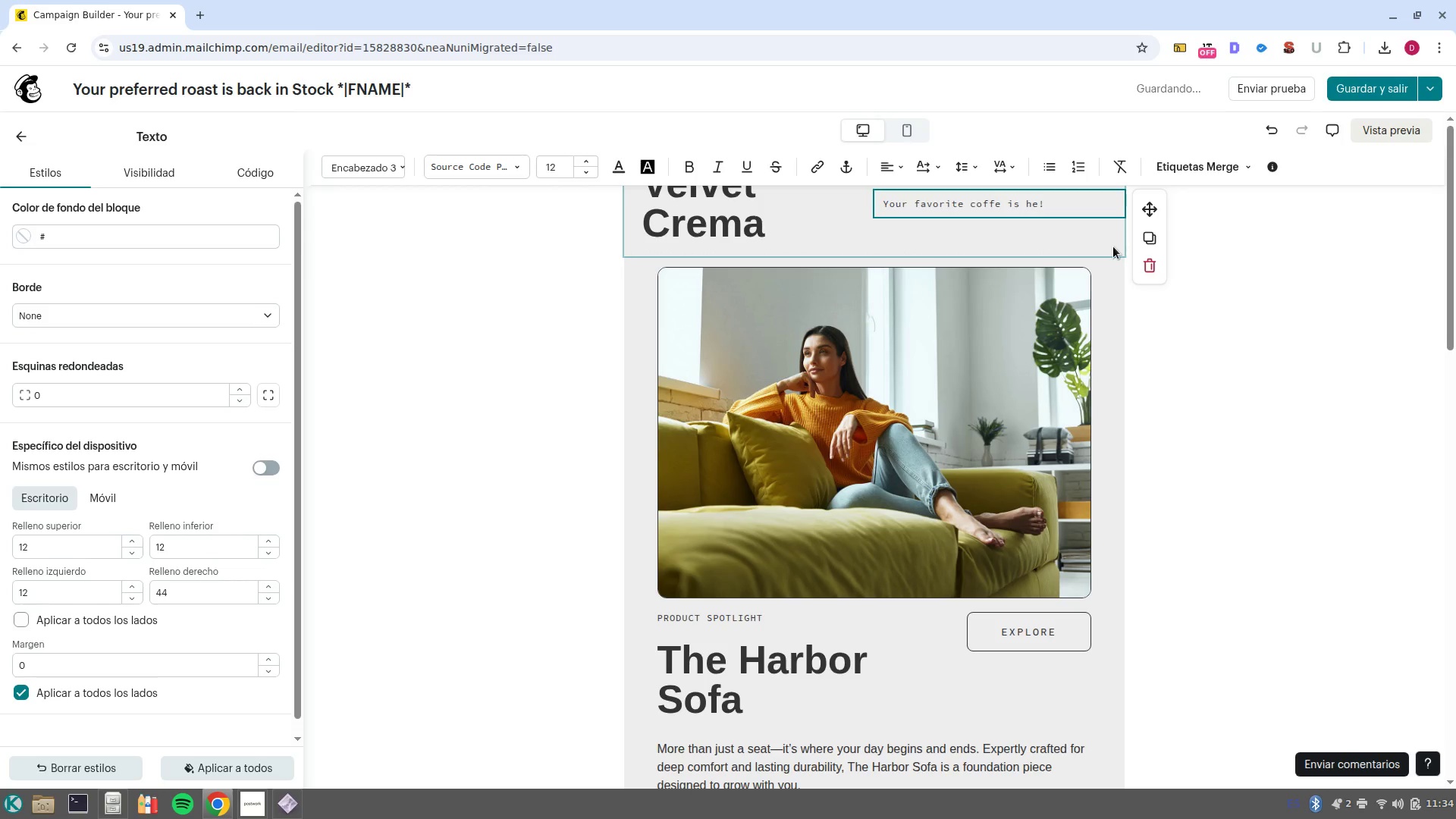 
key(ArrowLeft)
 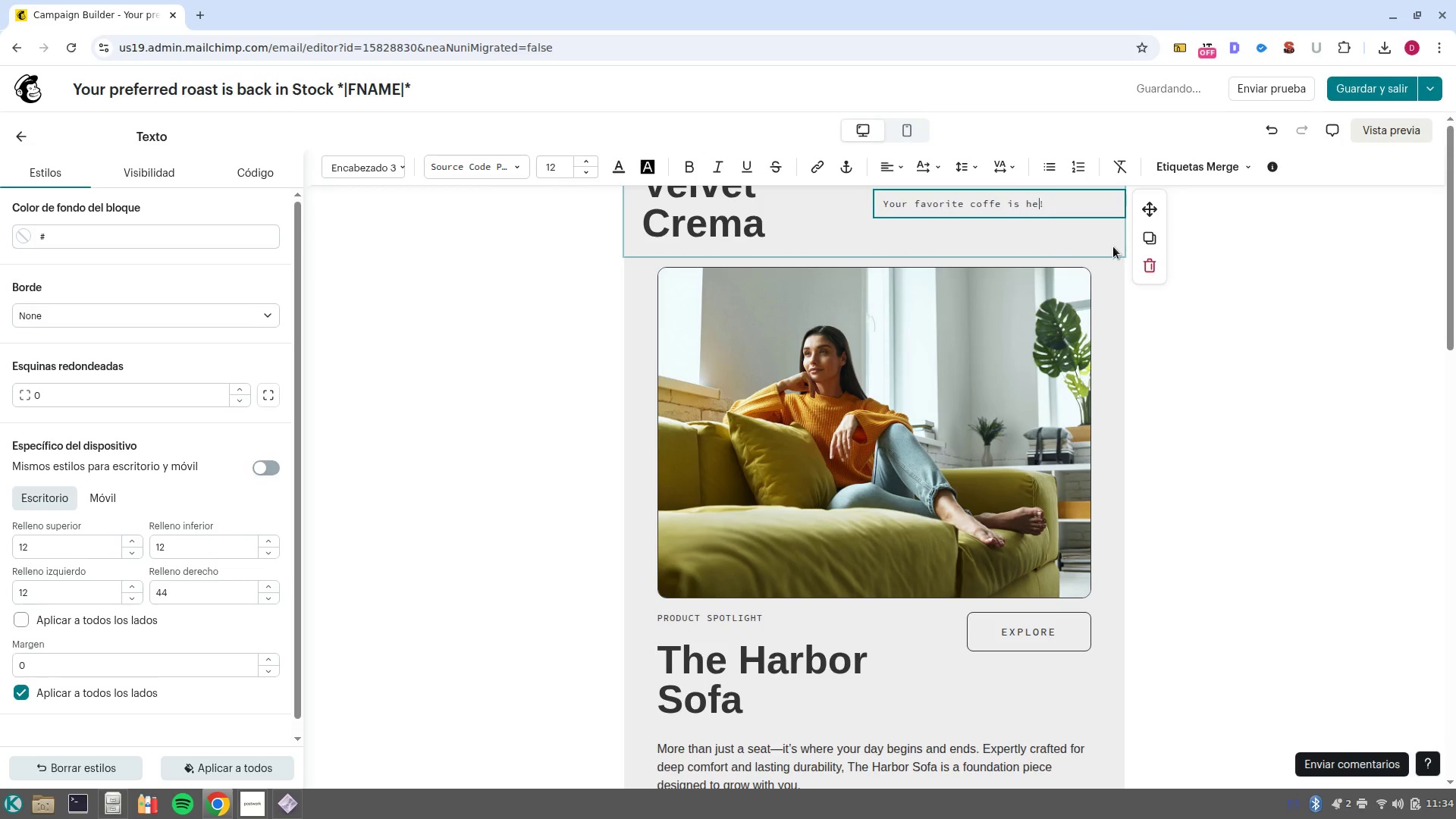 
key(ArrowLeft)
 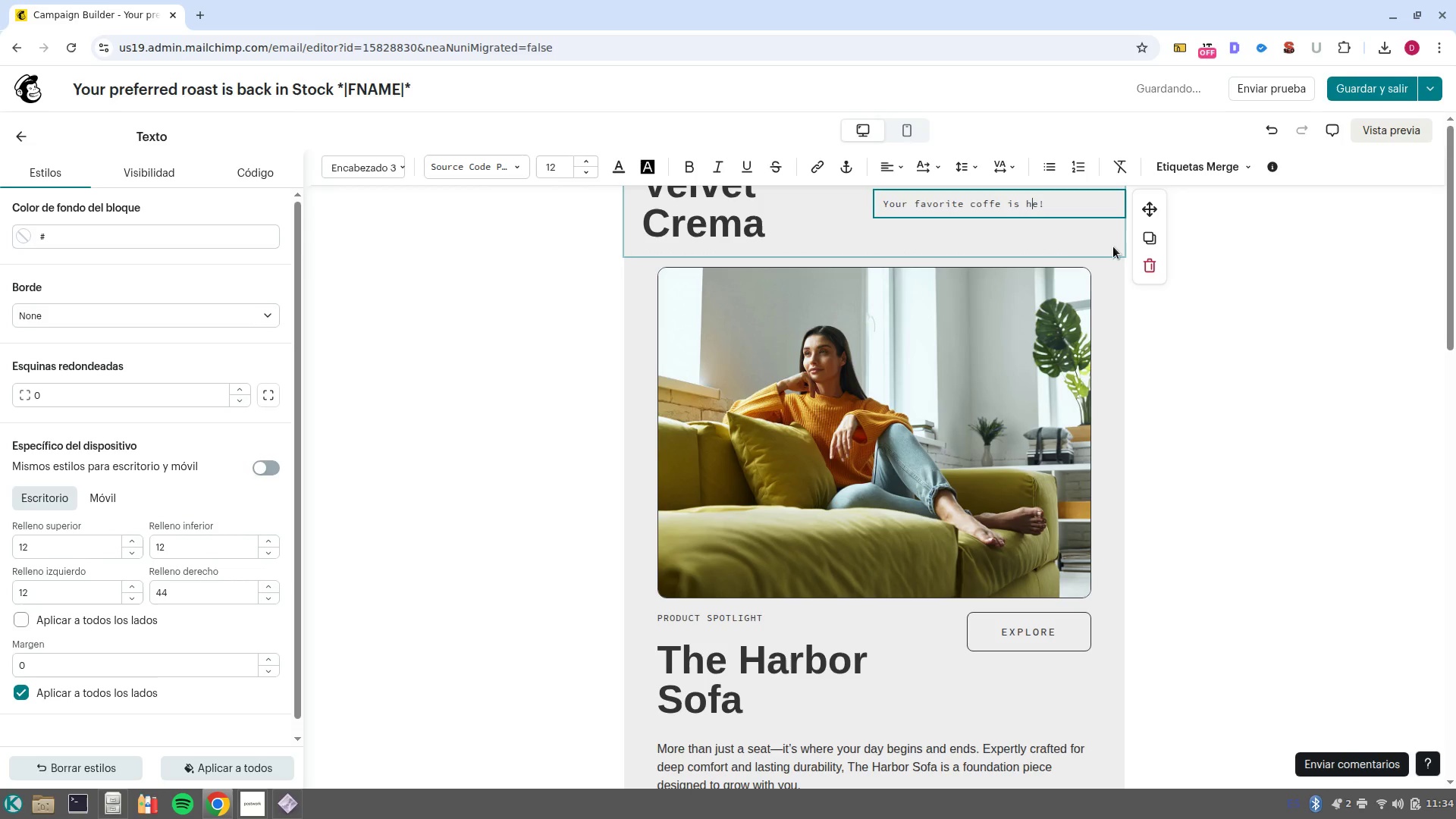 
key(ArrowRight)
 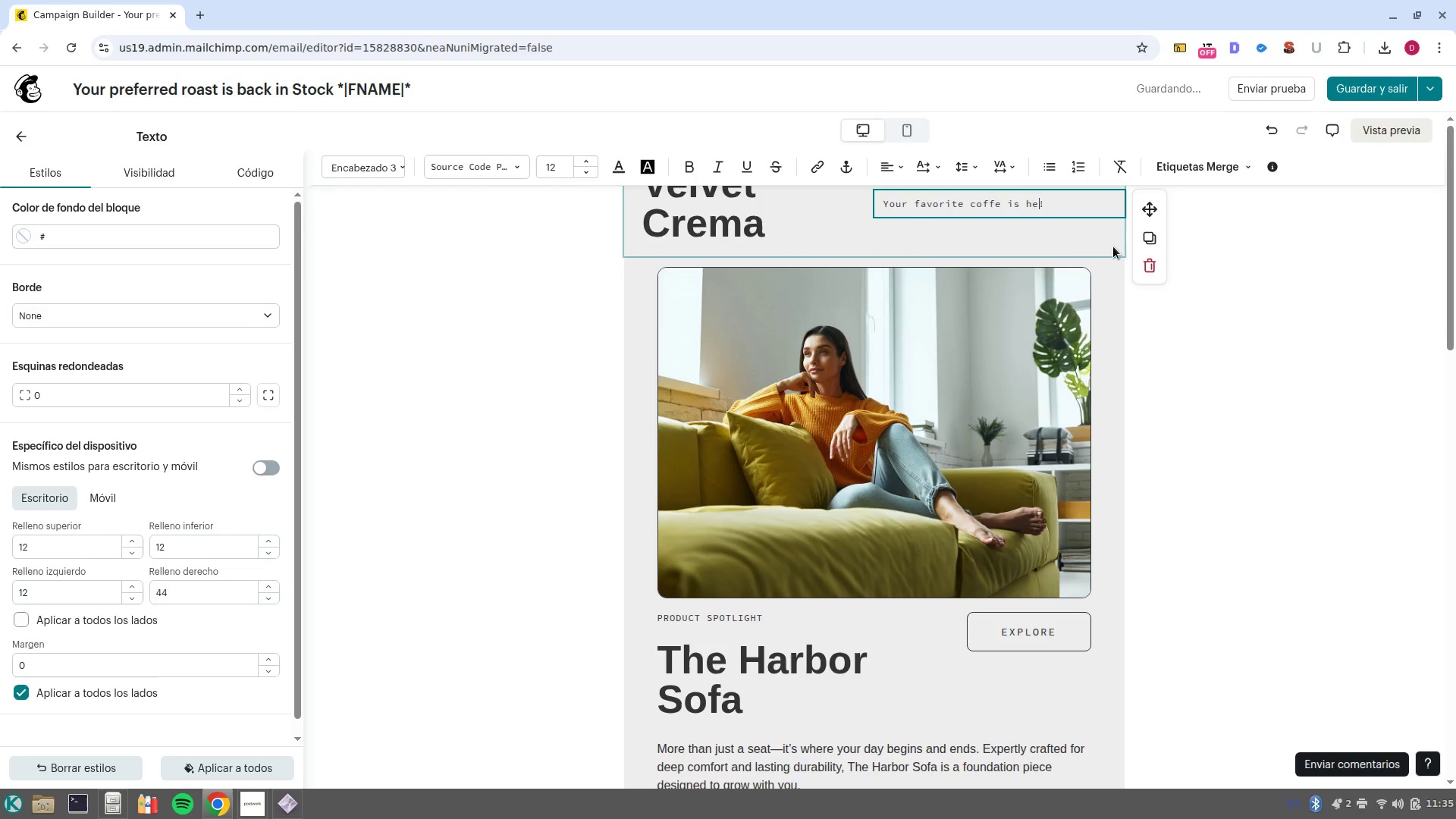 
type(re)
 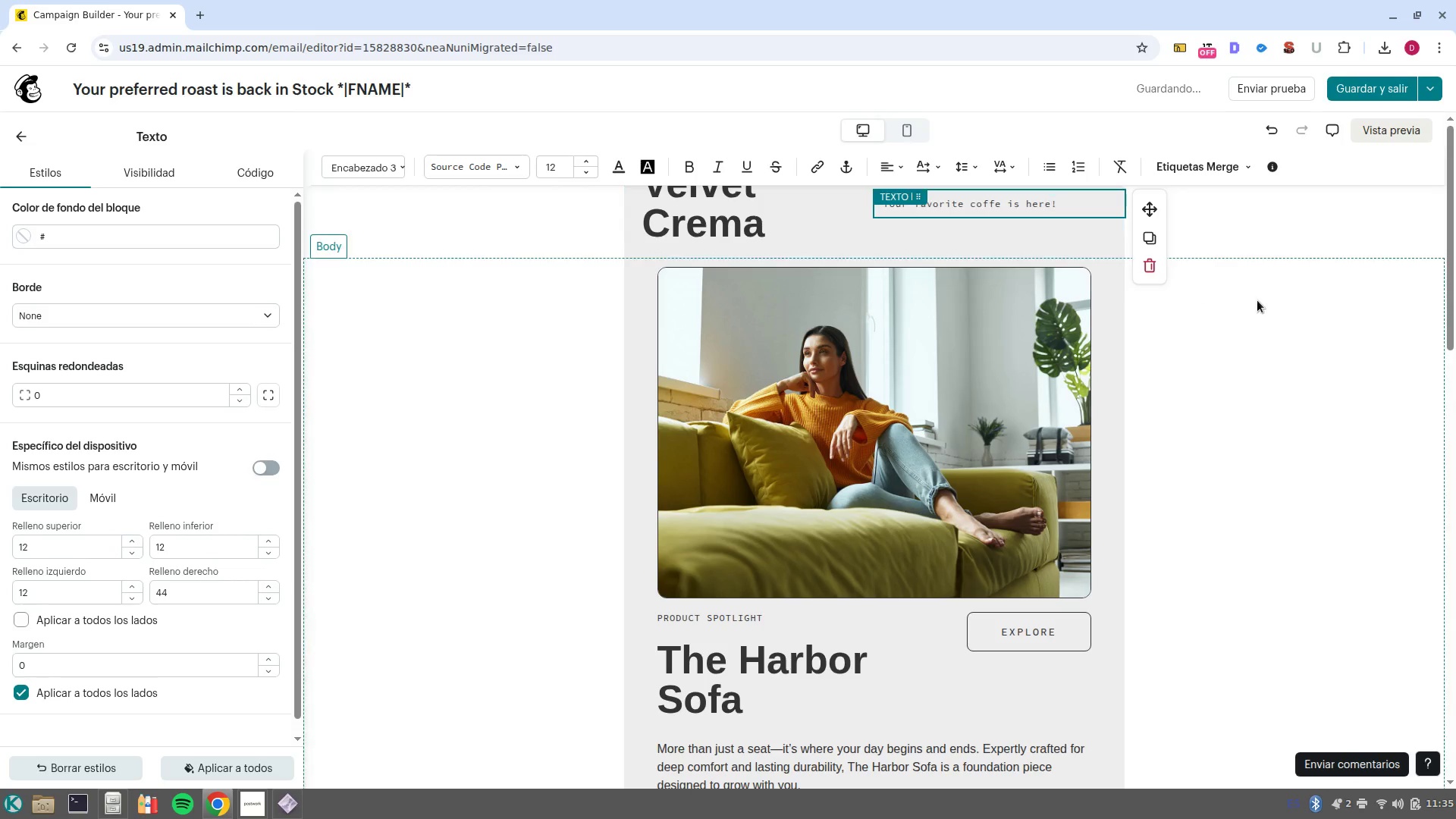 
left_click([1263, 303])
 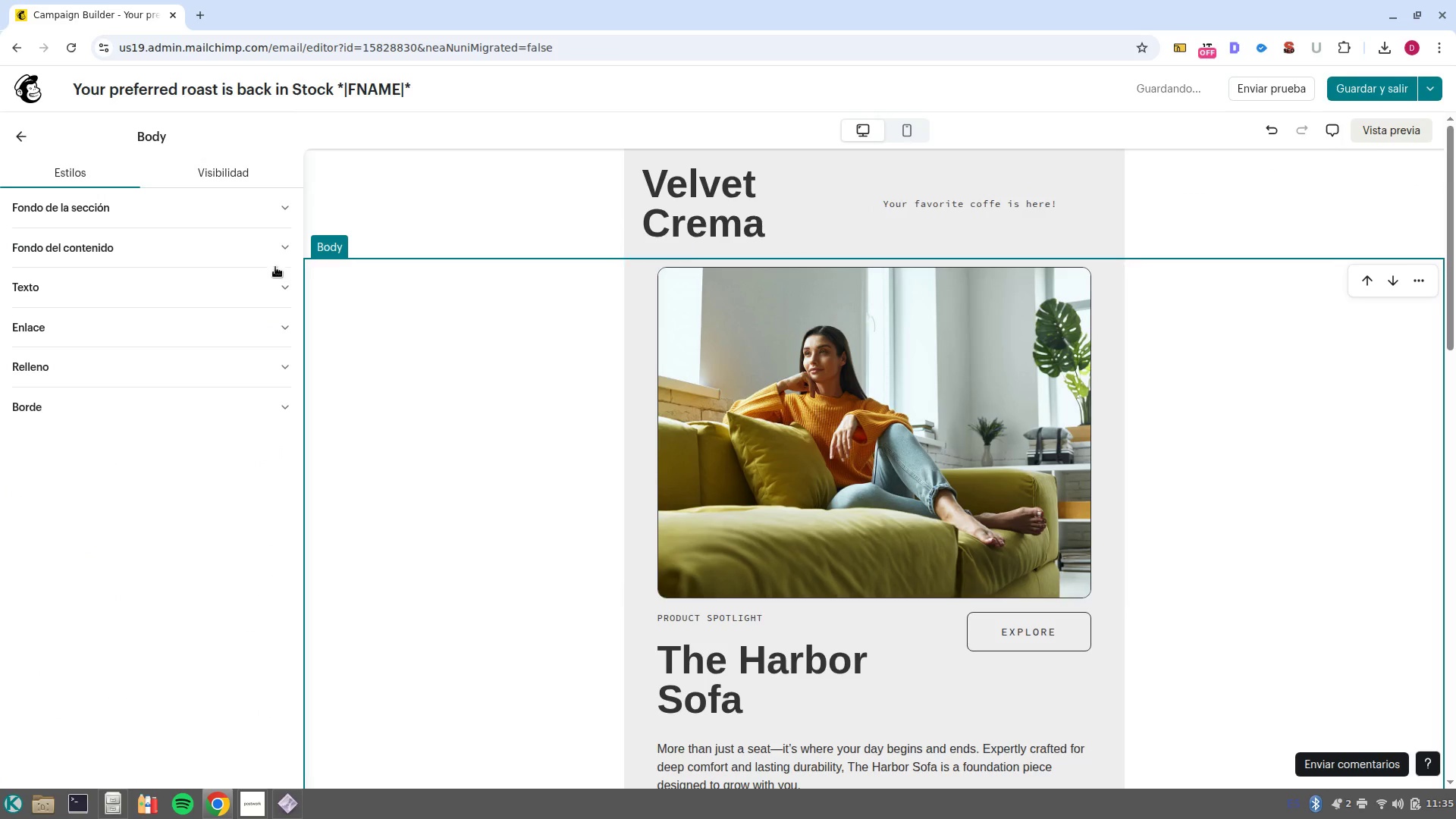 
double_click([34, 149])
 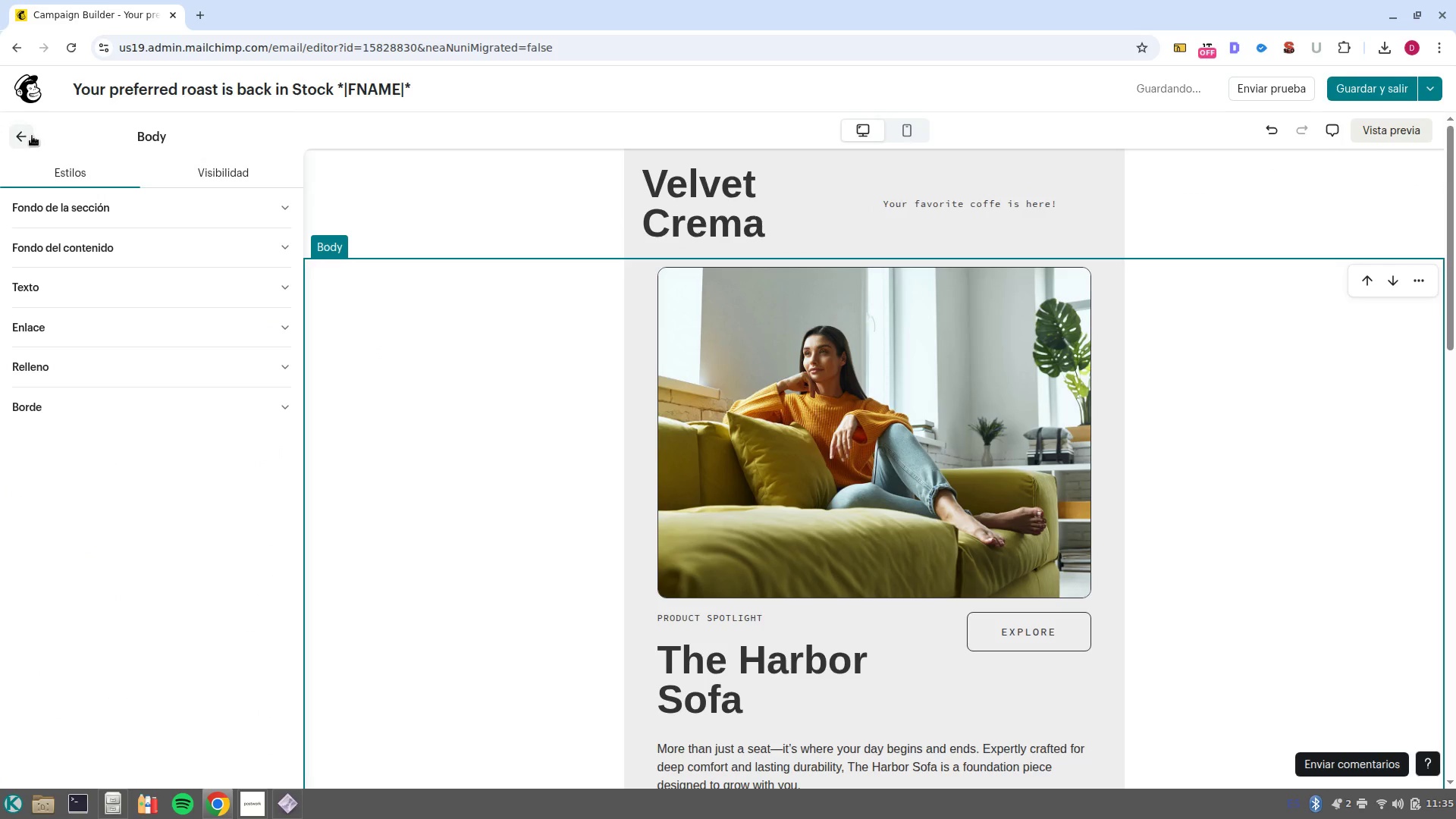 
left_click([32, 136])
 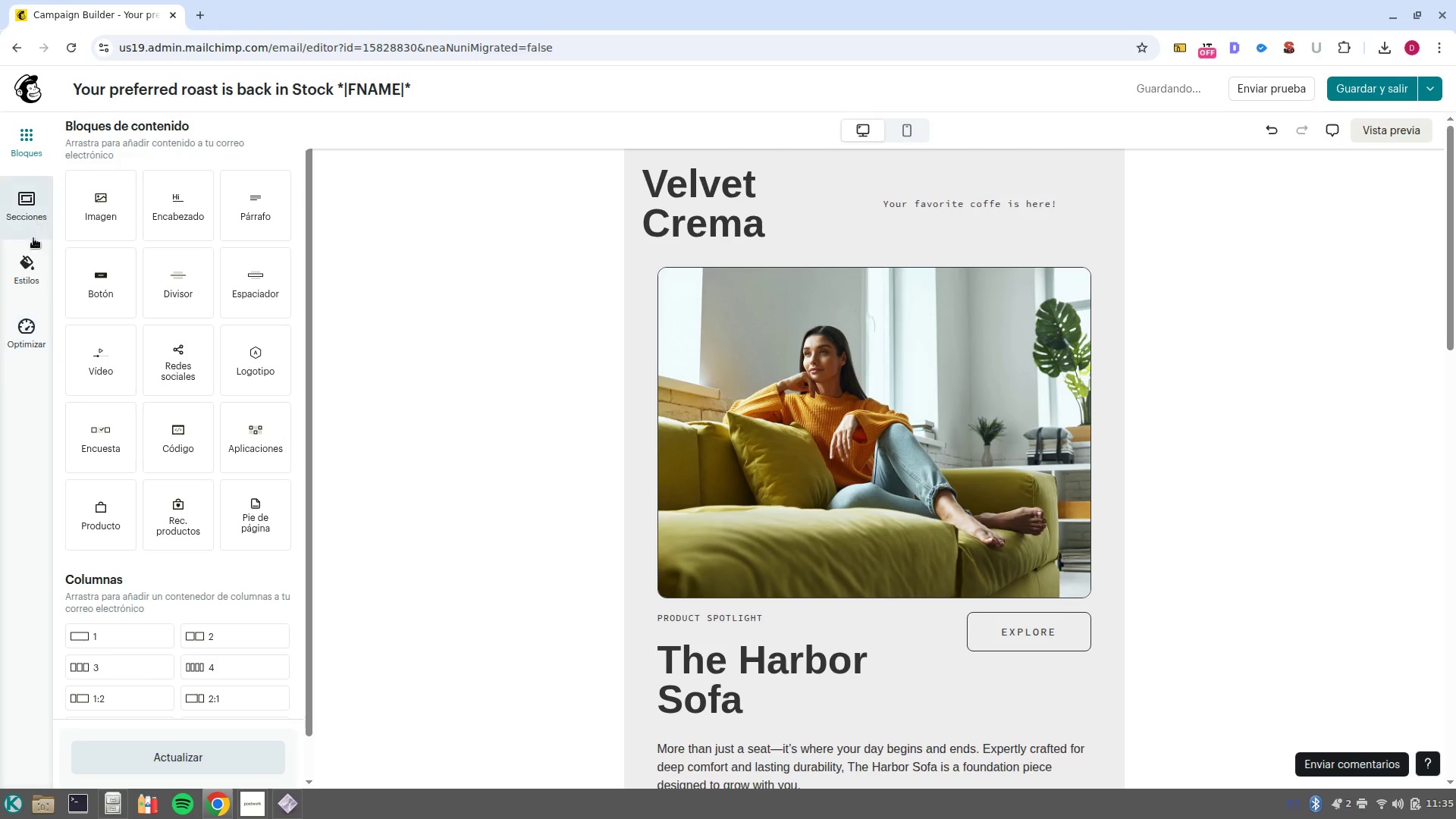 
left_click([32, 335])
 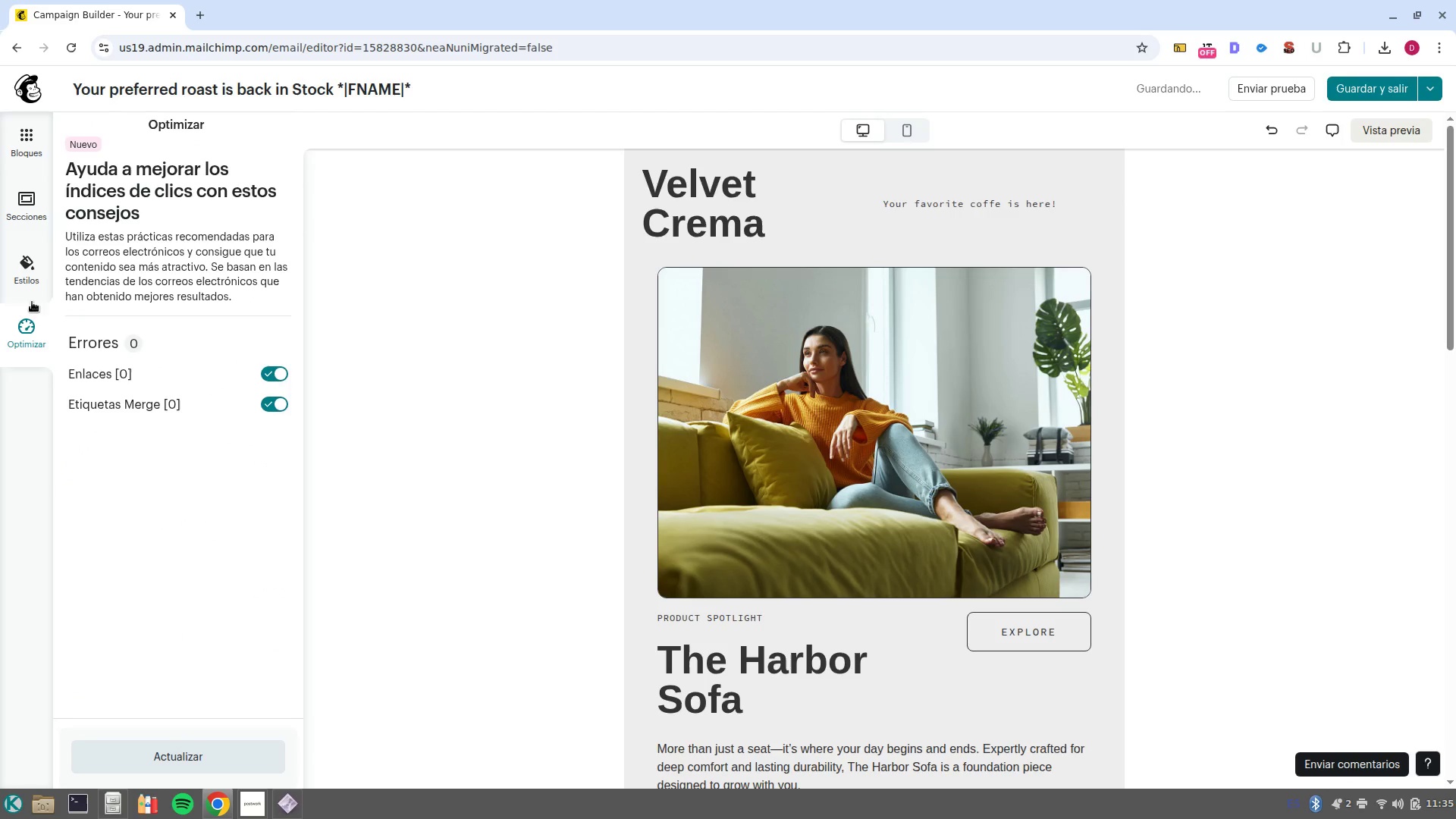 
left_click([30, 281])
 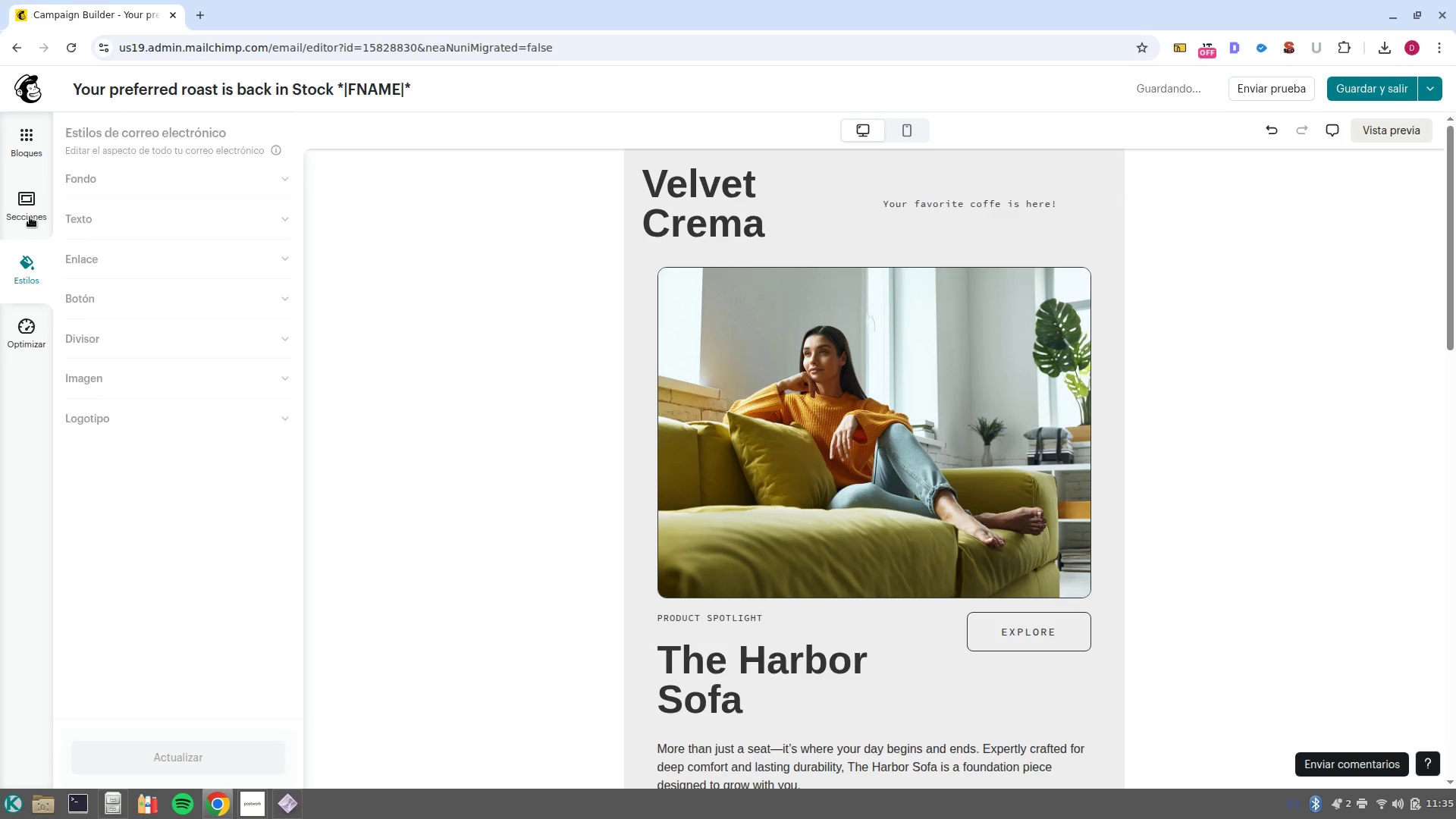 
left_click([28, 212])
 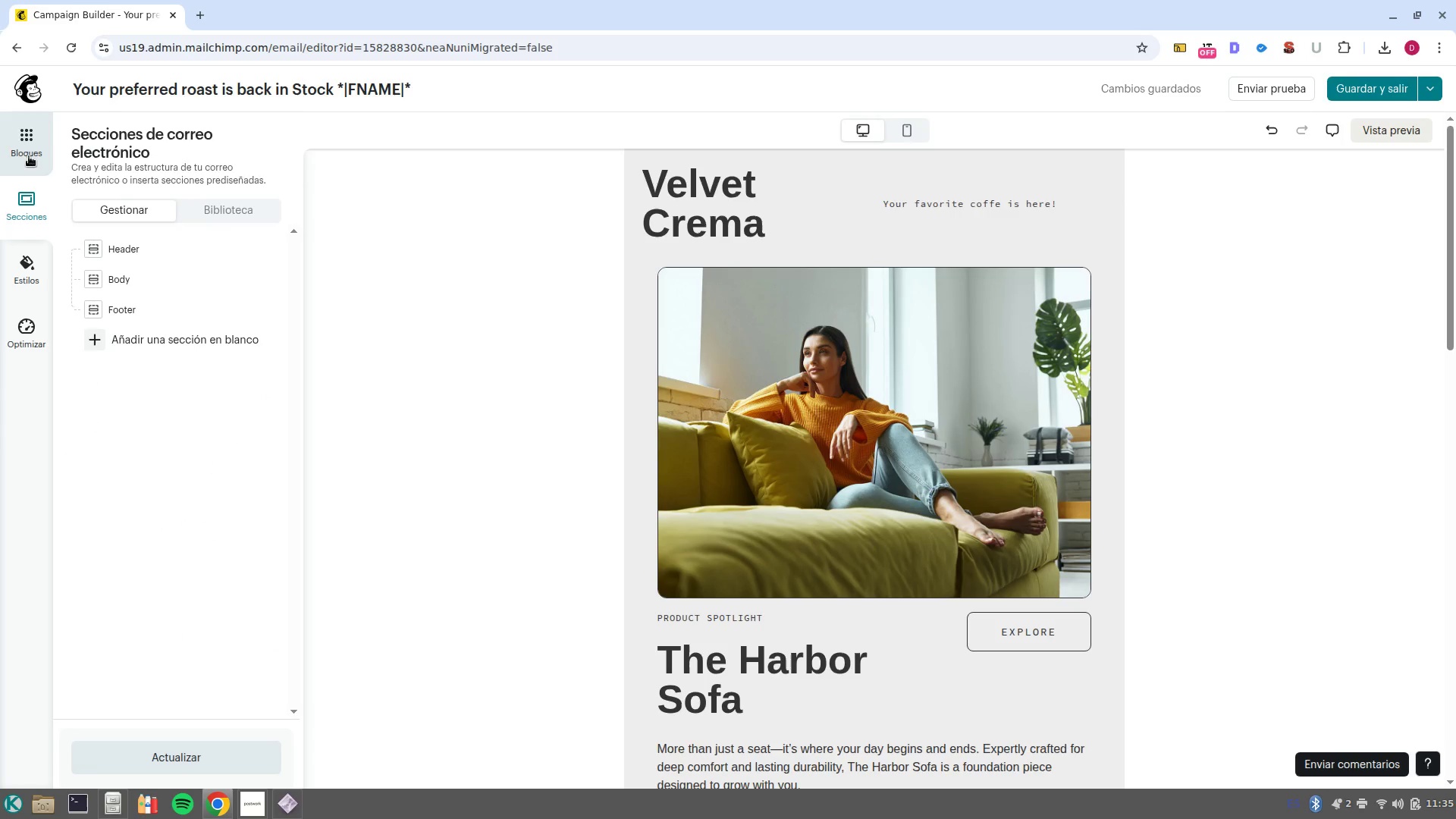 
left_click([30, 147])
 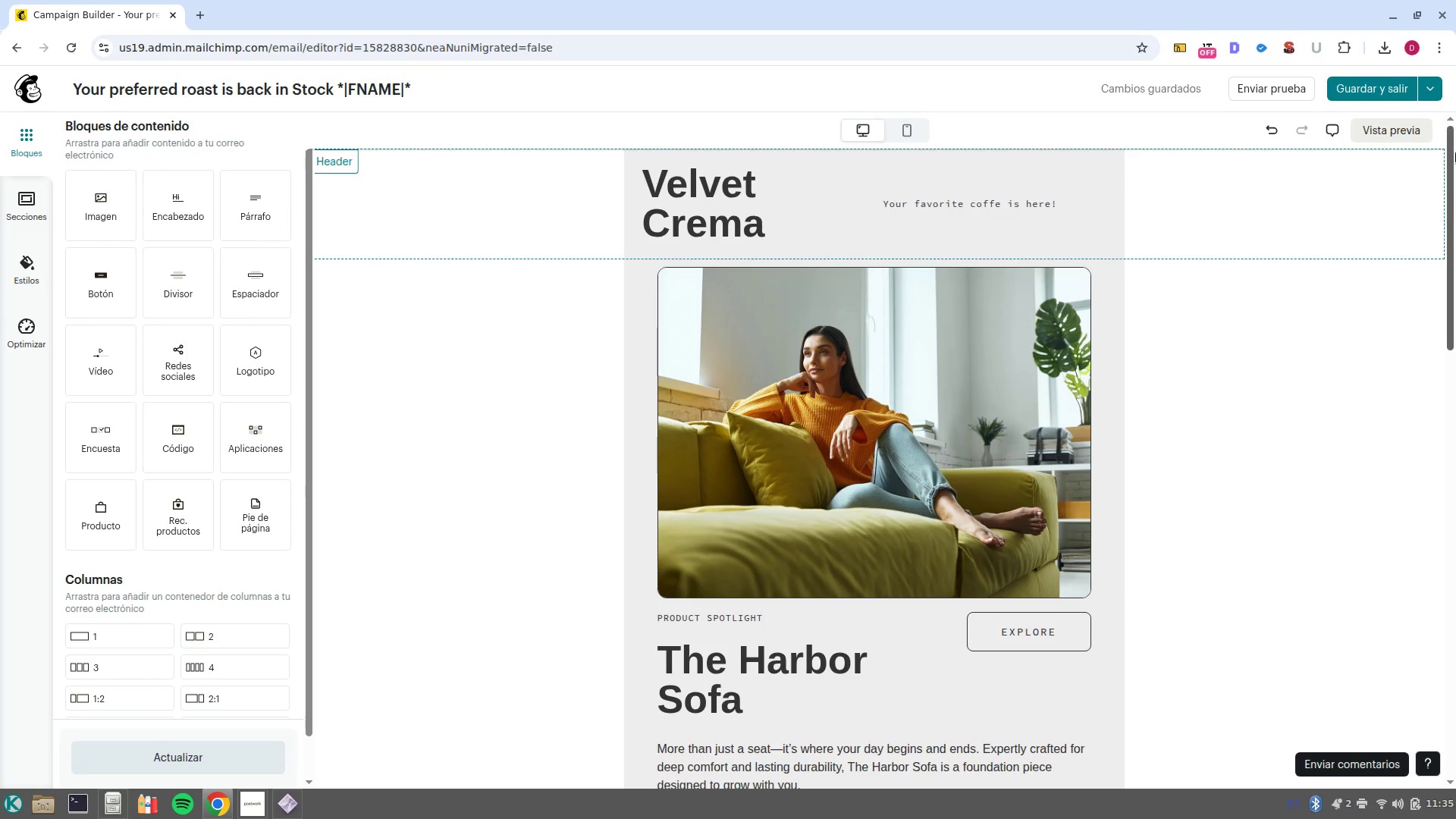 
left_click([1428, 89])
 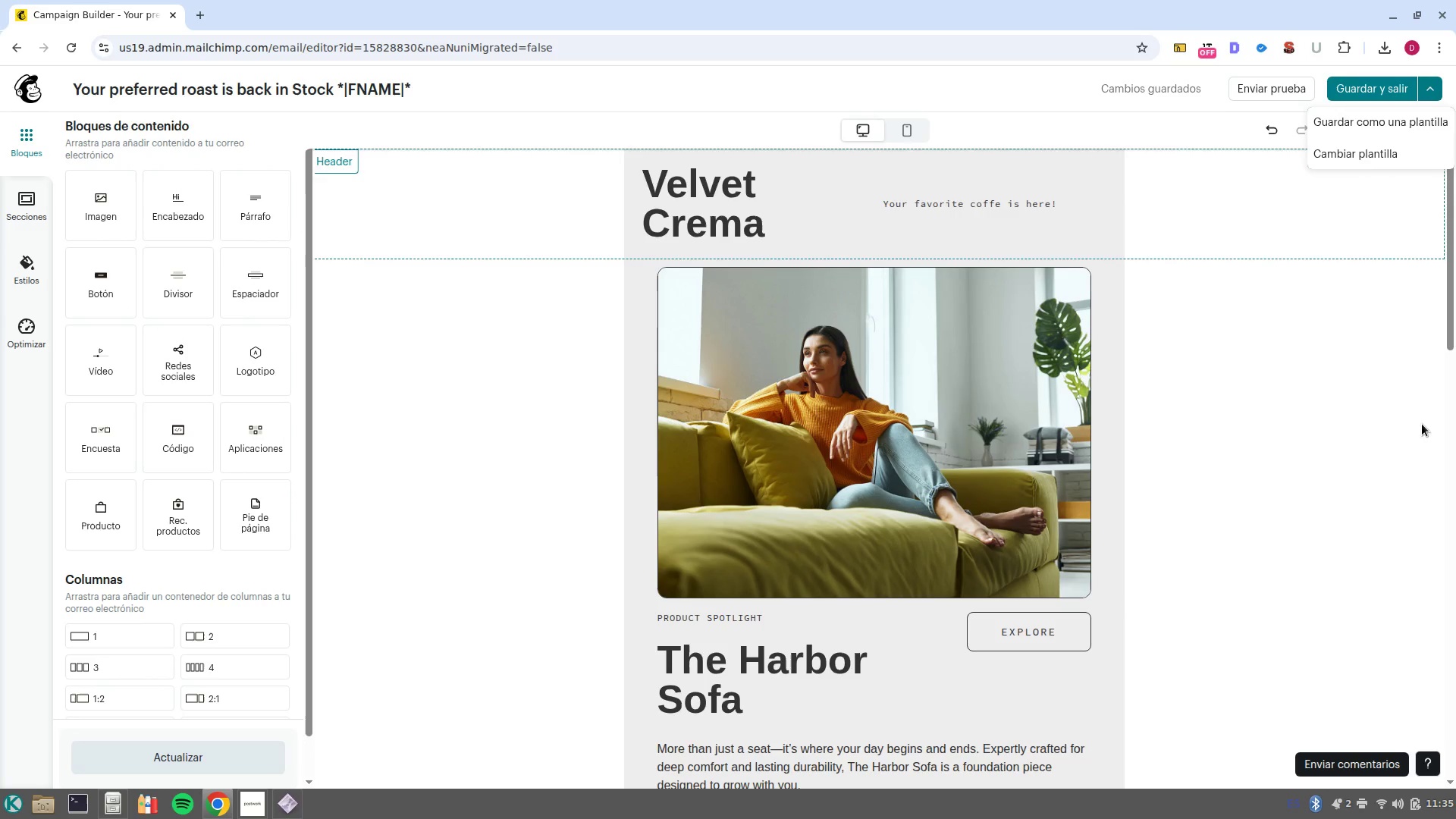 
left_click([1398, 465])
 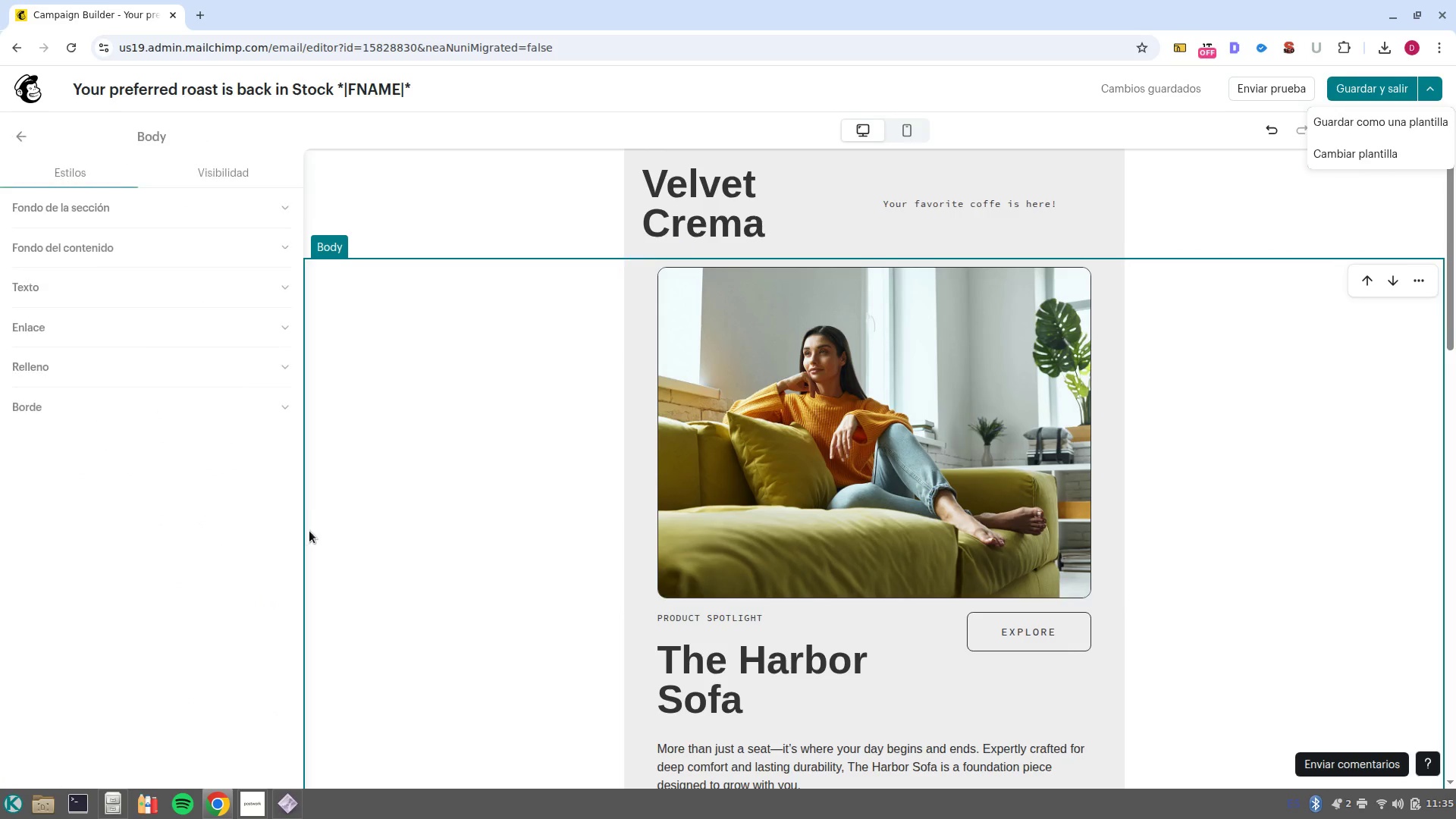 
scroll: coordinate [308, 532], scroll_direction: down, amount: 3.0
 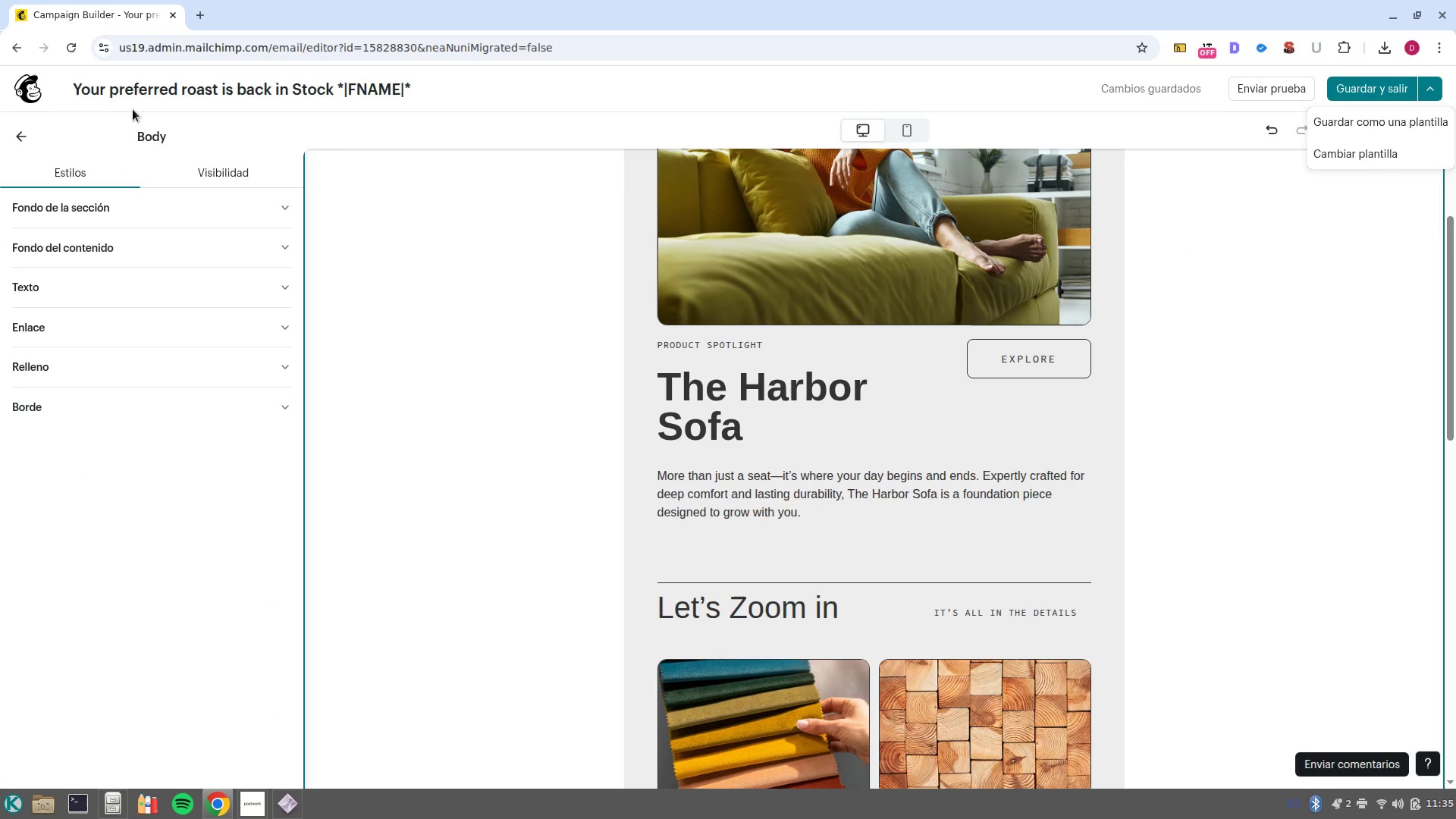 
left_click([16, 132])
 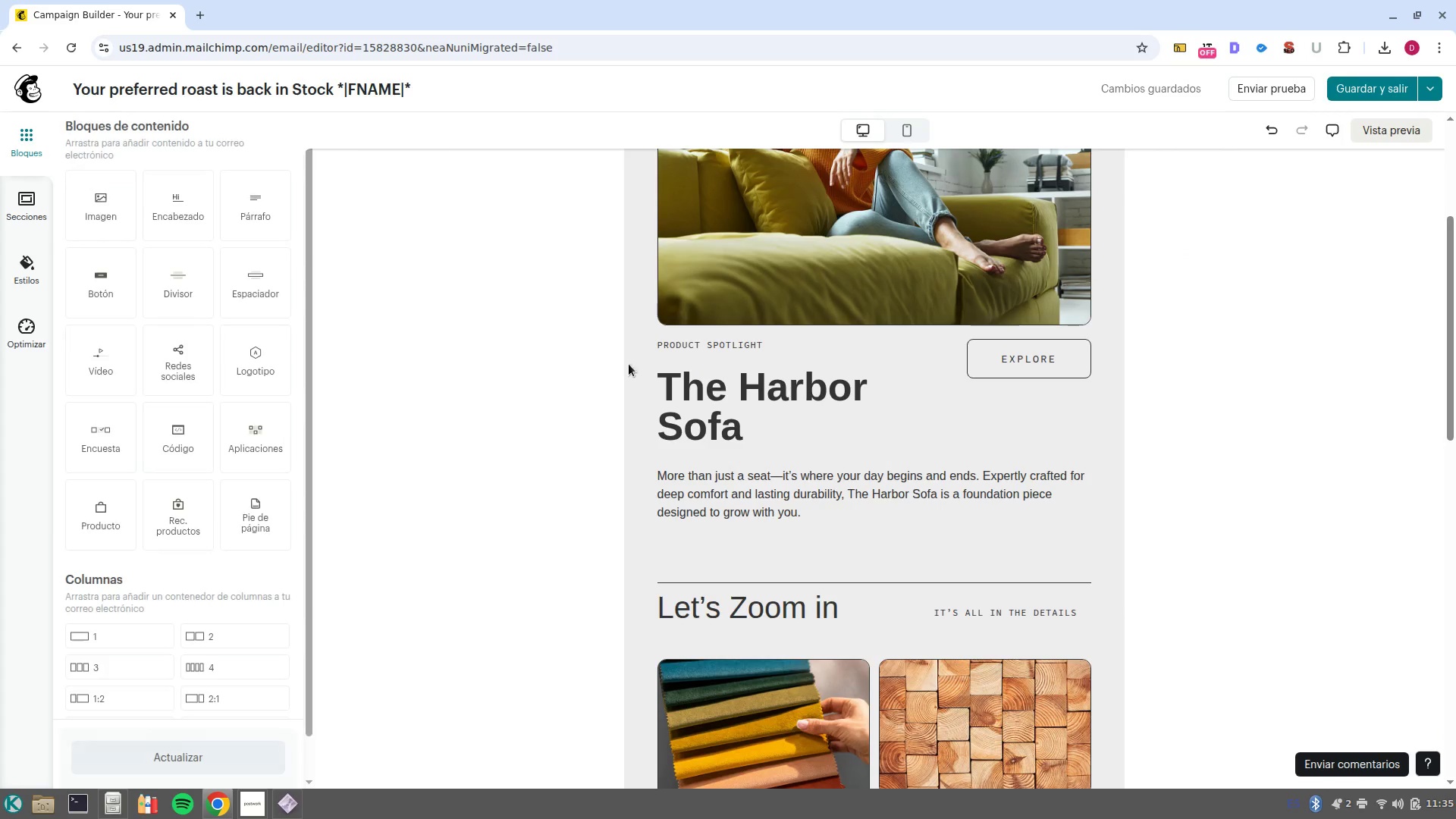 
scroll: coordinate [1007, 486], scroll_direction: down, amount: 17.0
 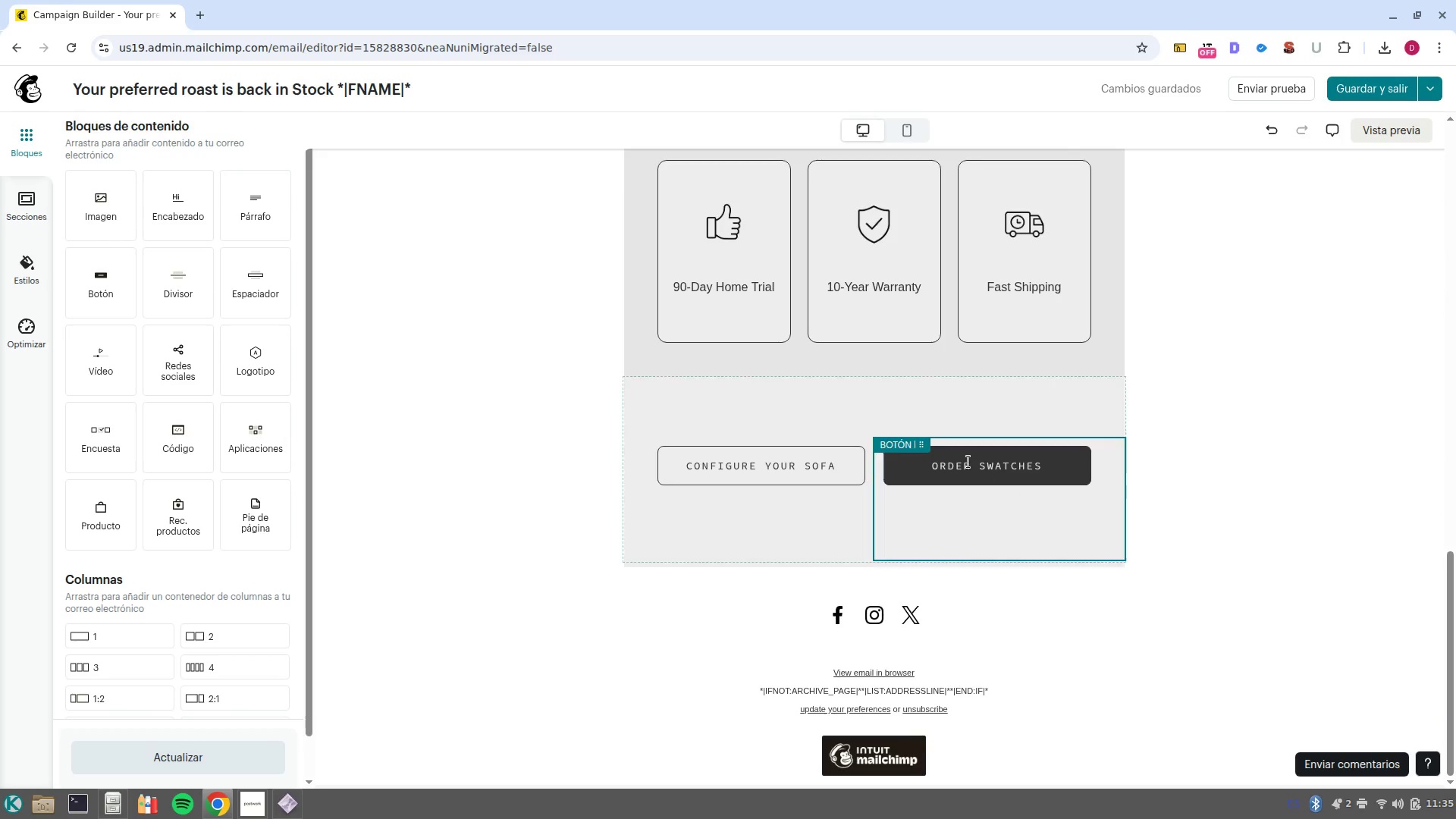 
left_click([968, 462])
 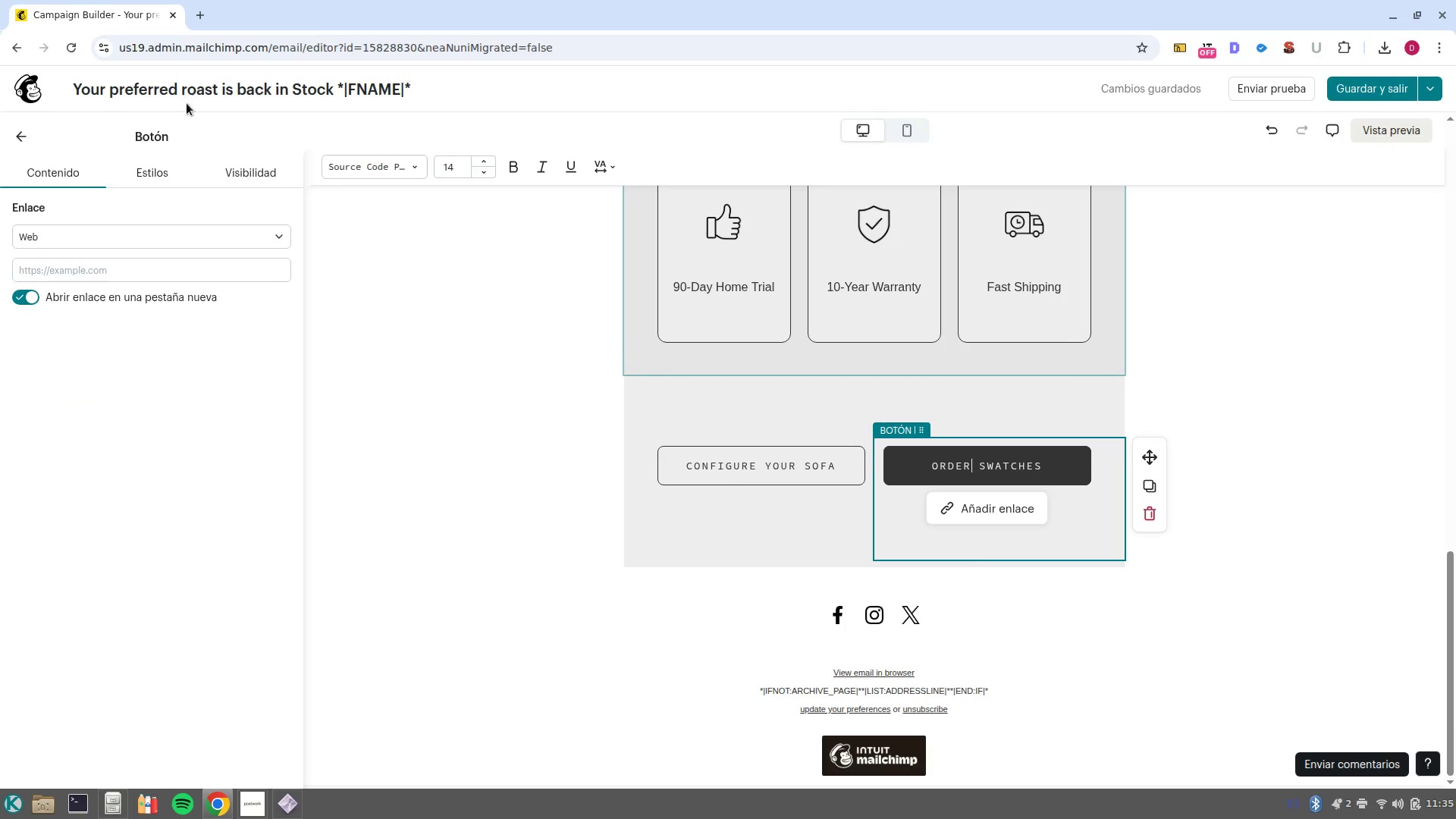 
left_click([154, 184])
 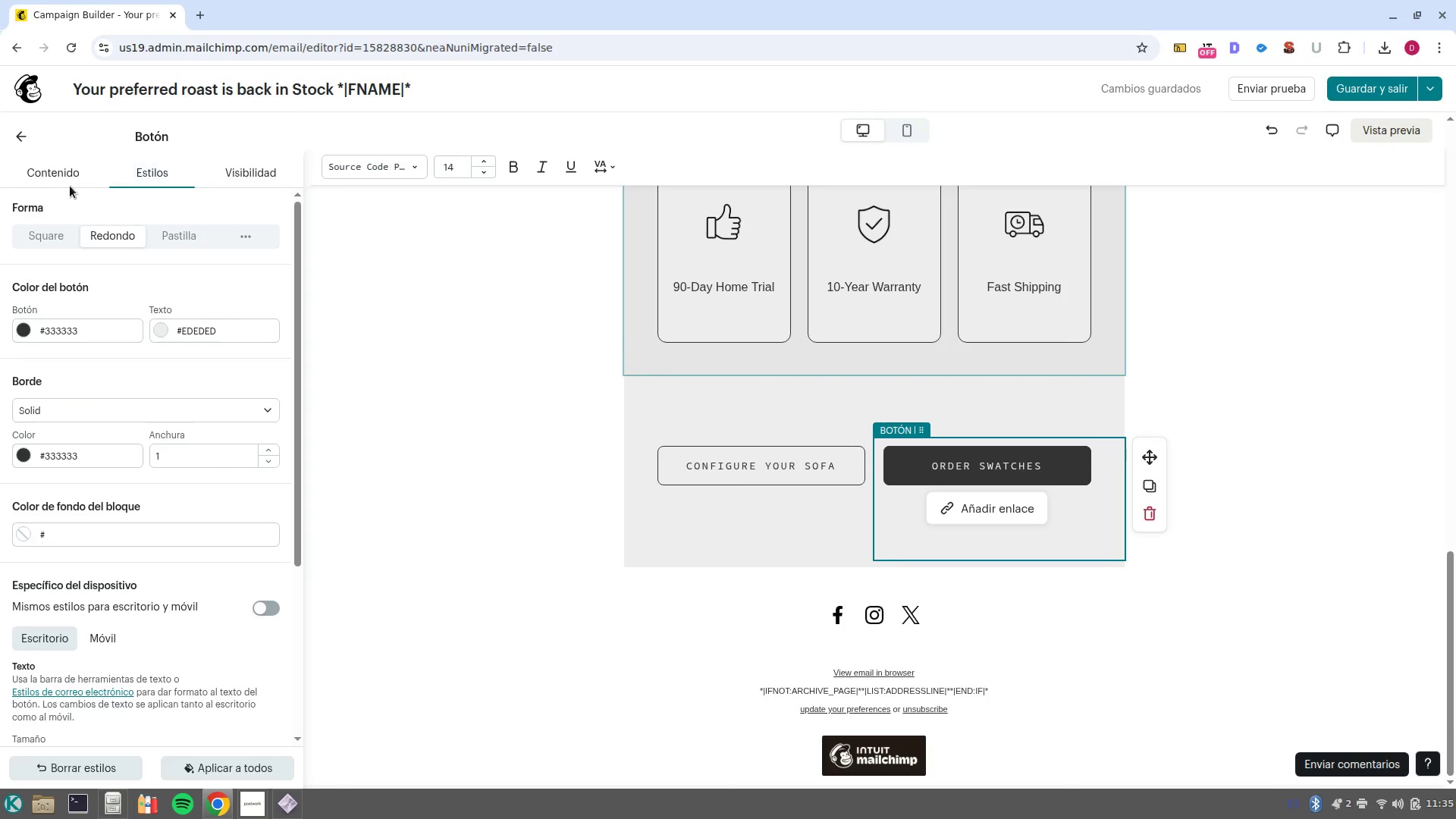 
left_click([65, 172])
 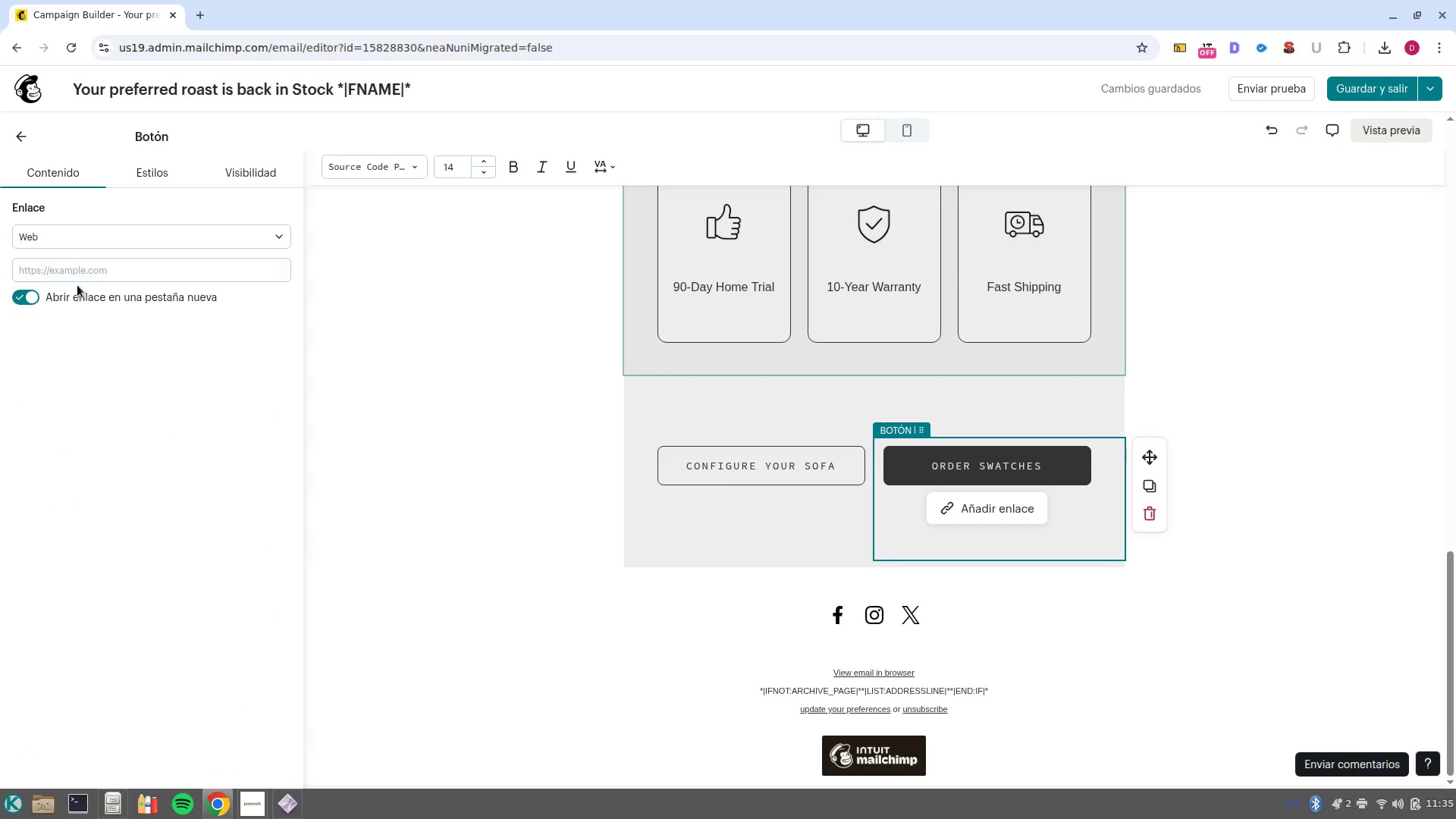 
left_click([79, 271])
 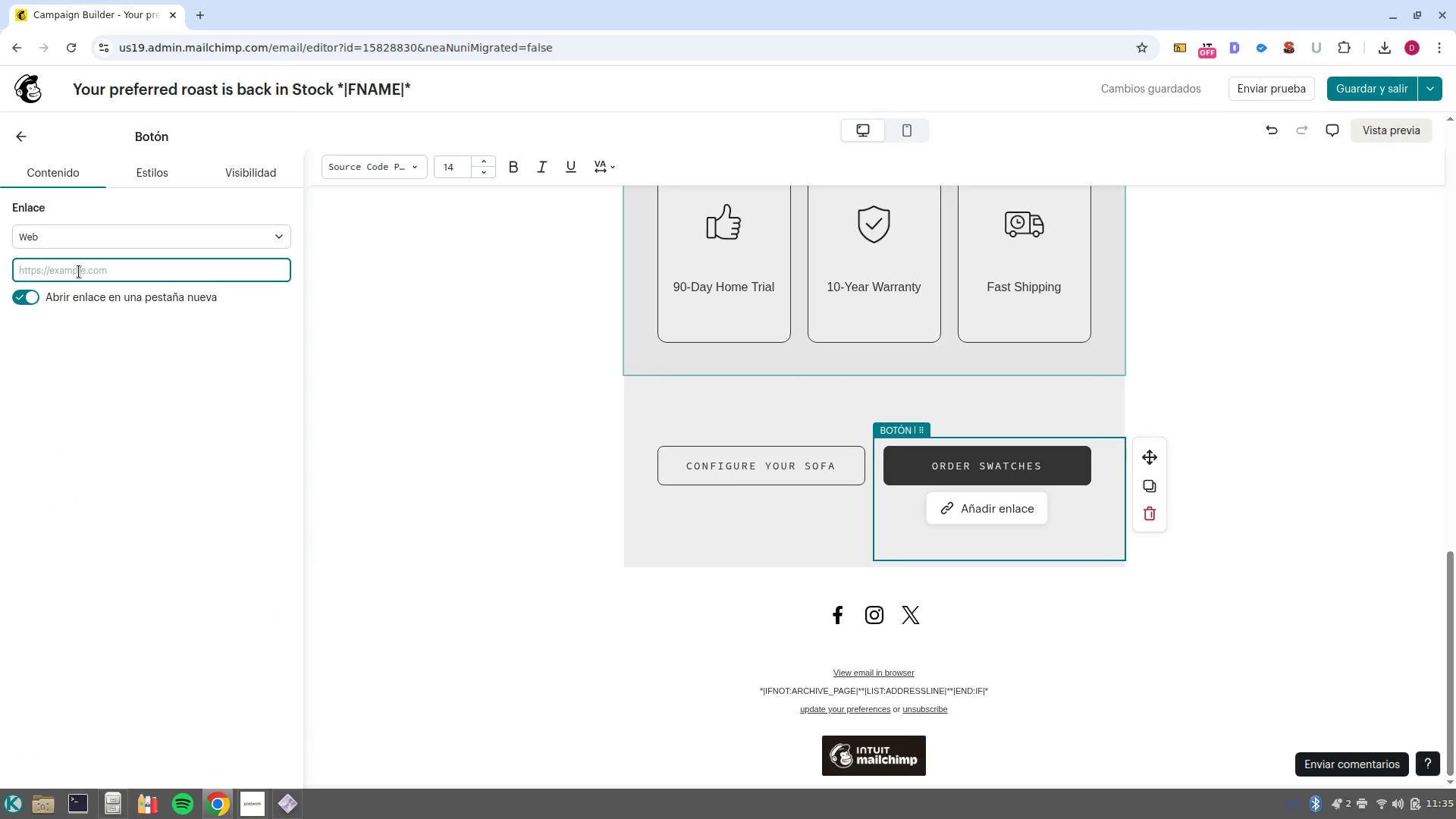 
type(www.google.com;.cop)
key(Backspace)
key(Backspace)
key(Backspace)
key(Backspace)
key(Backspace)
 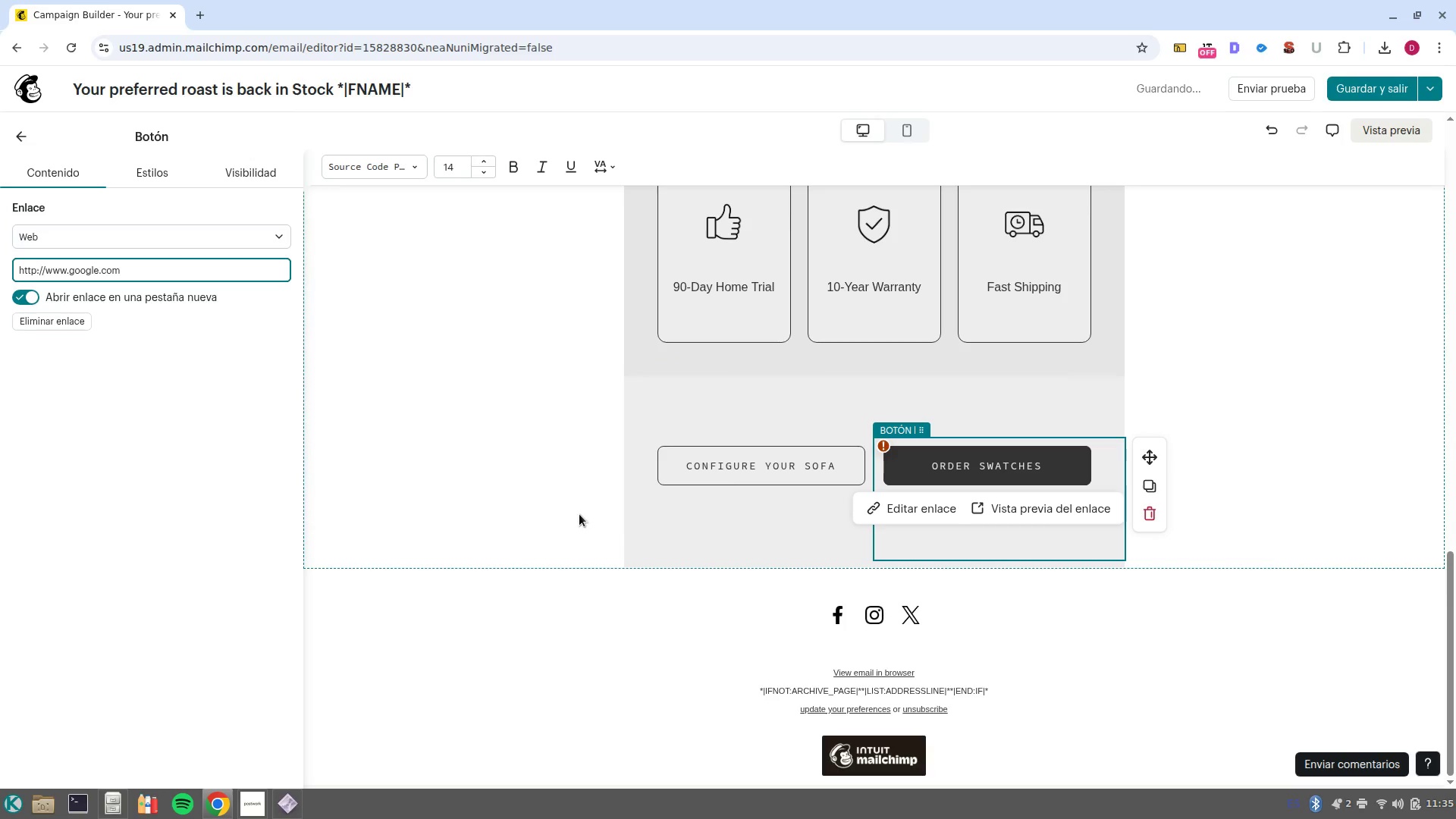 
left_click([457, 505])
 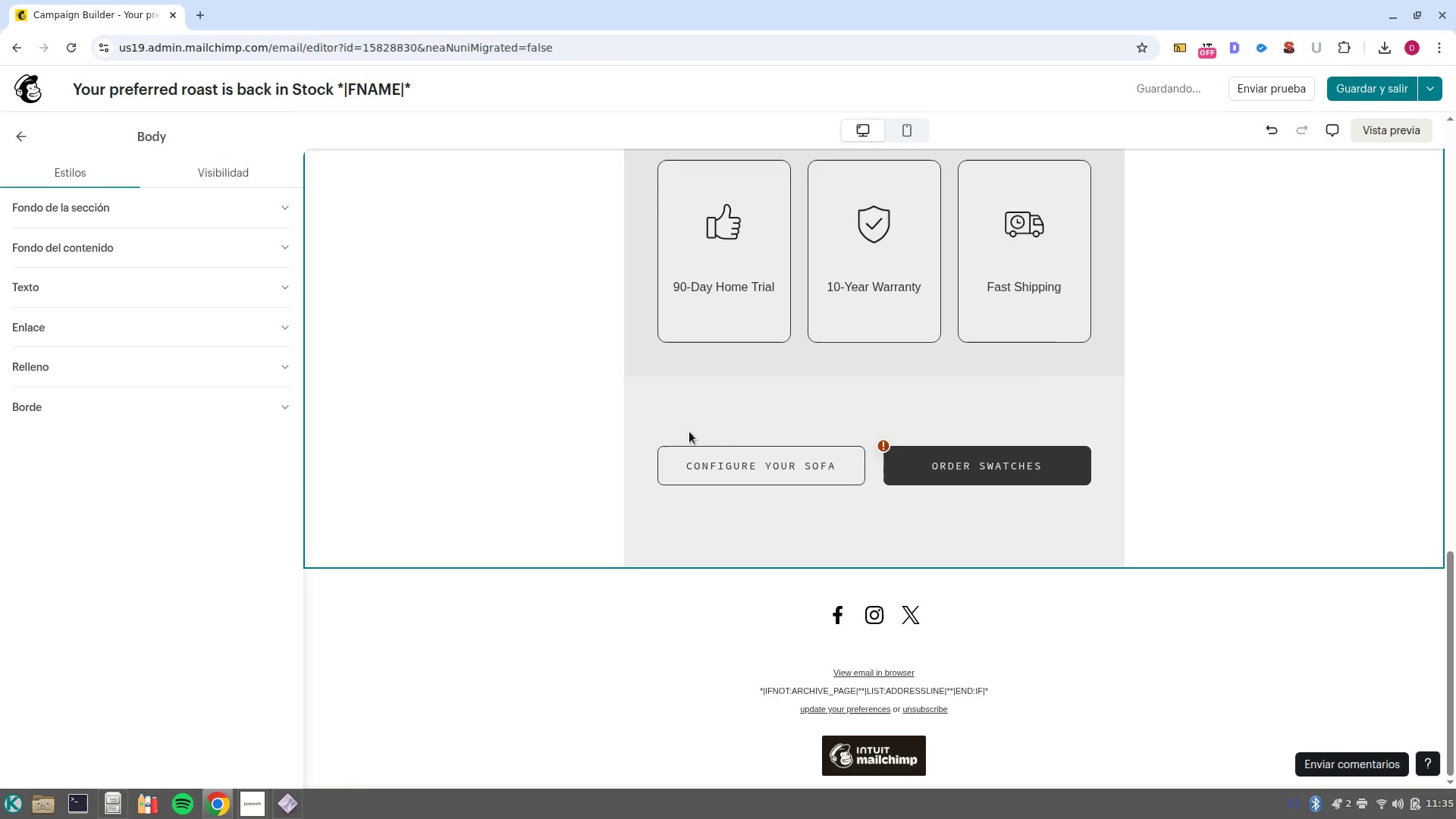 
left_click([727, 450])
 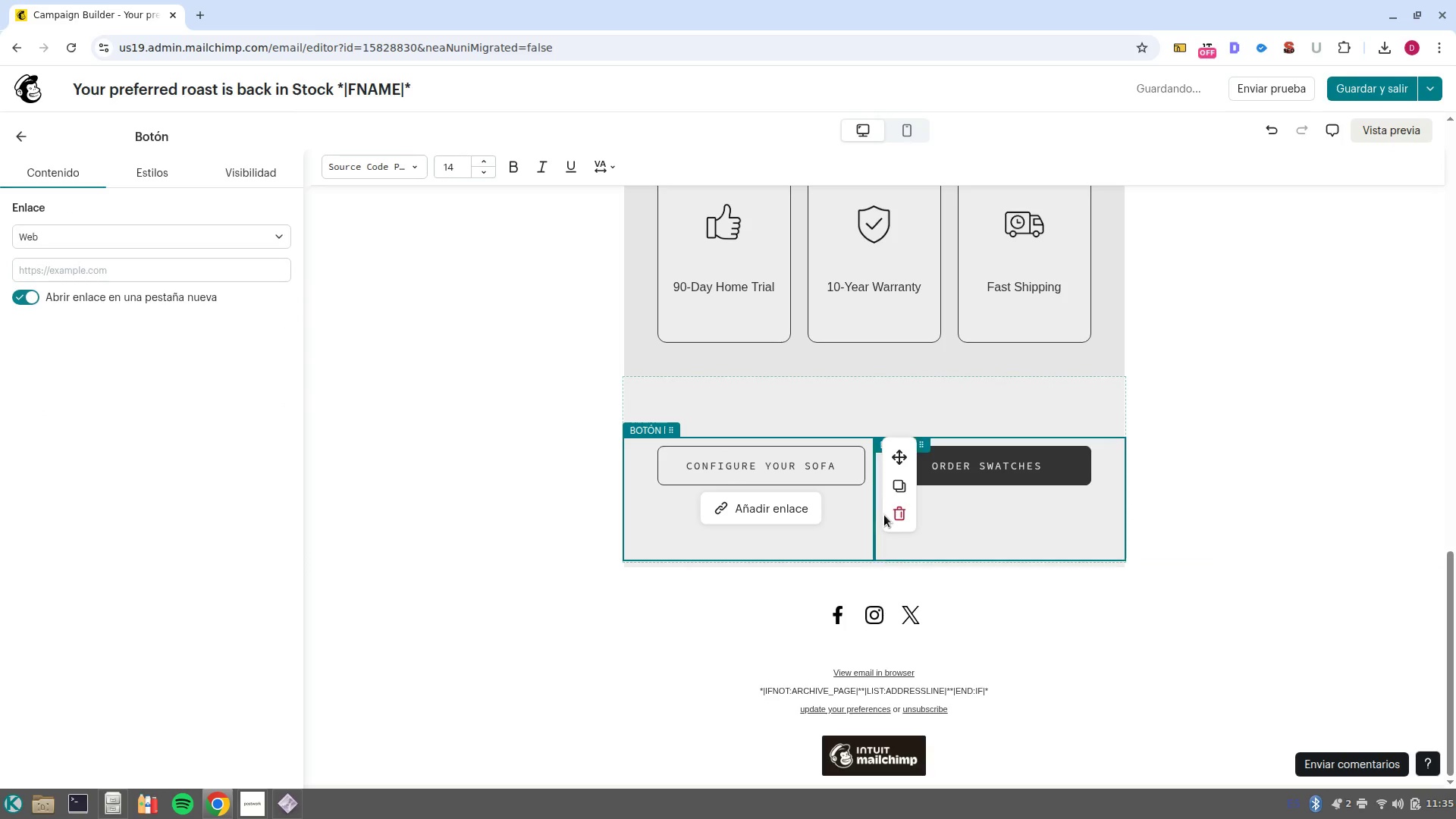 
left_click([895, 517])
 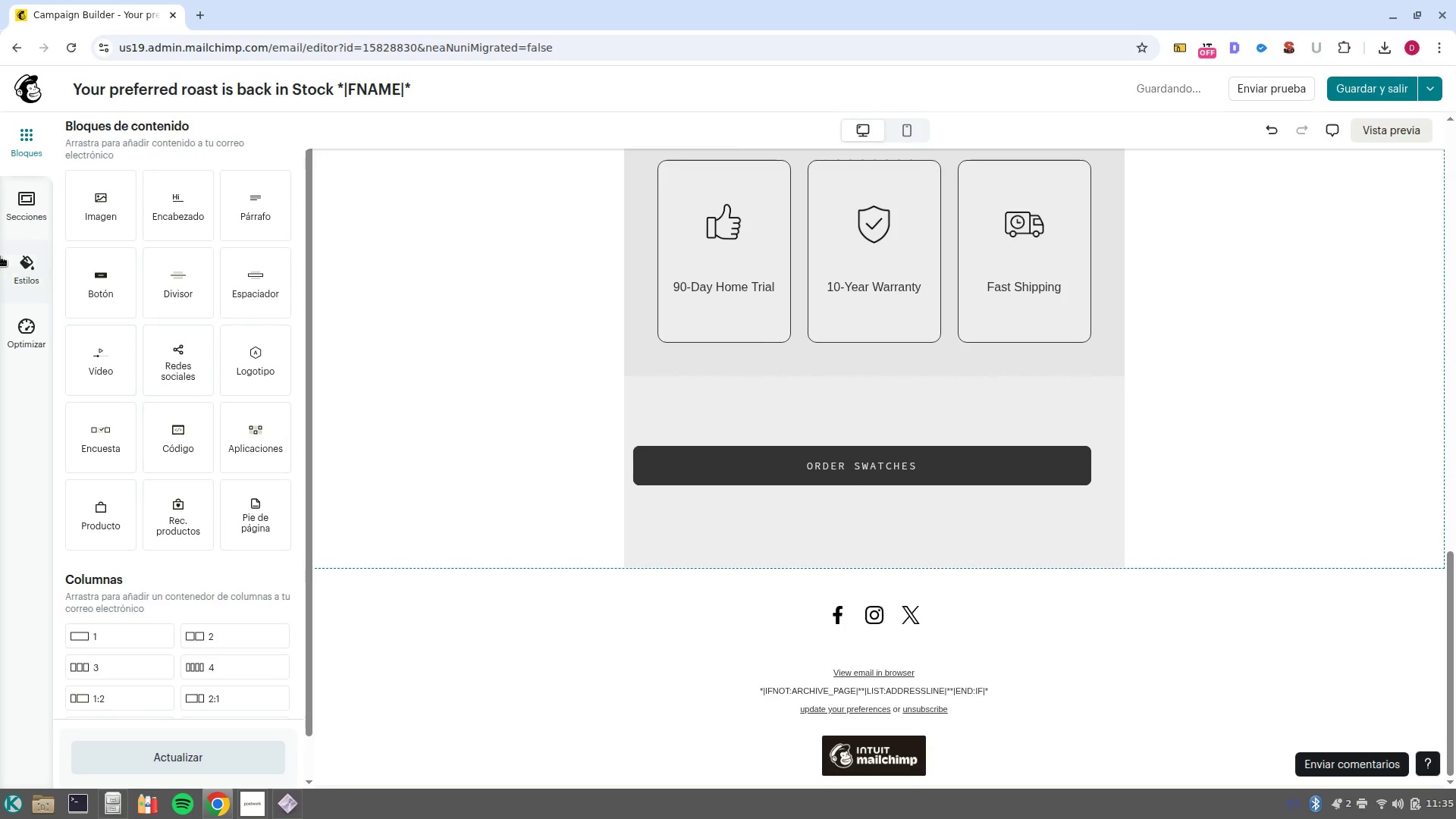 
left_click([28, 337])
 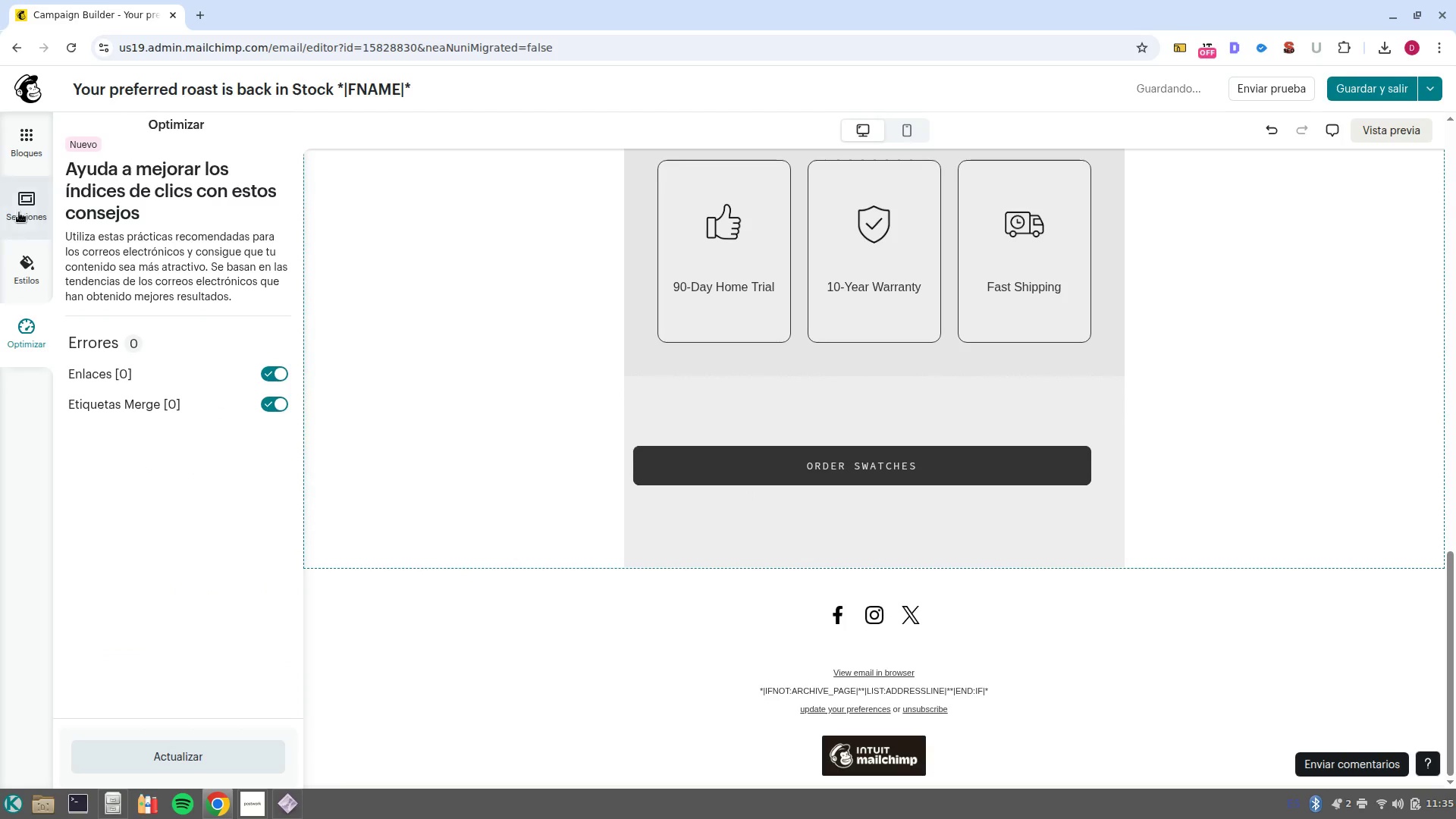 
left_click([20, 268])
 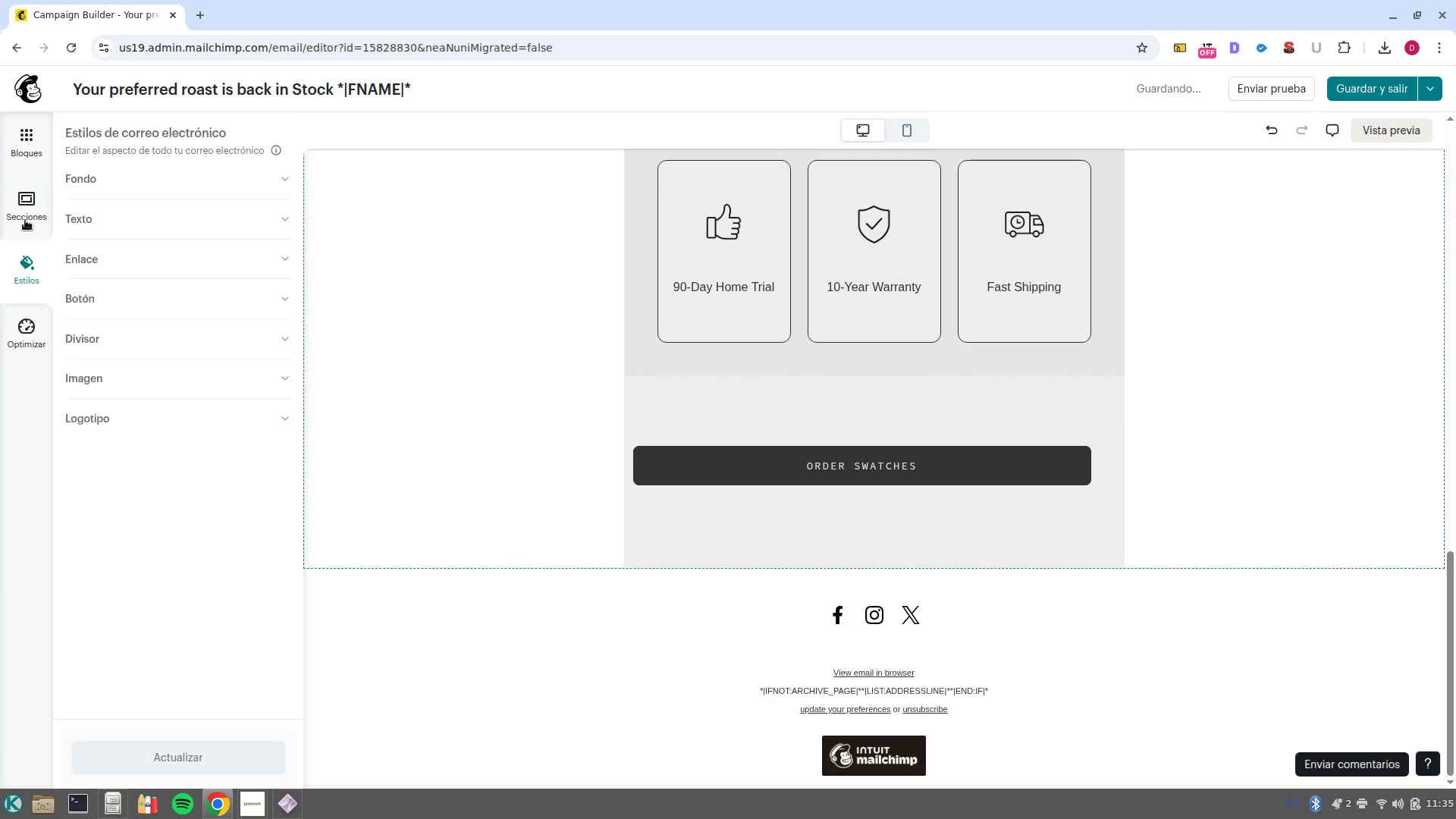 
left_click([25, 220])
 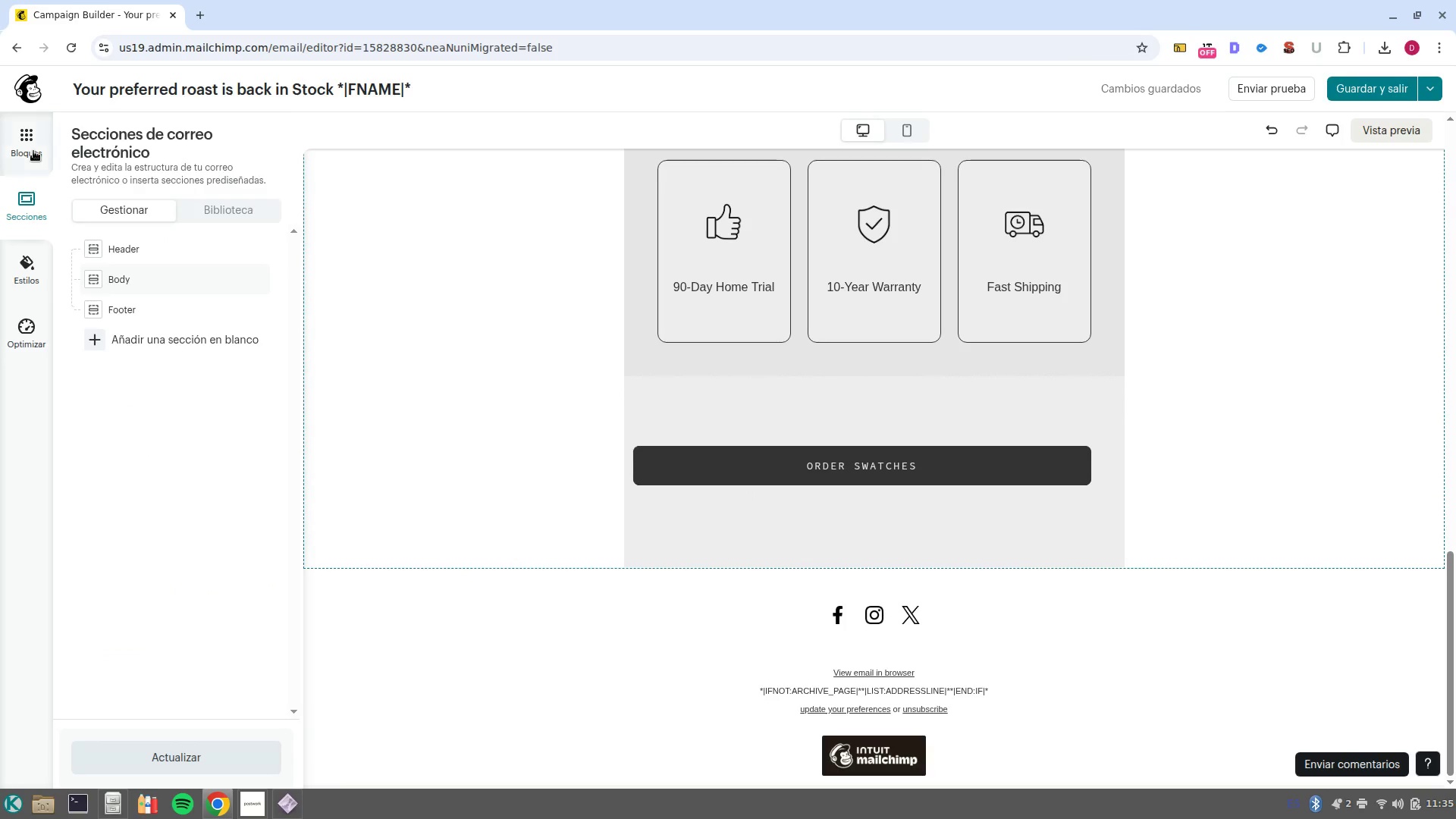 
left_click([33, 150])
 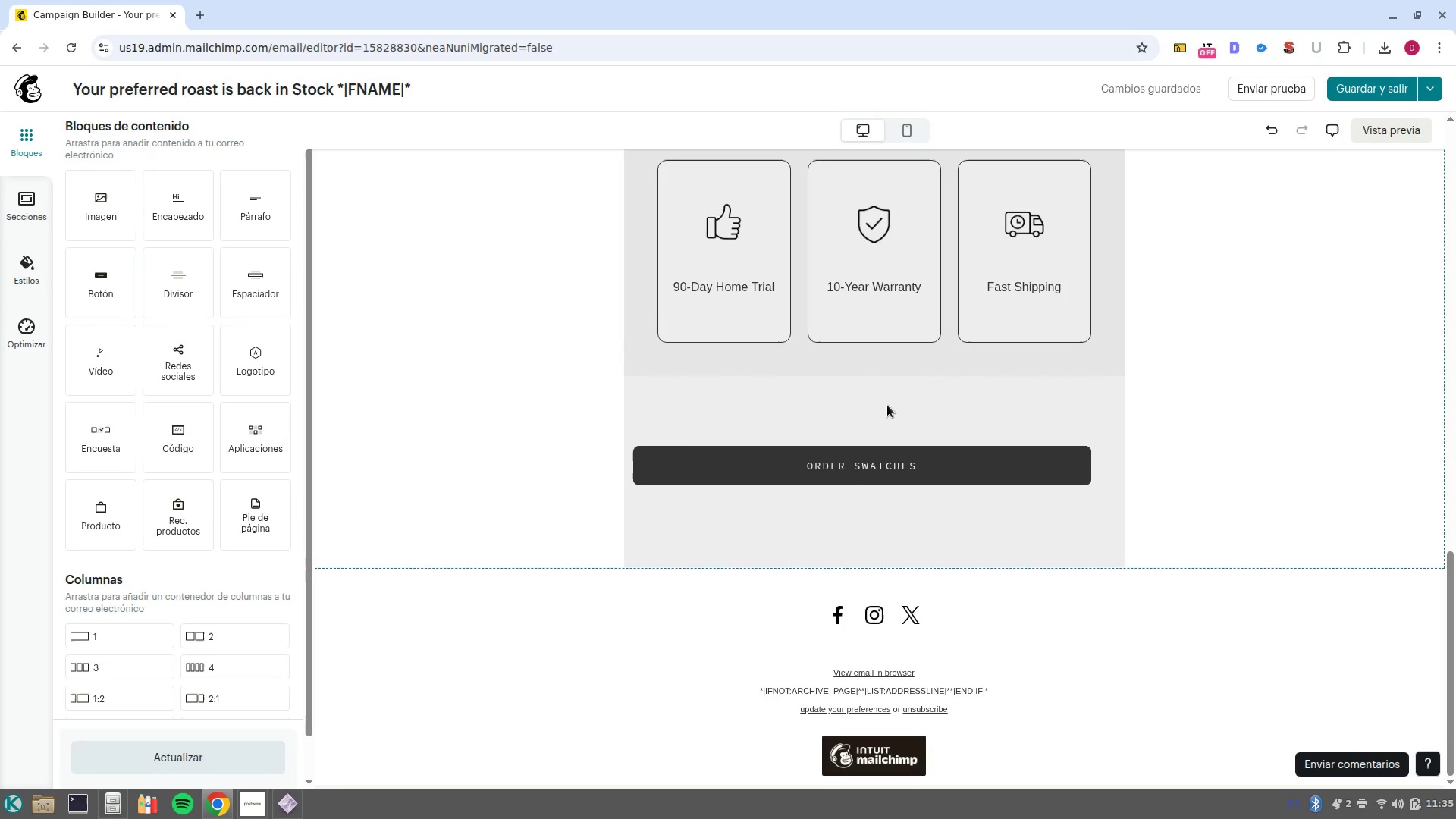 
scroll: coordinate [1021, 530], scroll_direction: up, amount: 17.0
 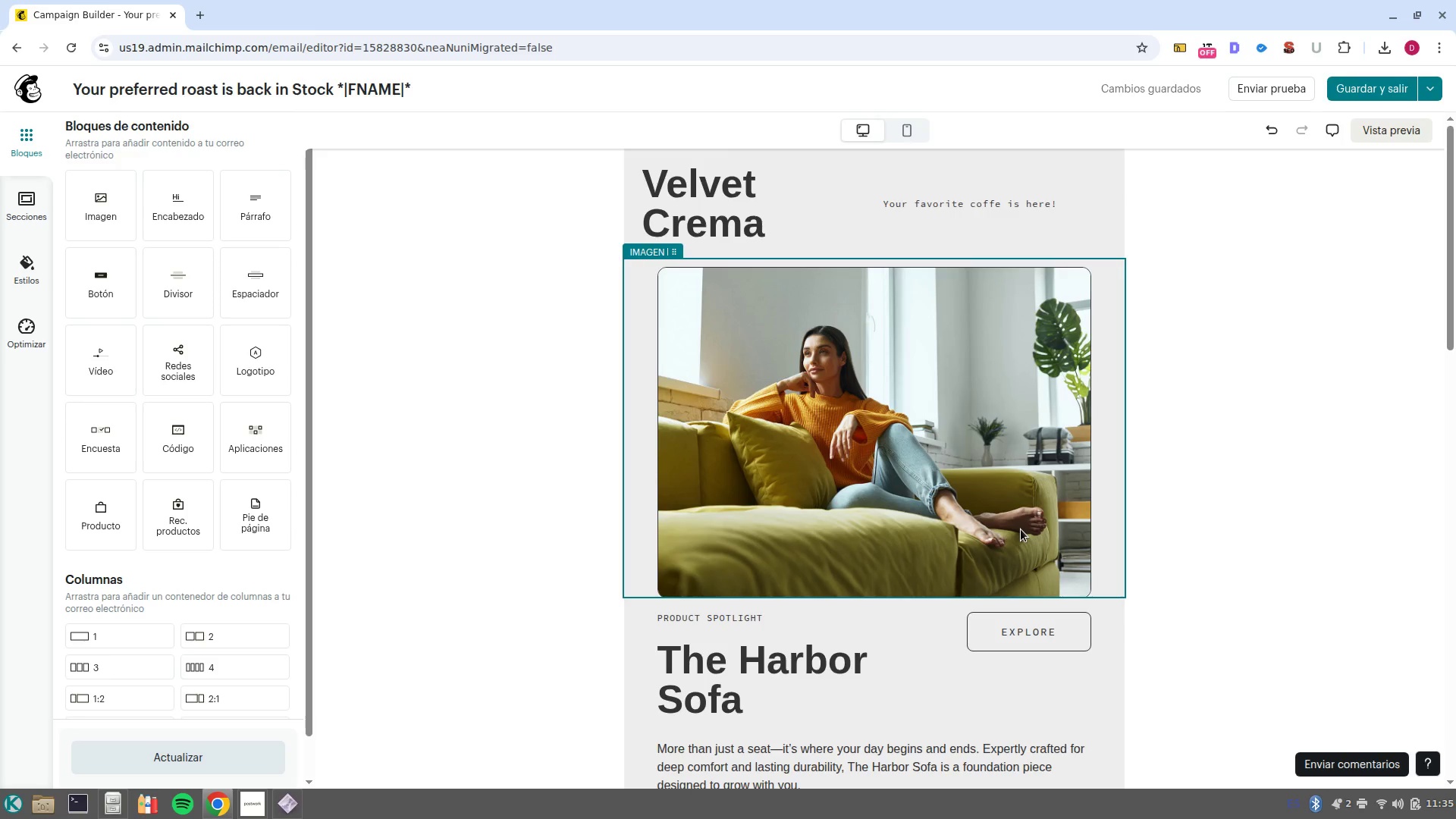 
wait(9.99)
 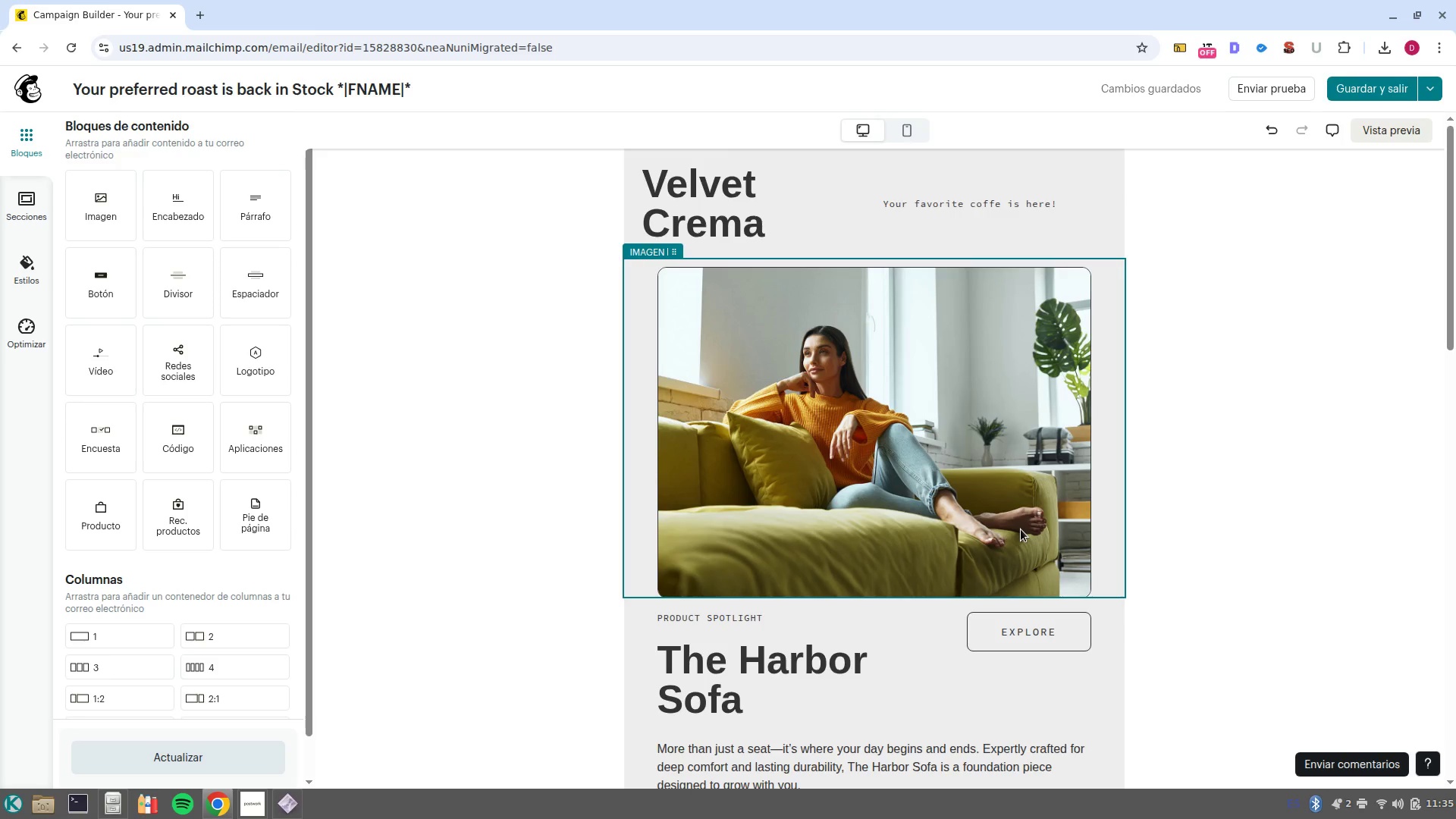 
left_click([1021, 529])
 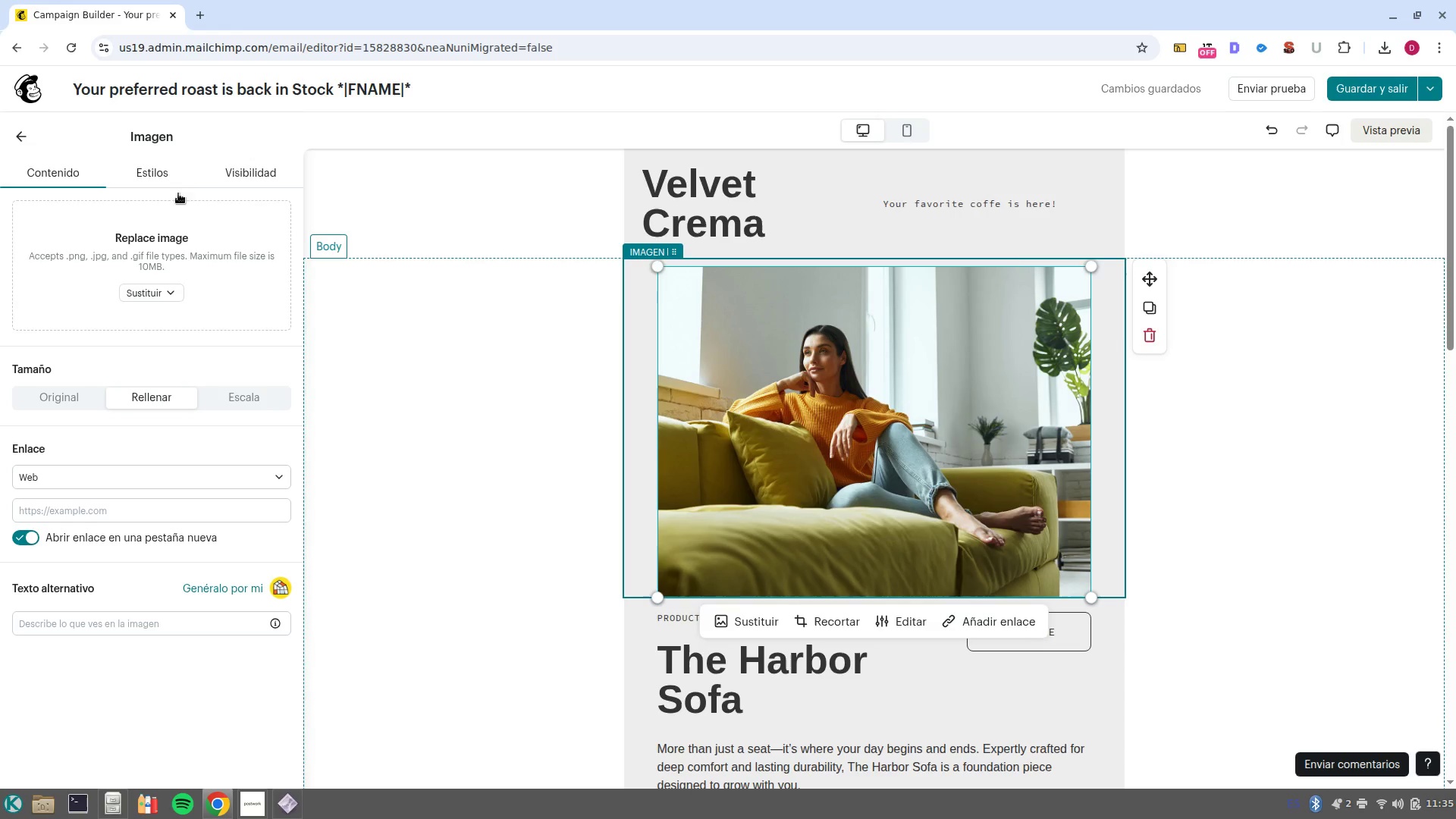 
left_click([152, 279])
 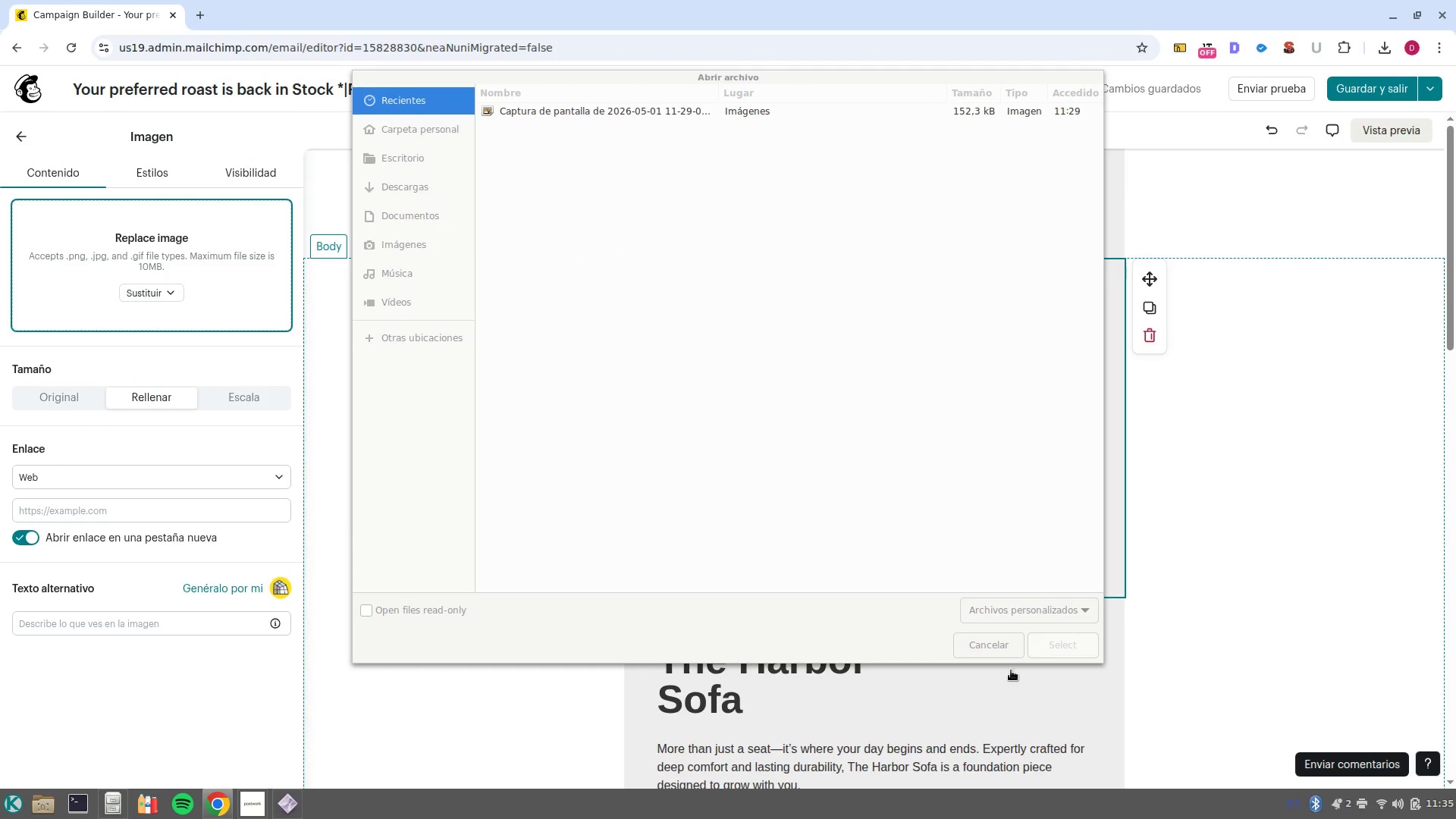 
left_click([997, 648])
 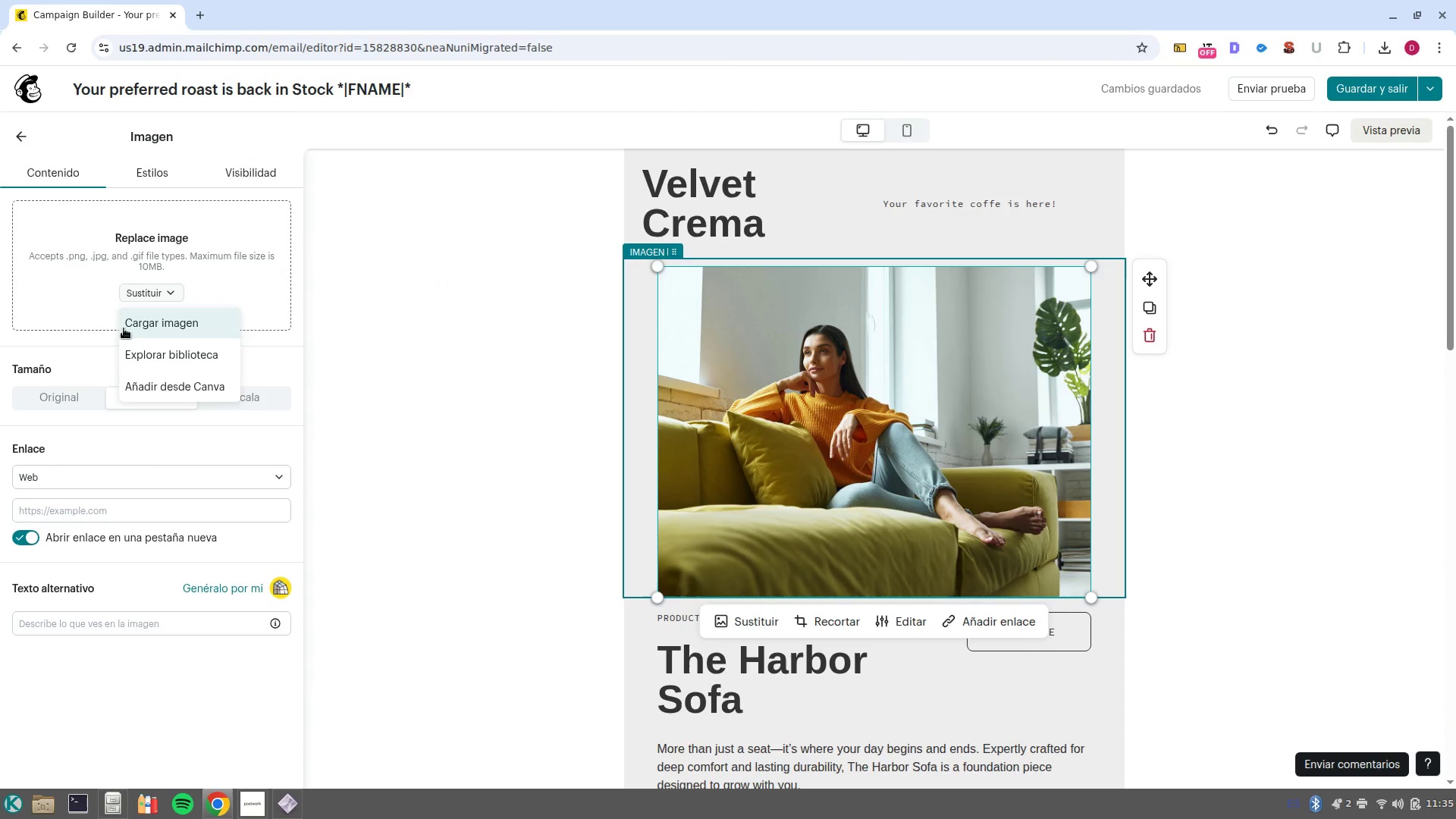 
left_click([149, 358])
 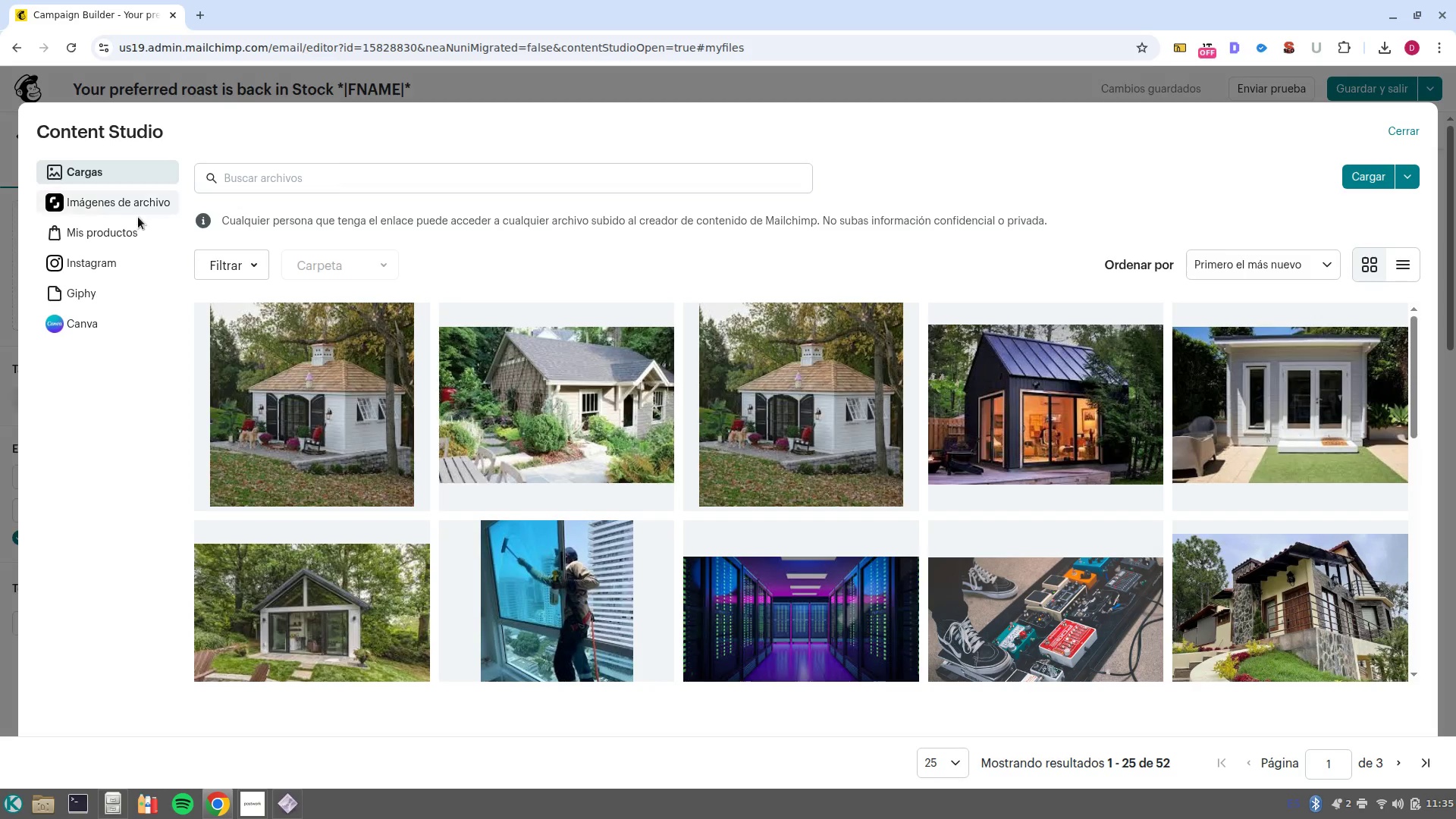 
left_click([124, 202])
 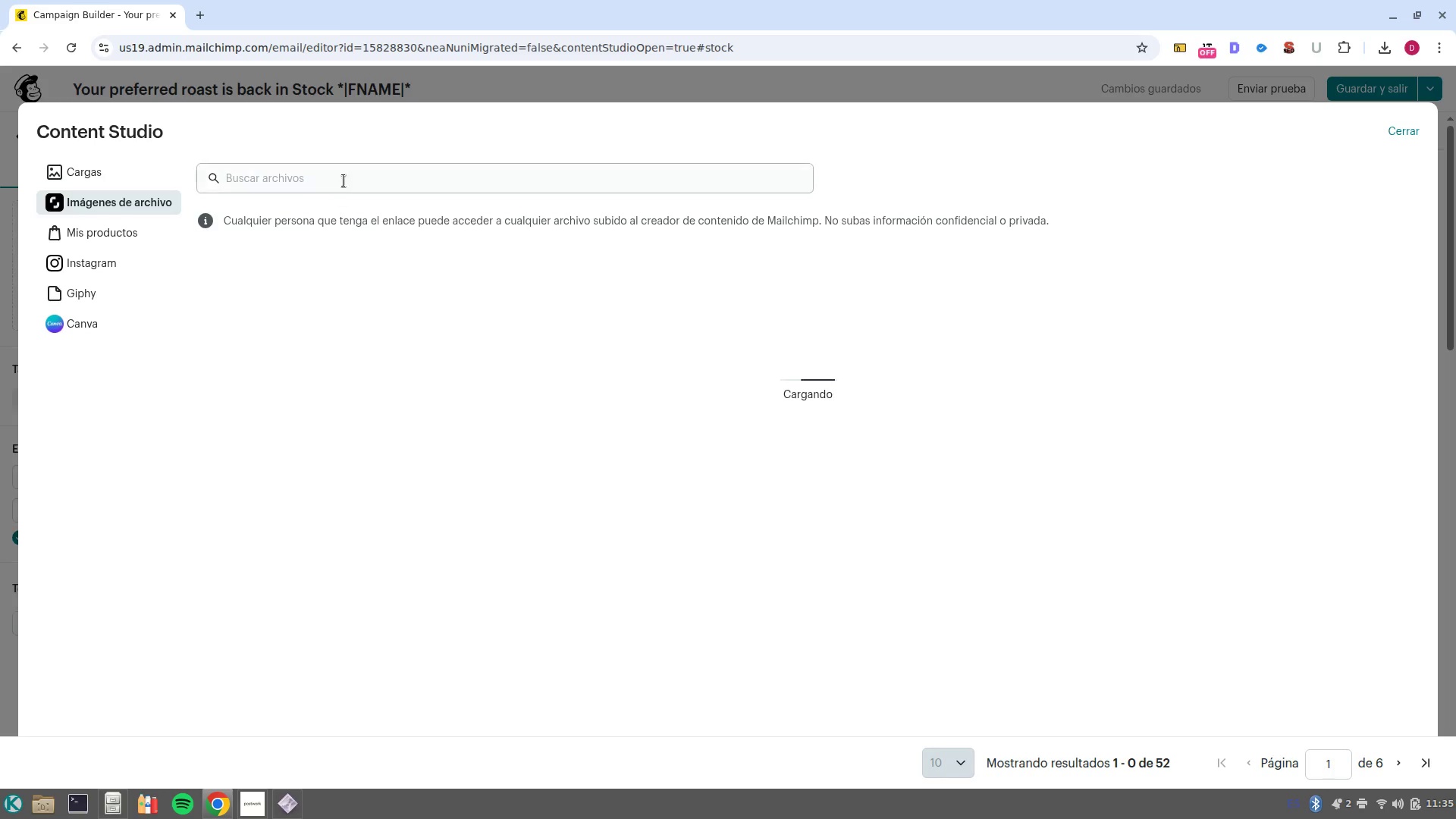 
left_click([343, 177])
 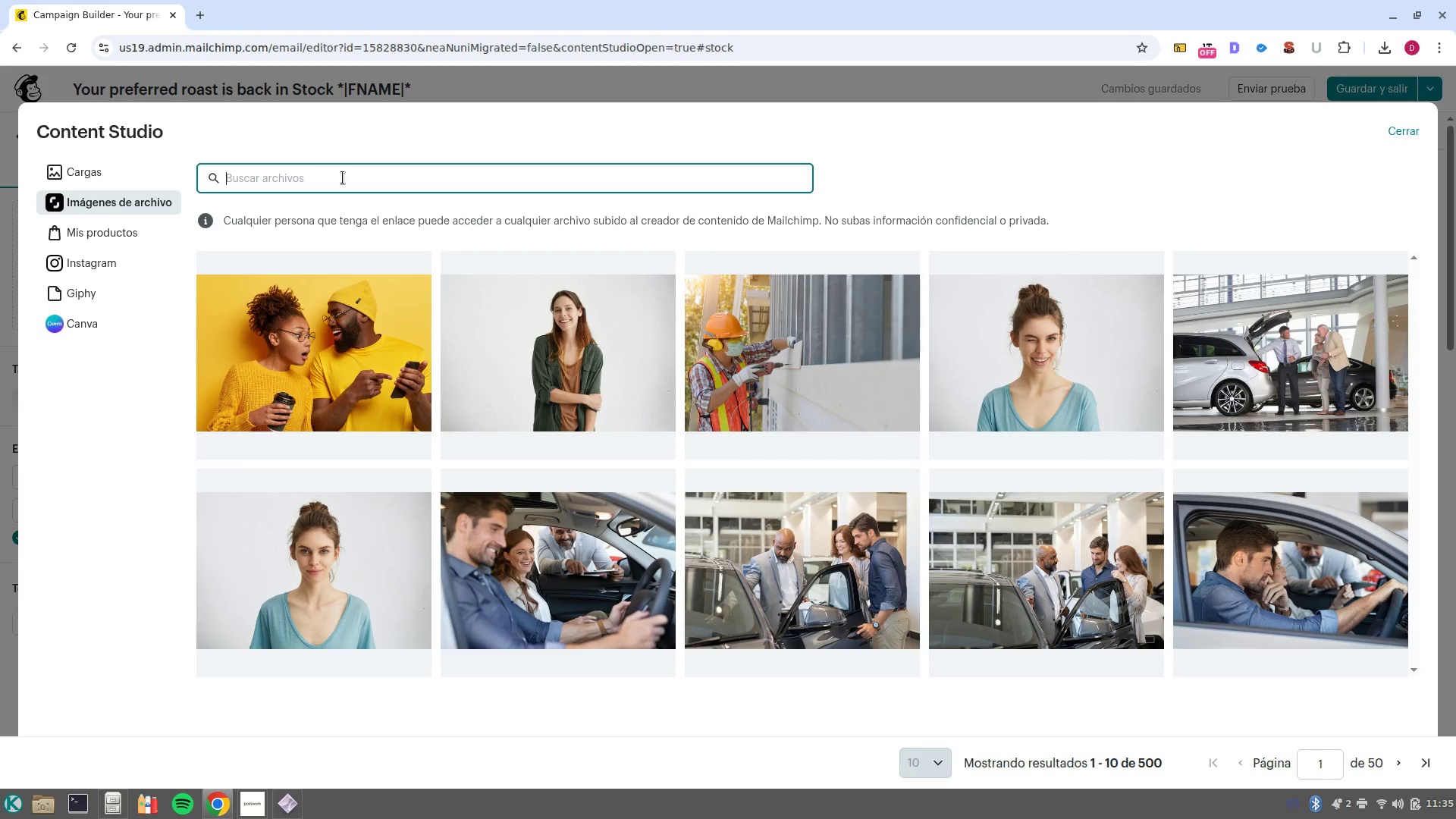 
type(coffe beans)
 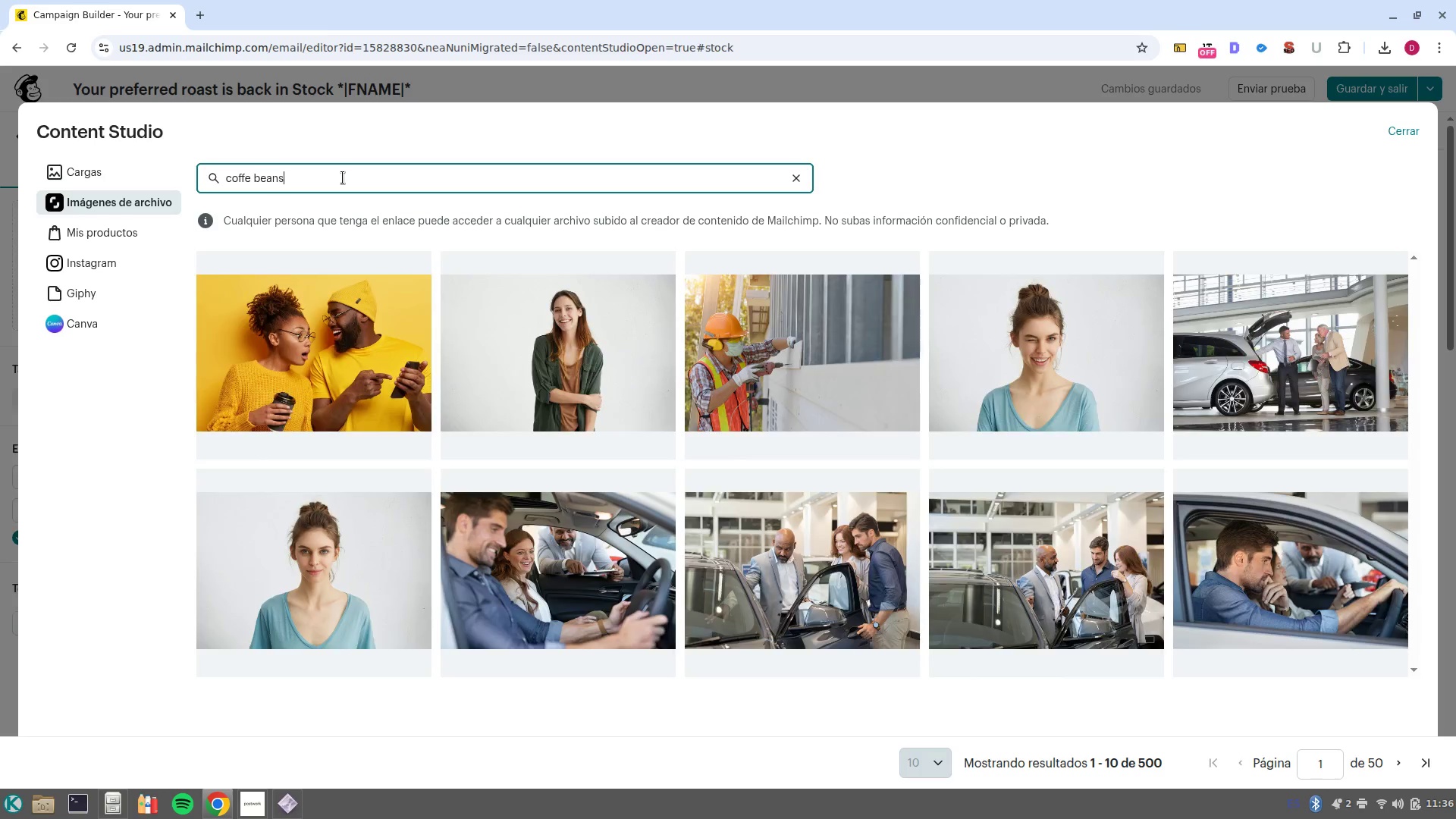 
key(Enter)
 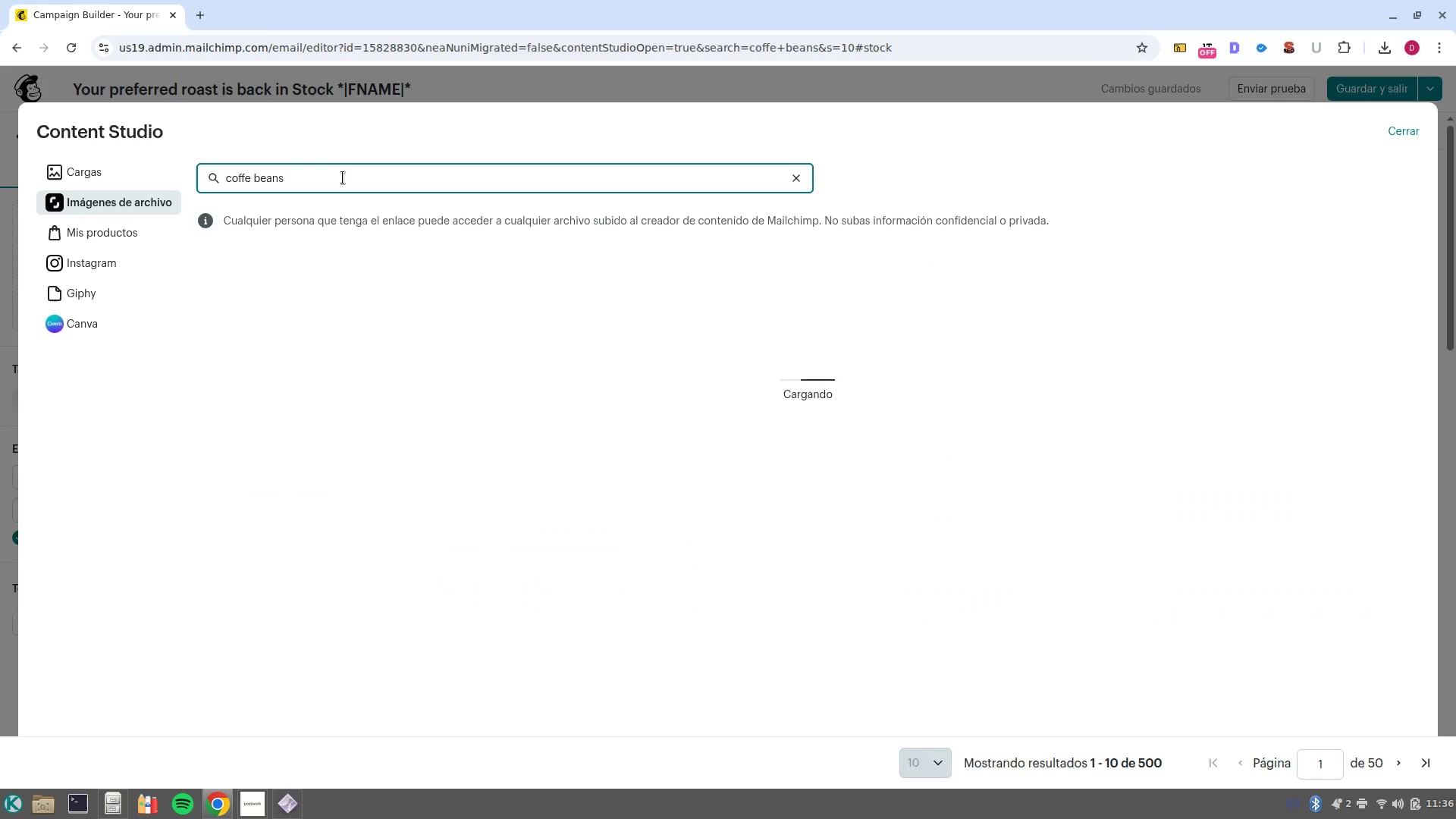 
wait(10.42)
 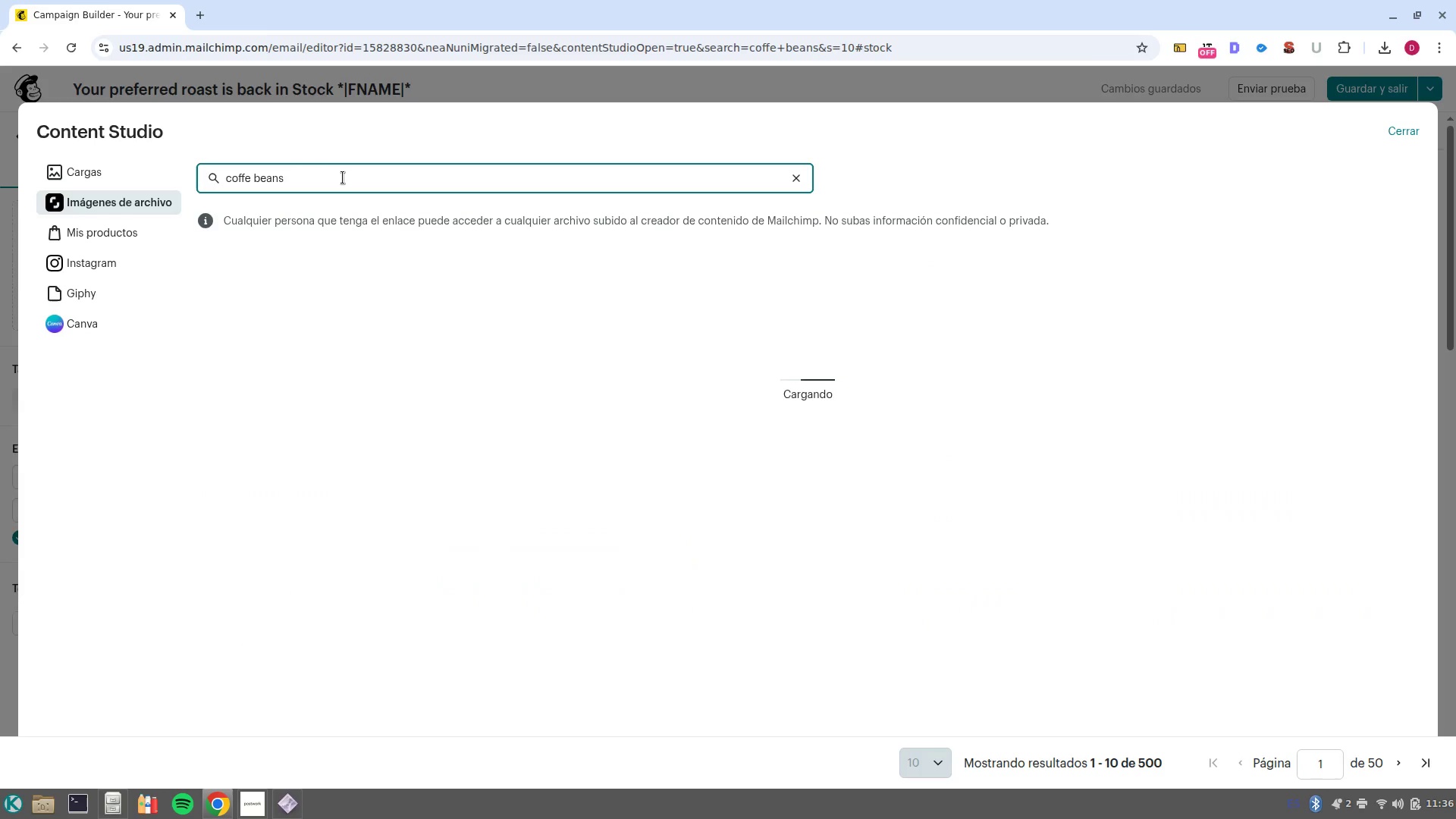 
scroll: coordinate [1009, 570], scroll_direction: down, amount: 3.0
 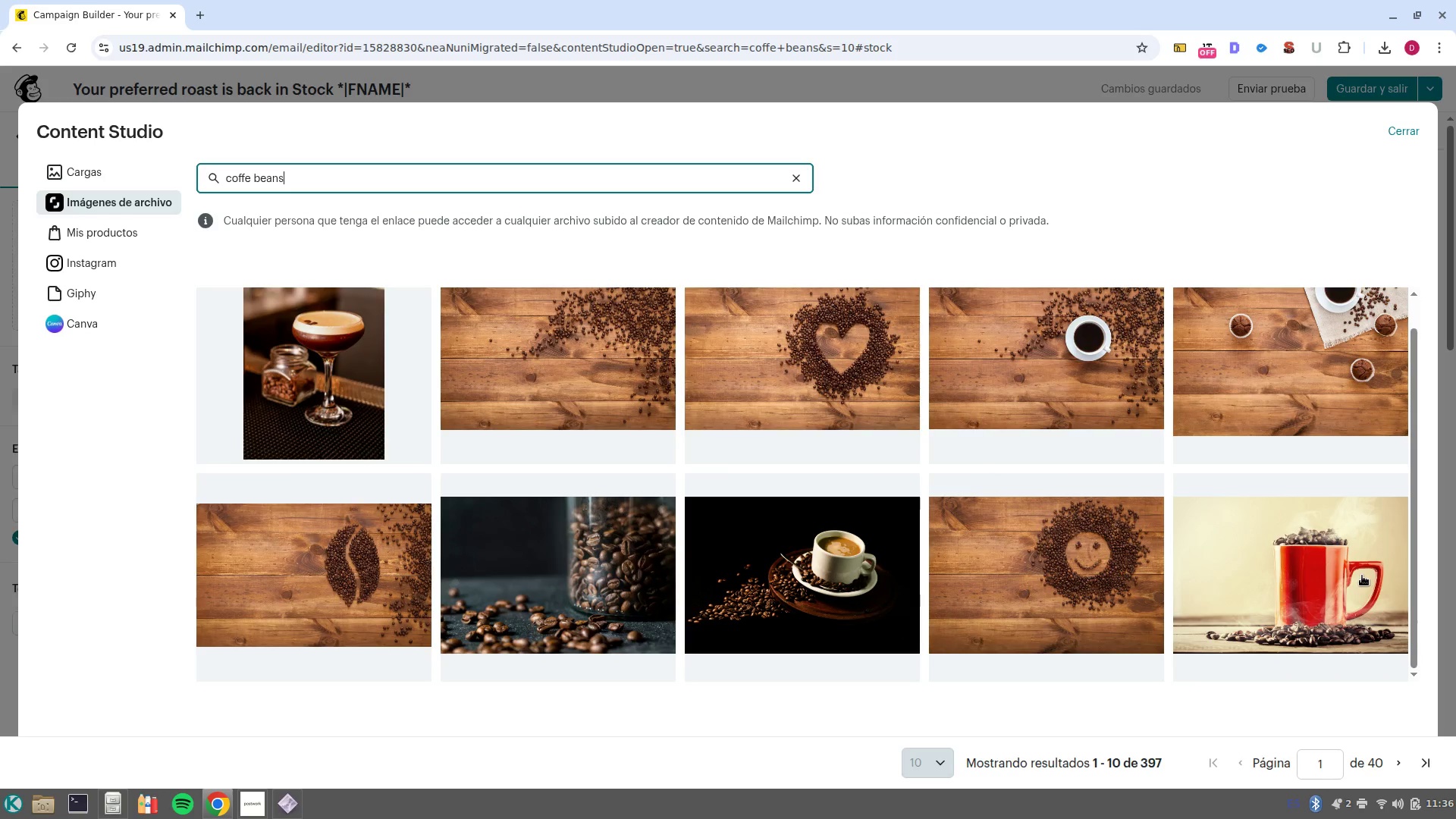 
left_click([1361, 576])
 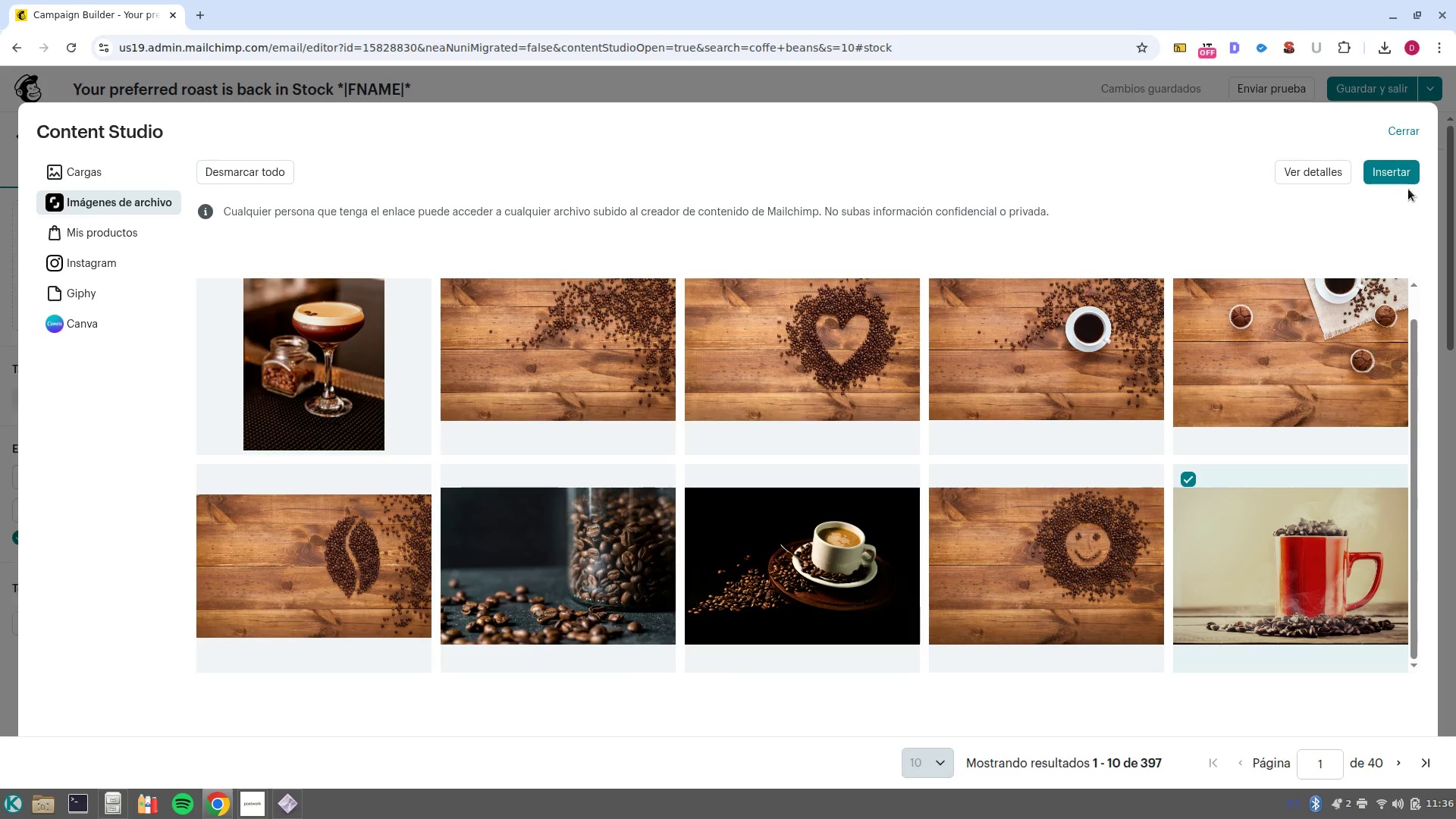 
left_click([1389, 174])
 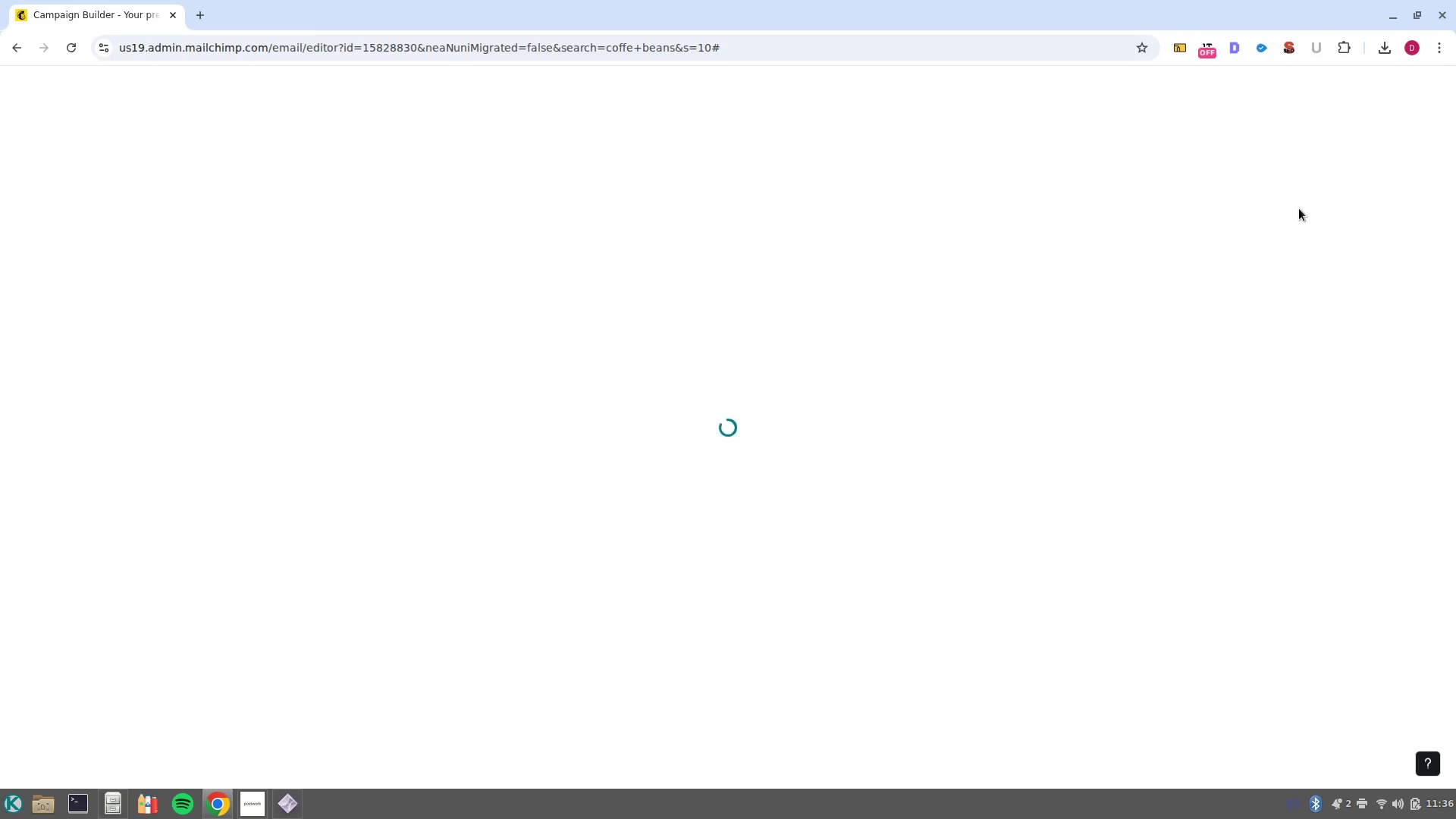 
wait(13.01)
 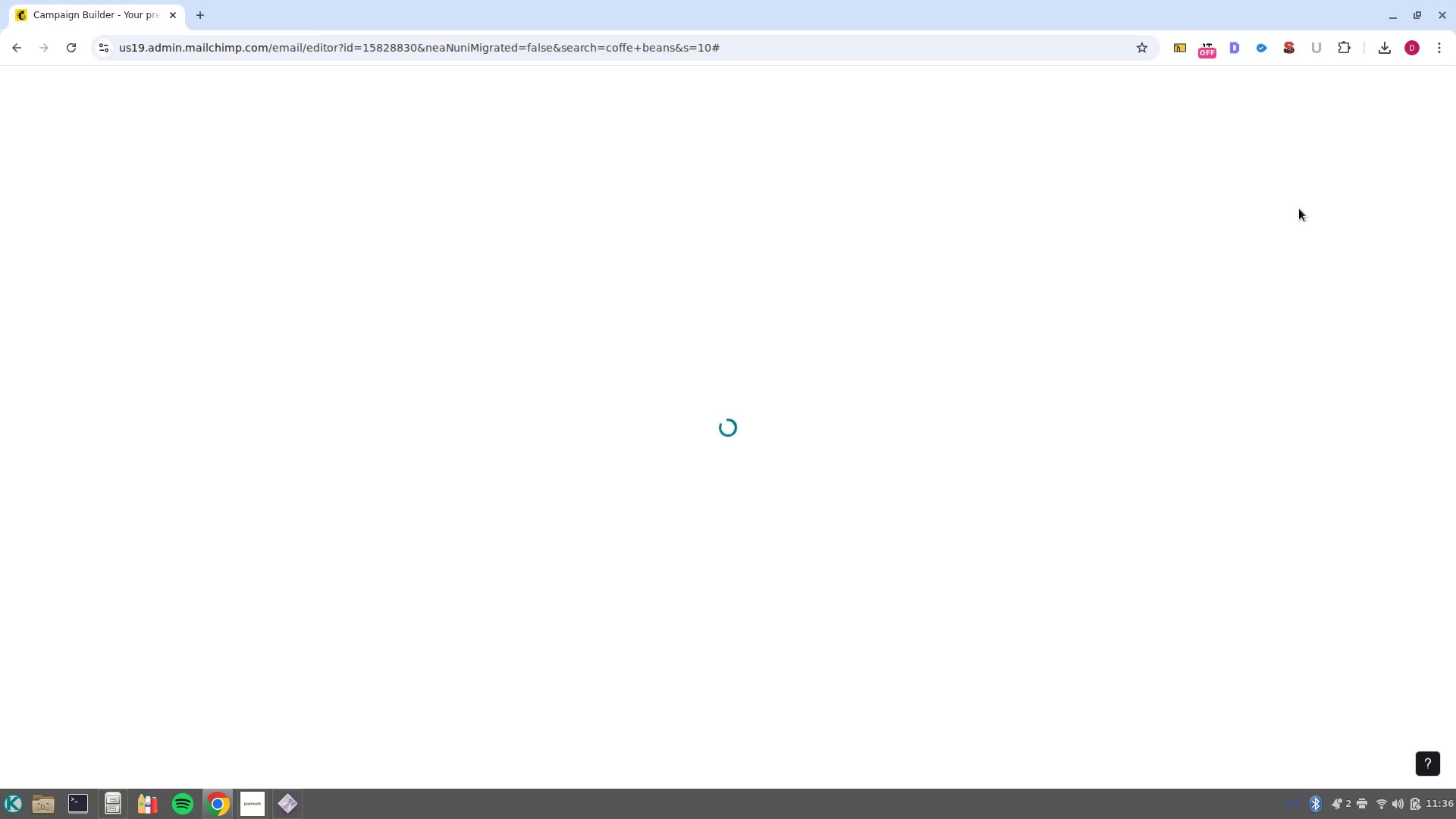 
left_click([999, 201])
 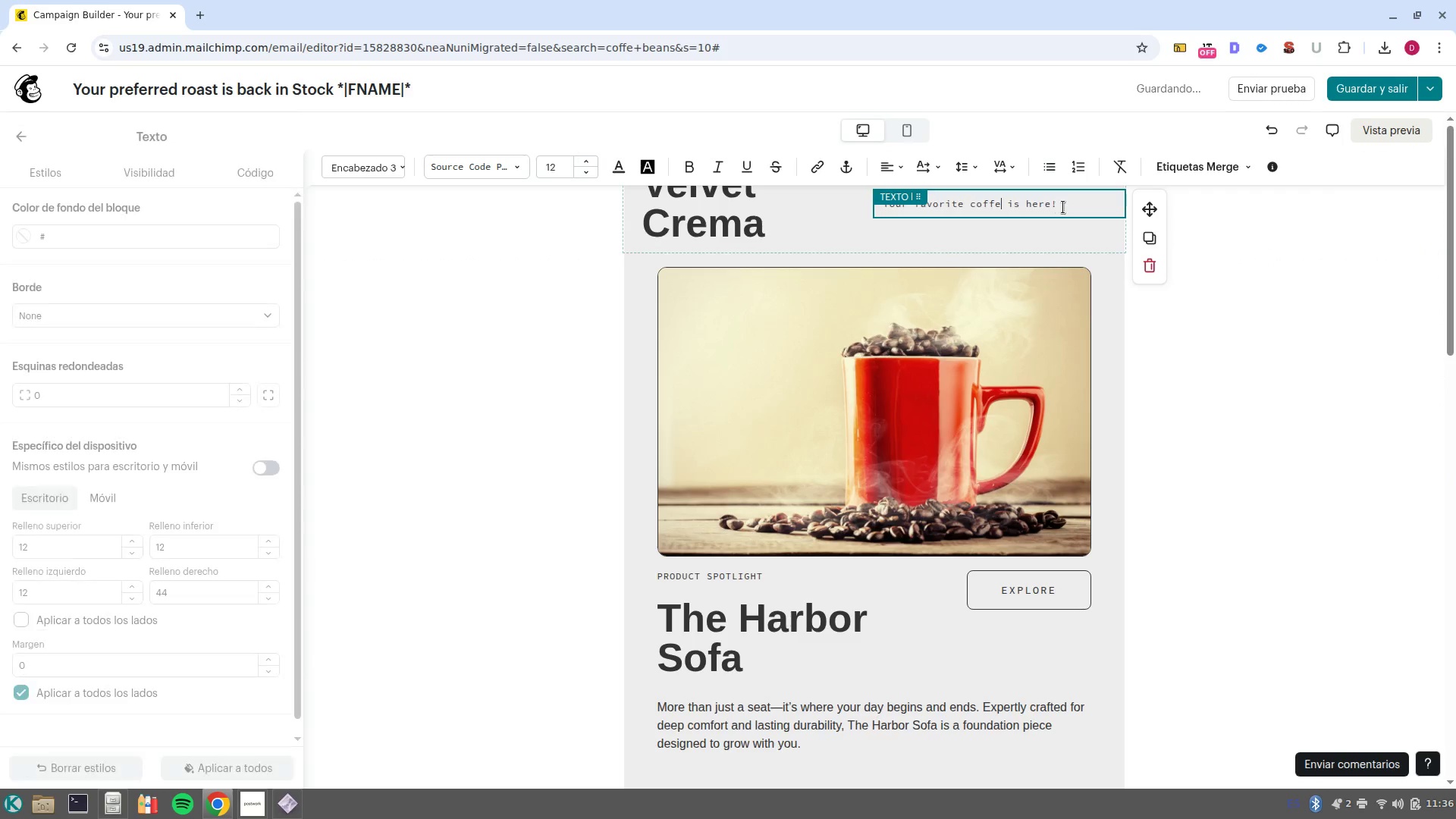 
left_click_drag(start_coordinate=[1066, 207], to_coordinate=[855, 184])
 